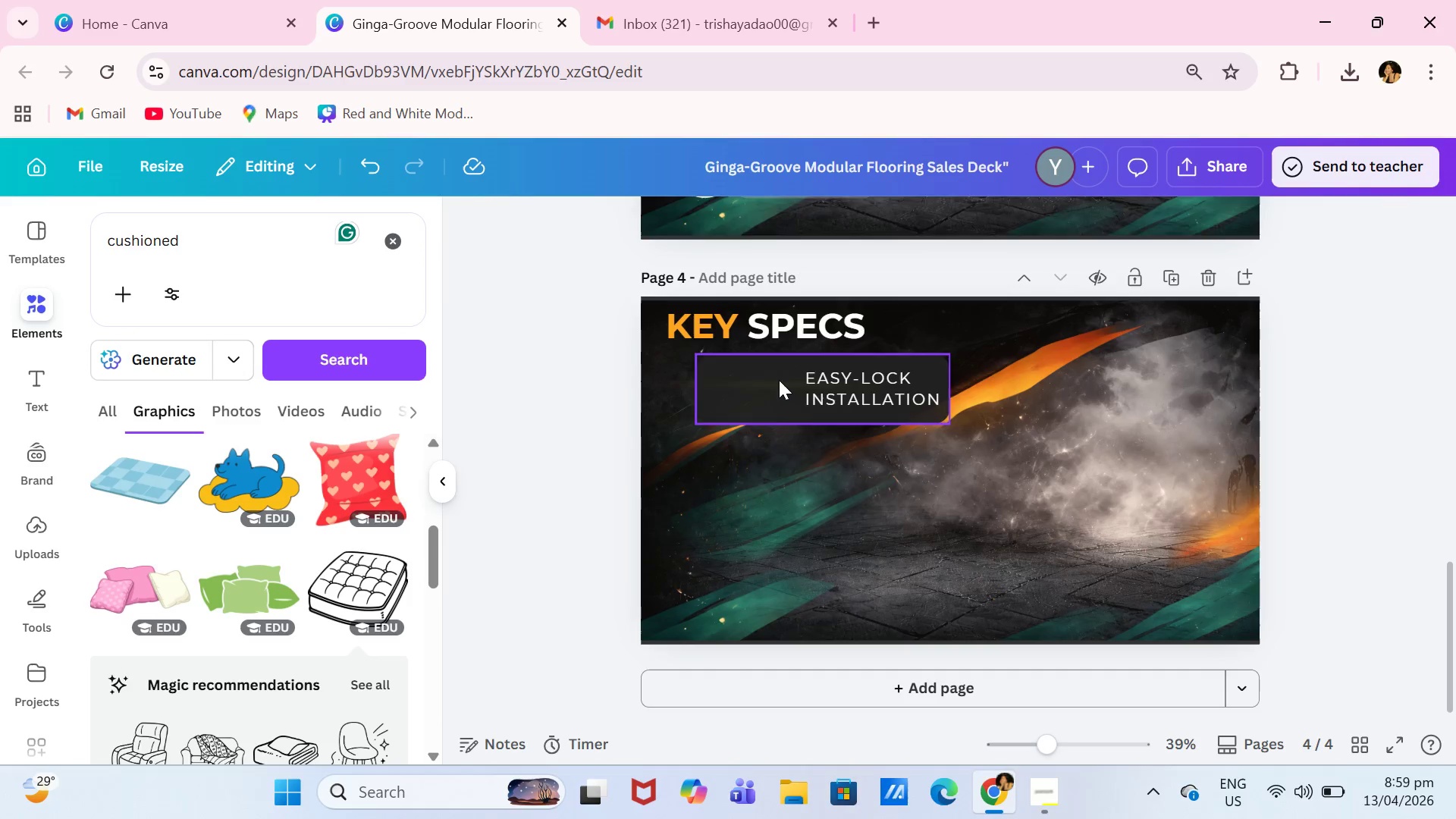 
left_click([777, 379])
 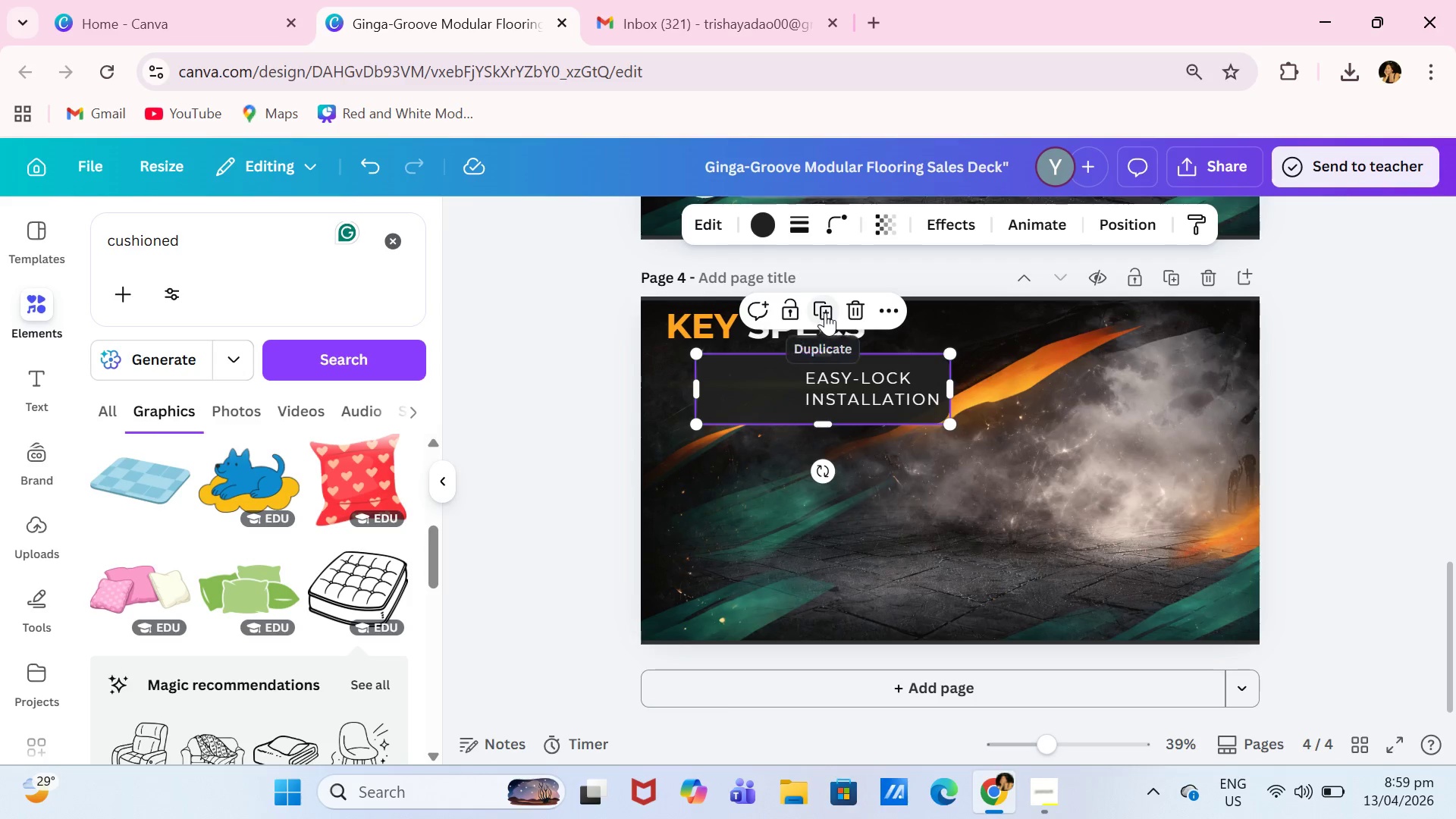 
left_click([825, 312])
 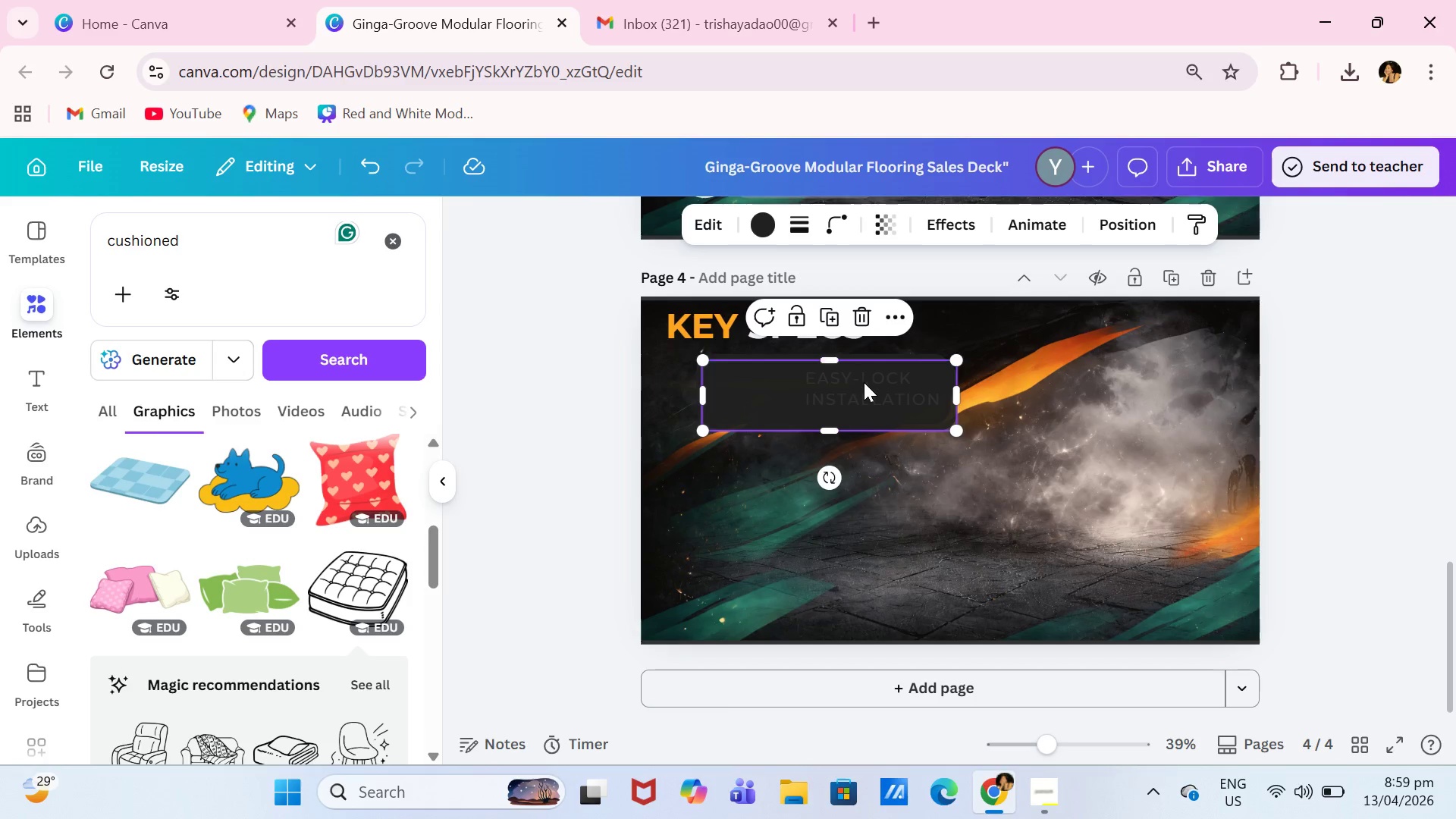 
left_click_drag(start_coordinate=[864, 384], to_coordinate=[851, 517])
 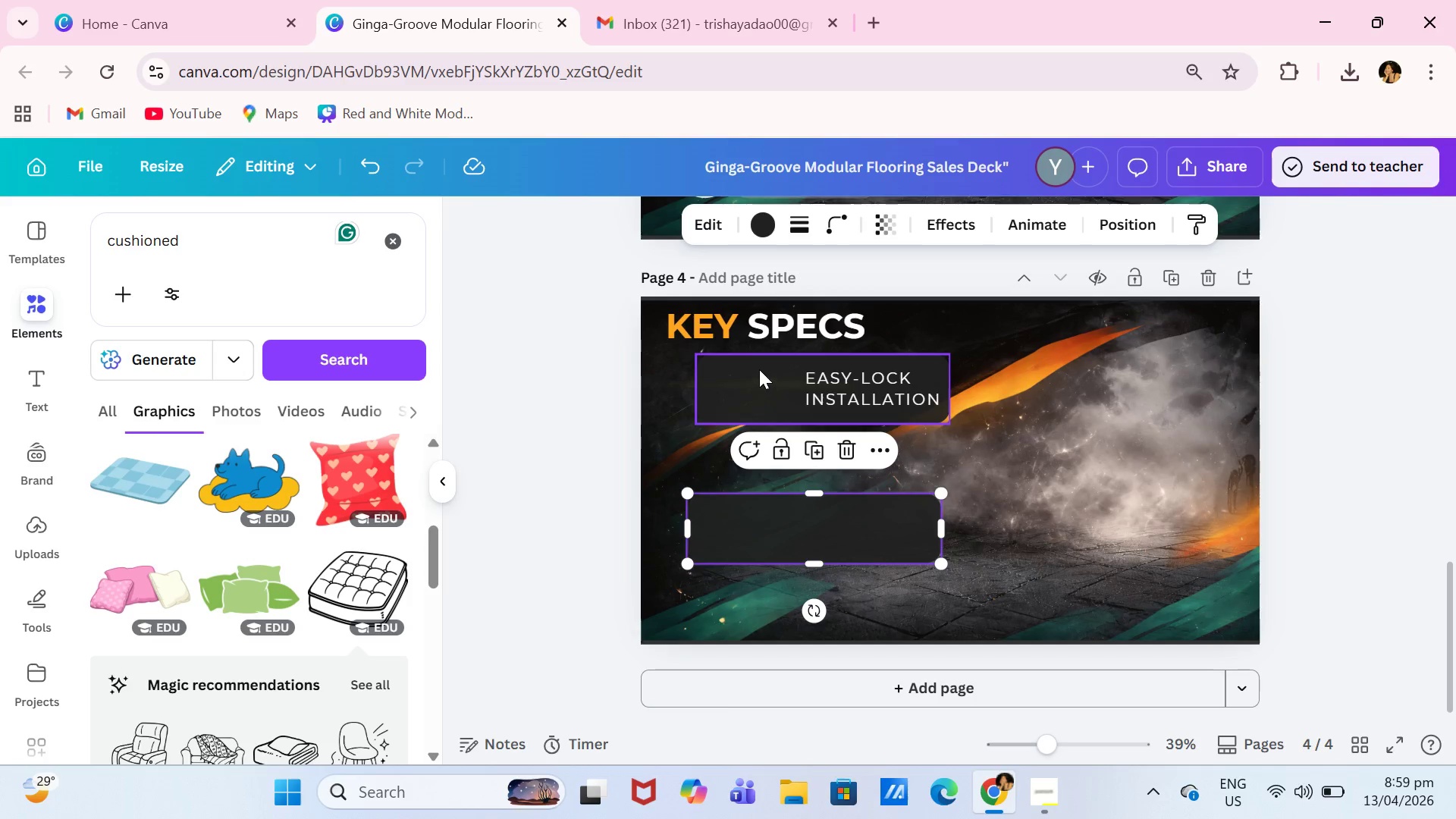 
left_click_drag(start_coordinate=[759, 369], to_coordinate=[754, 386])
 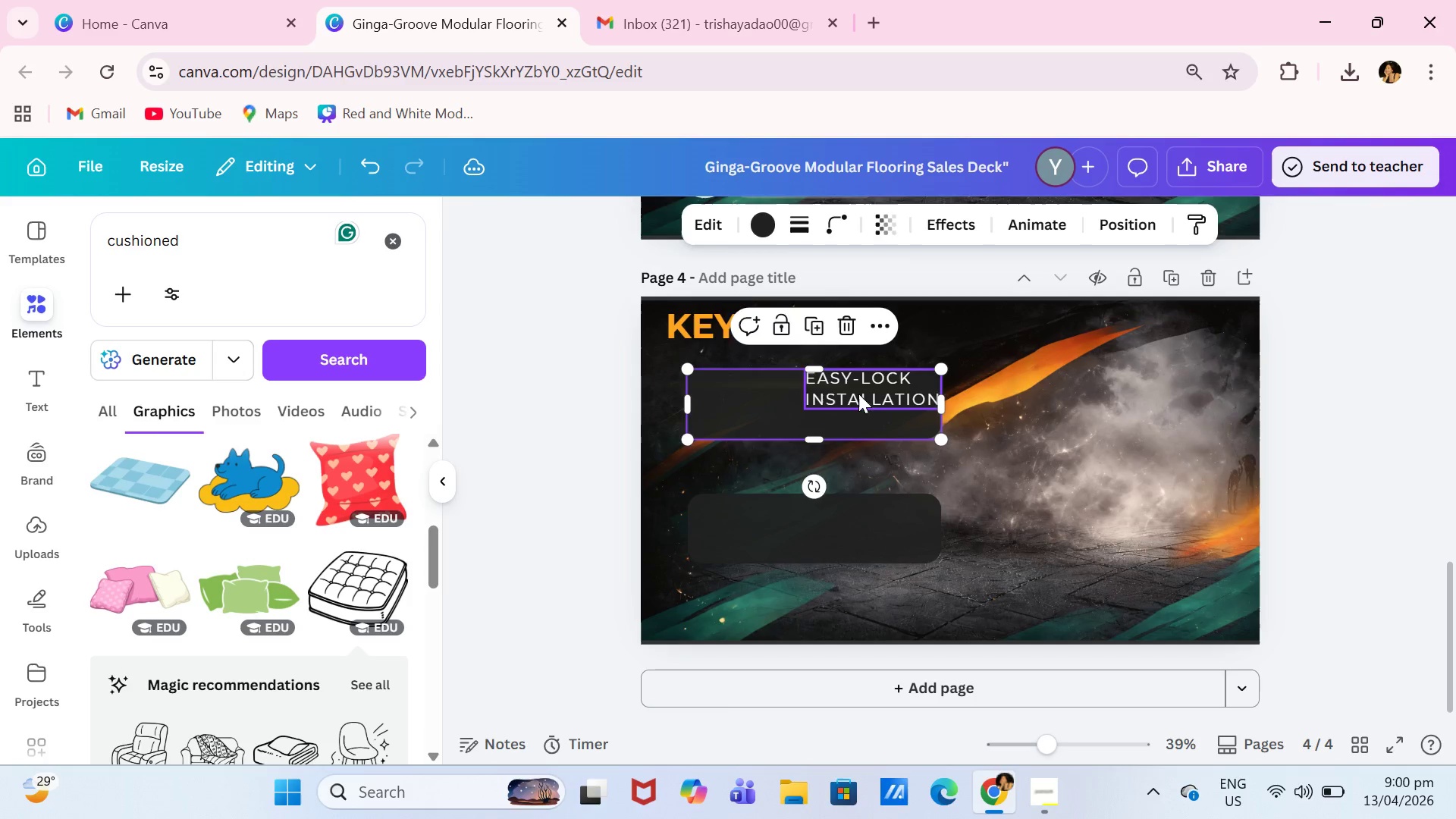 
left_click_drag(start_coordinate=[860, 393], to_coordinate=[859, 405])
 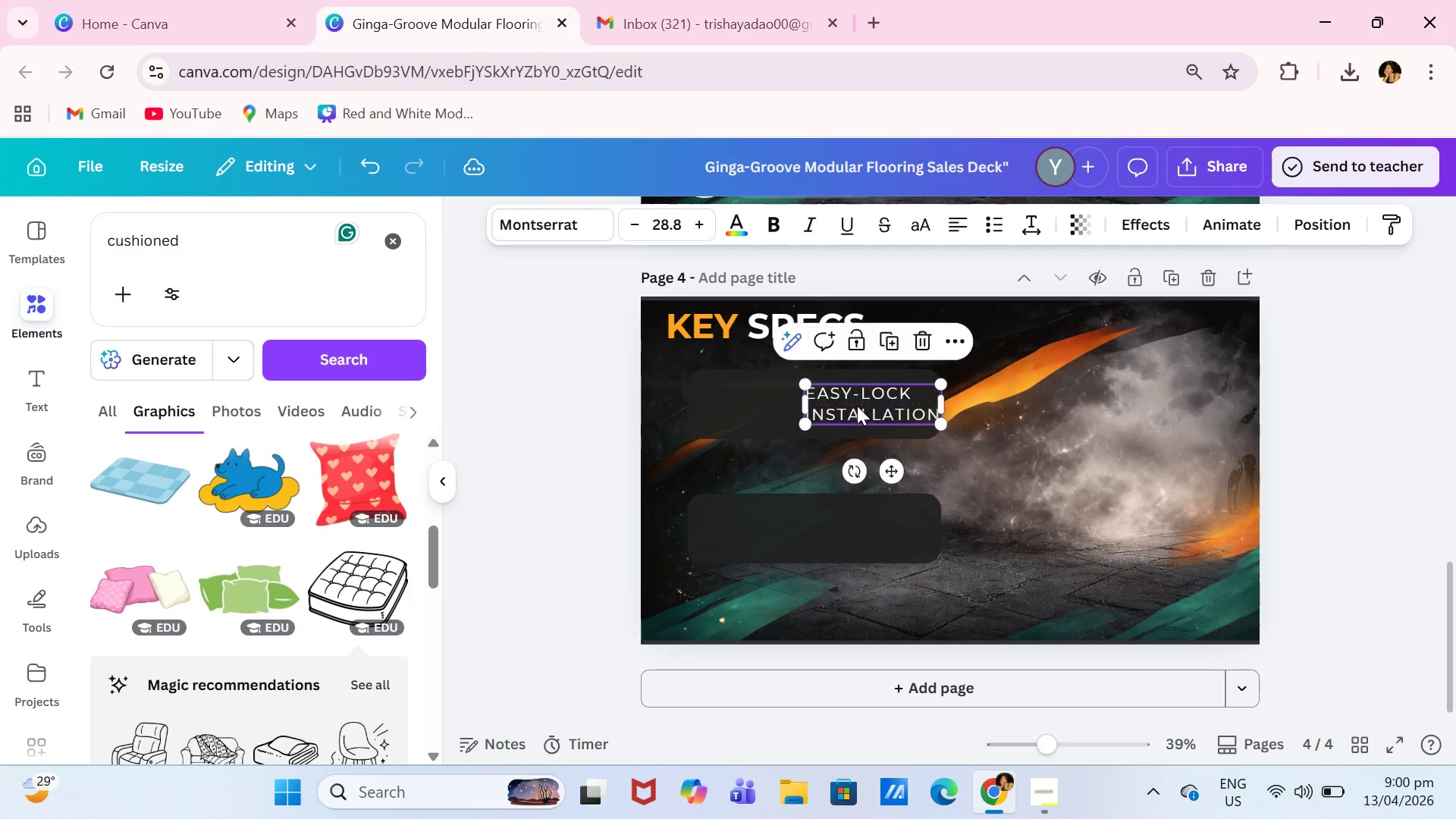 
left_click_drag(start_coordinate=[859, 405], to_coordinate=[855, 406])
 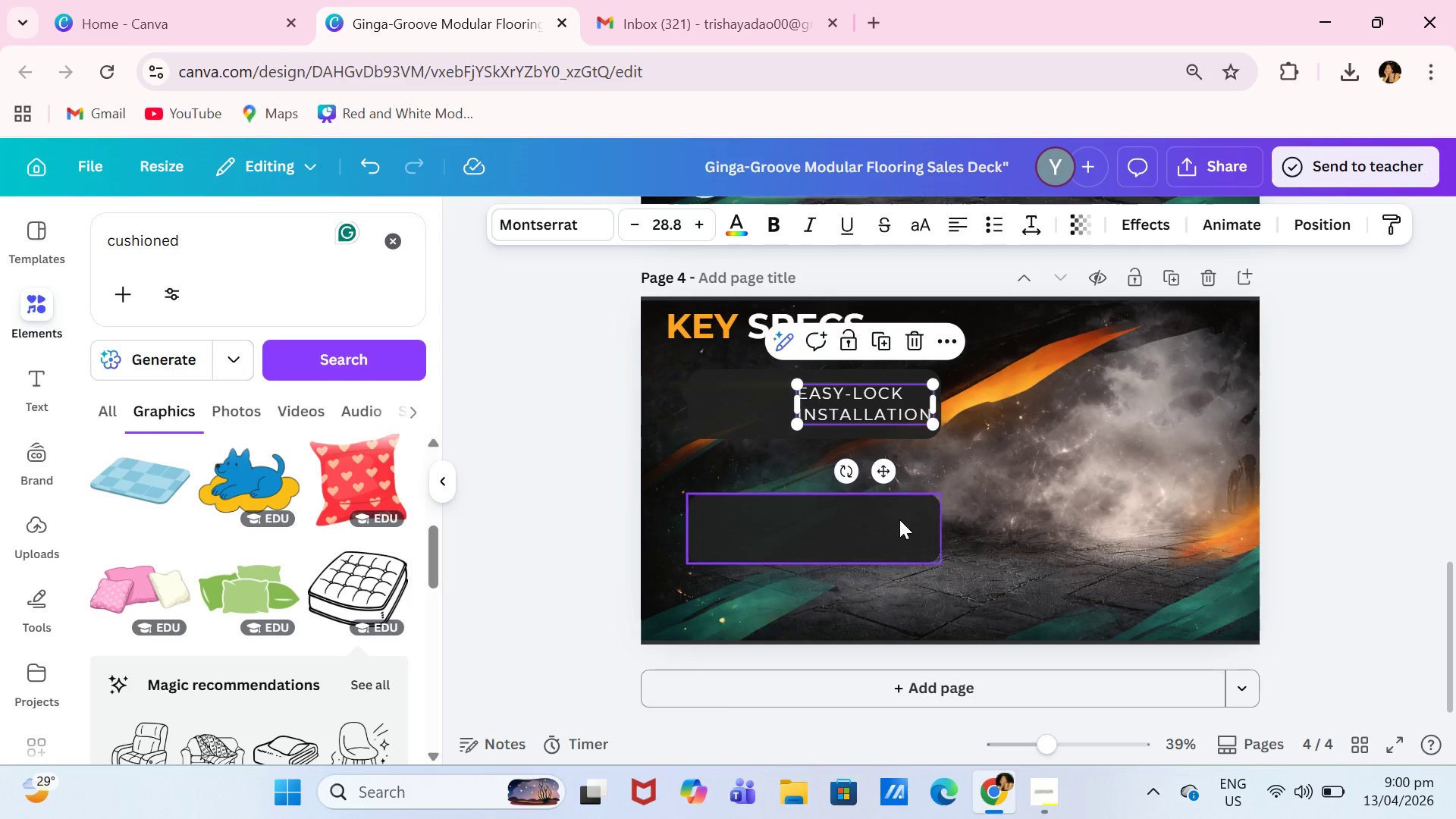 
left_click_drag(start_coordinate=[899, 521], to_coordinate=[902, 482])
 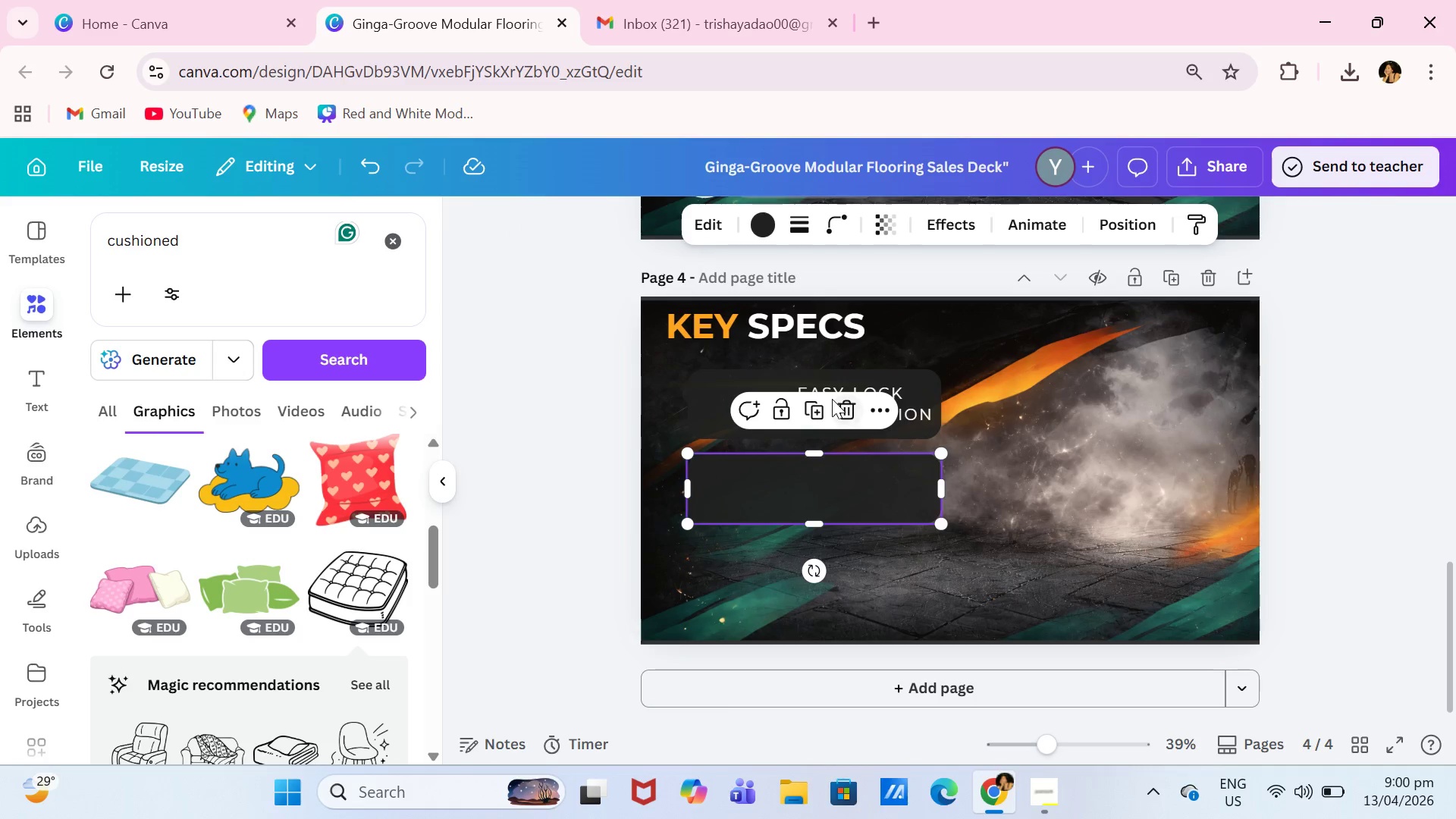 
left_click([817, 406])
 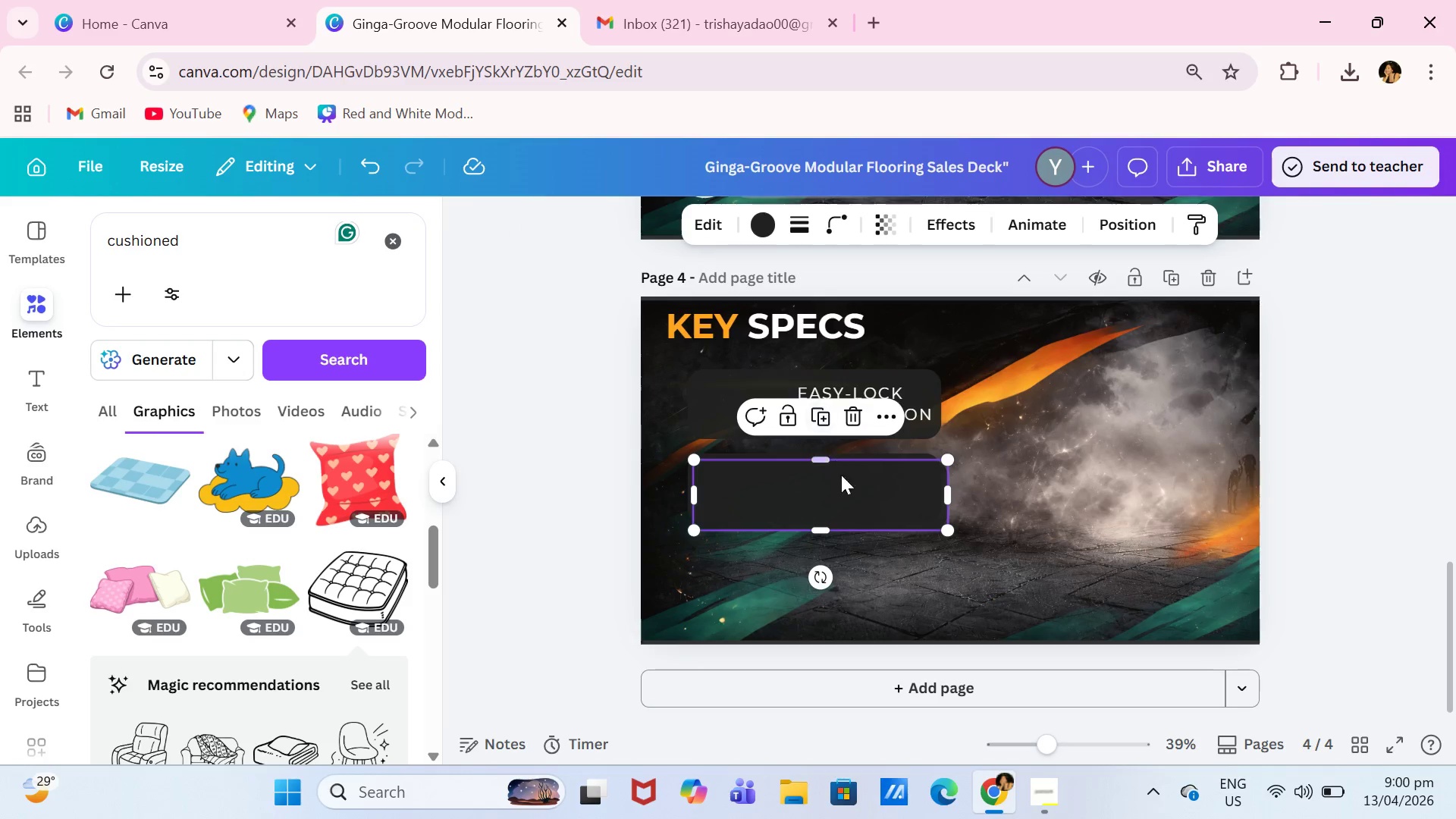 
left_click_drag(start_coordinate=[840, 492], to_coordinate=[1118, 405])
 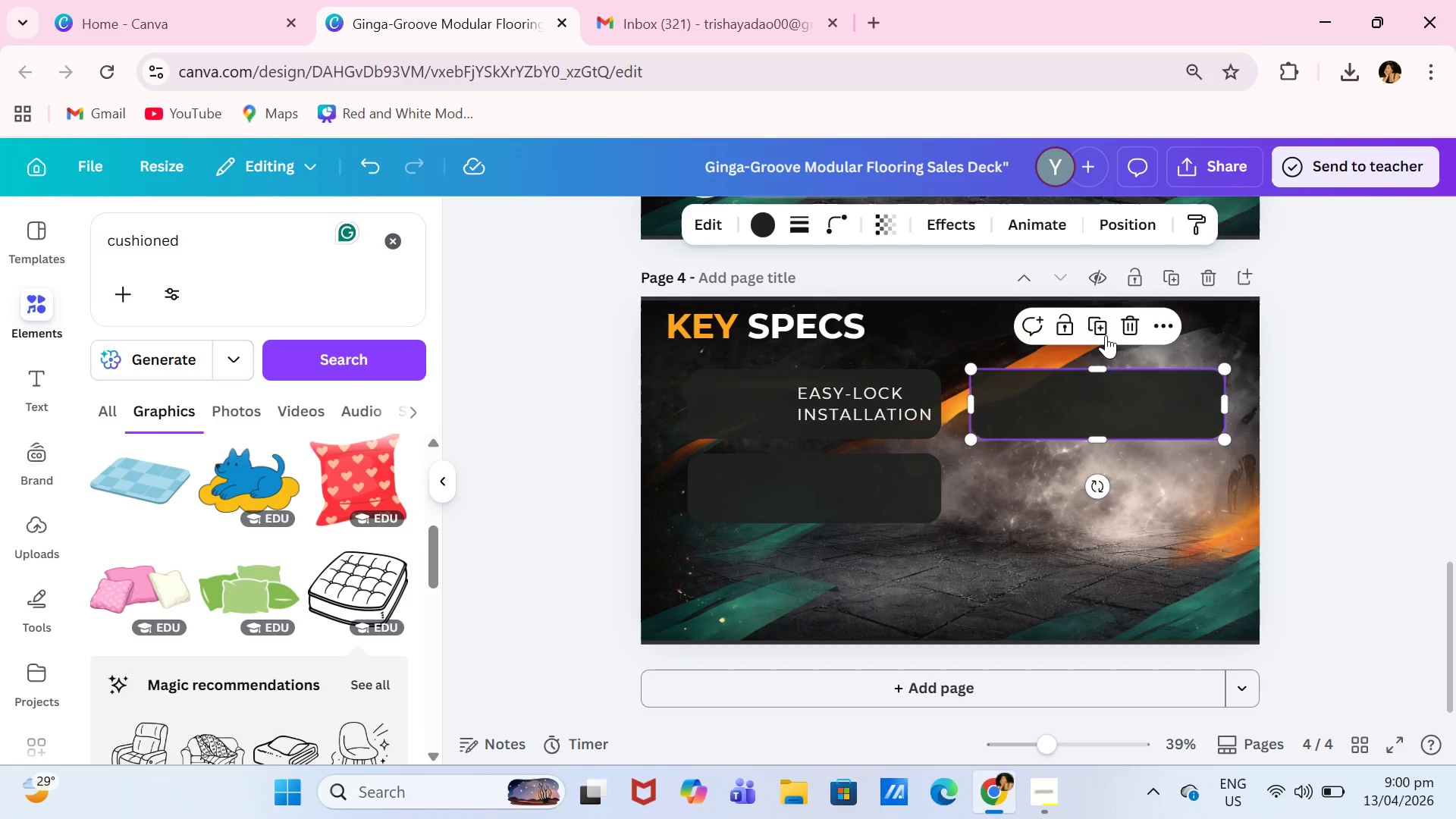 
left_click([1106, 335])
 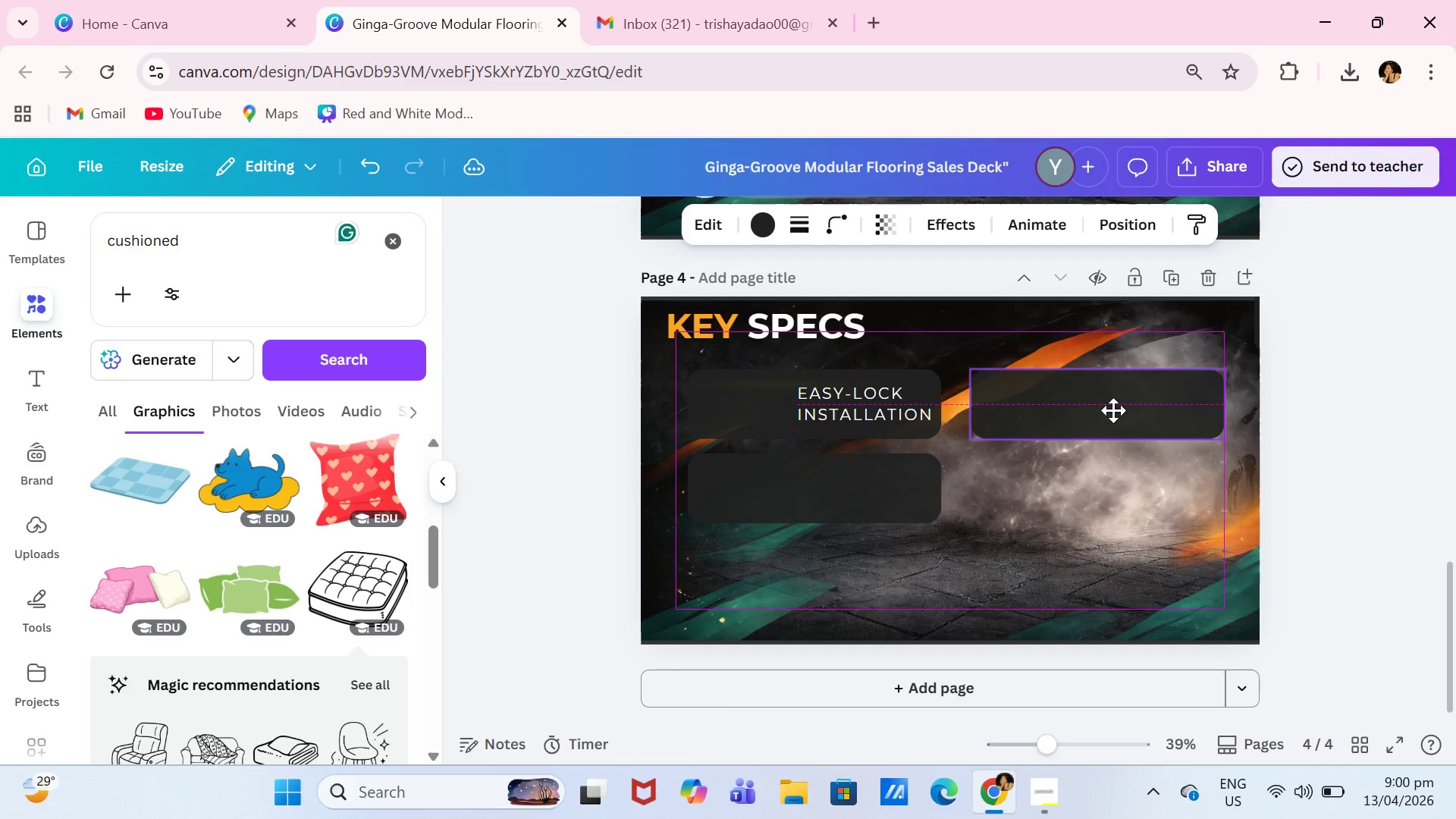 
left_click([1100, 331])
 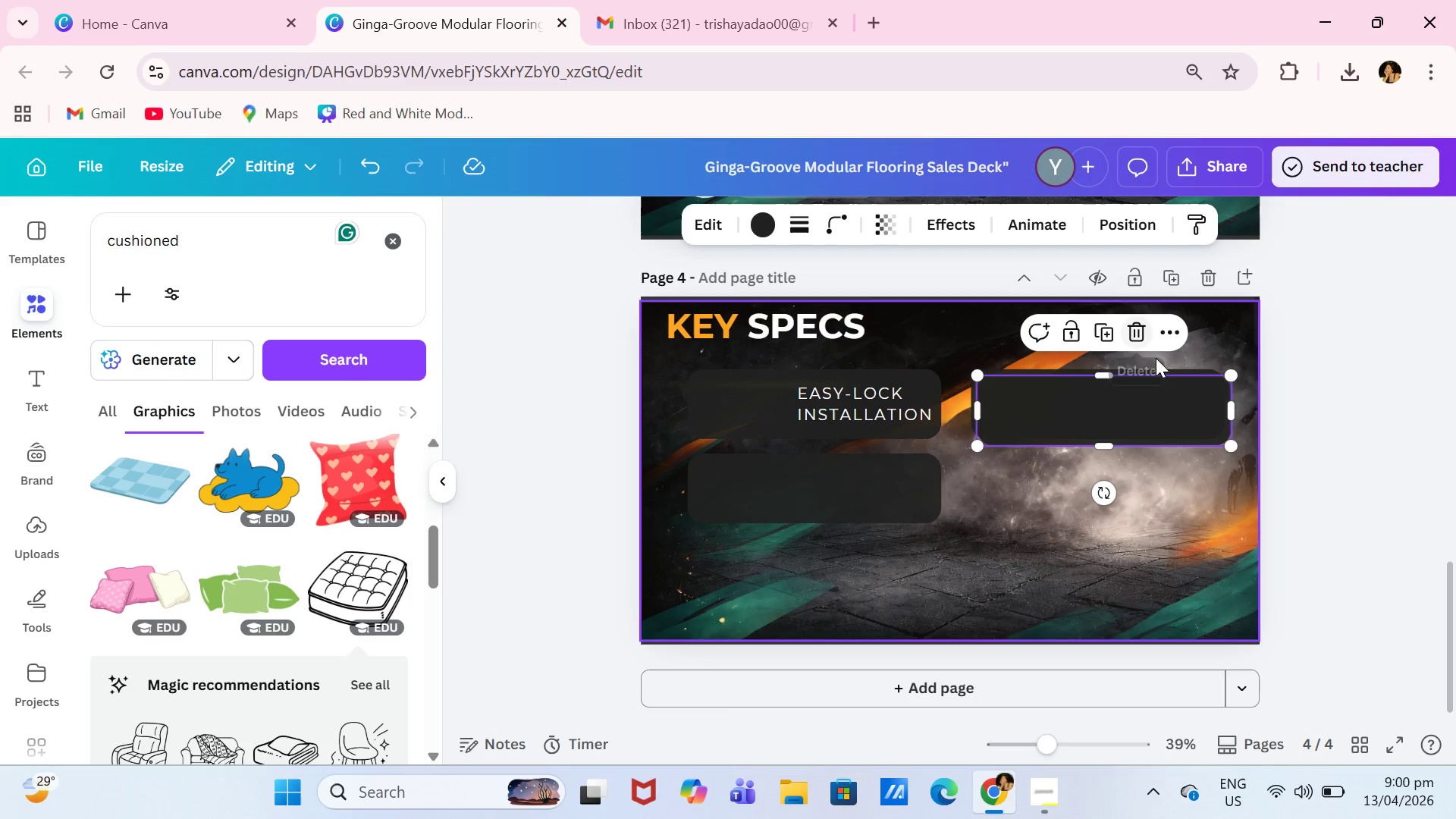 
left_click_drag(start_coordinate=[1156, 395], to_coordinate=[1150, 474])
 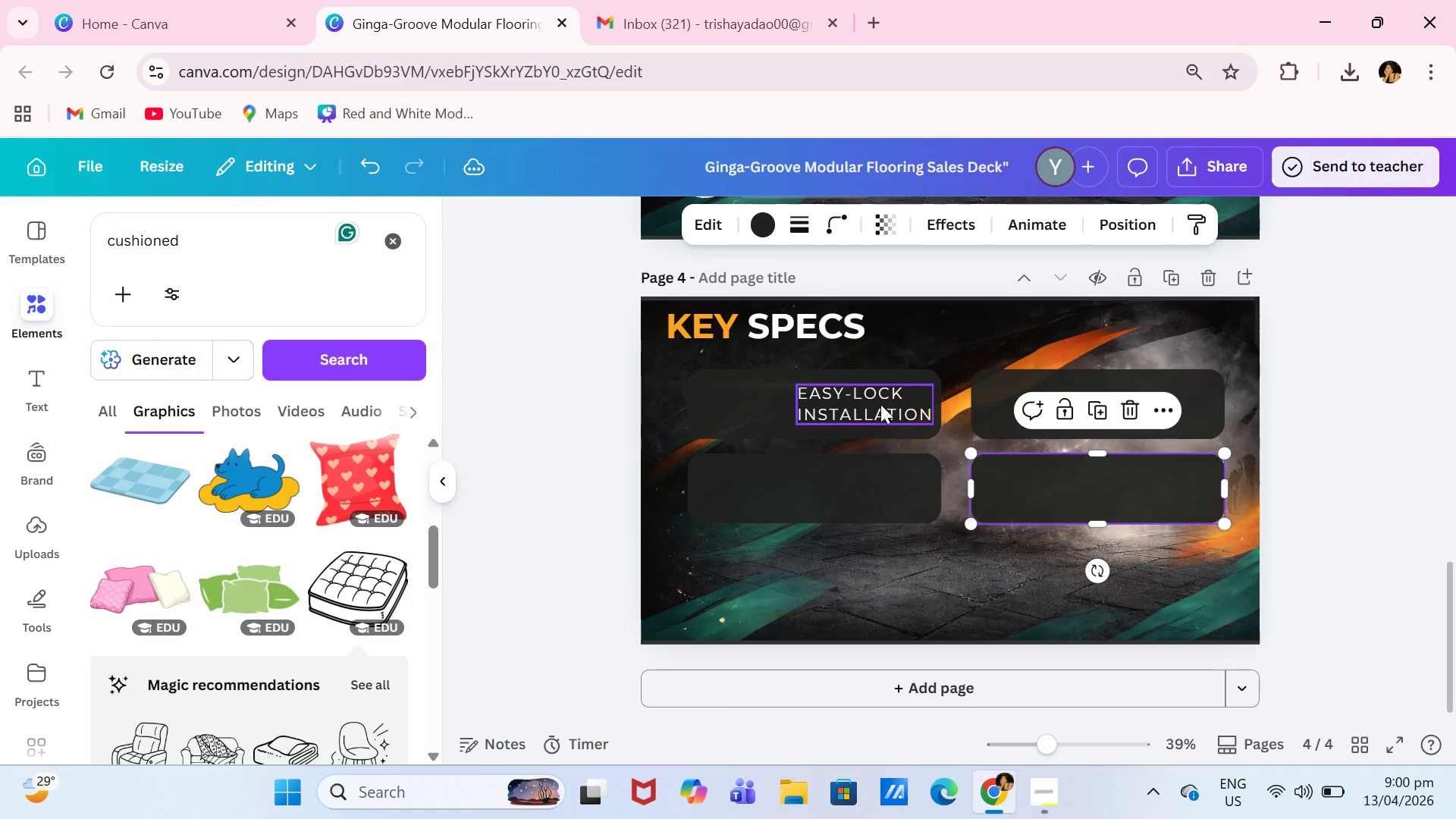 
left_click_drag(start_coordinate=[880, 404], to_coordinate=[866, 404])
 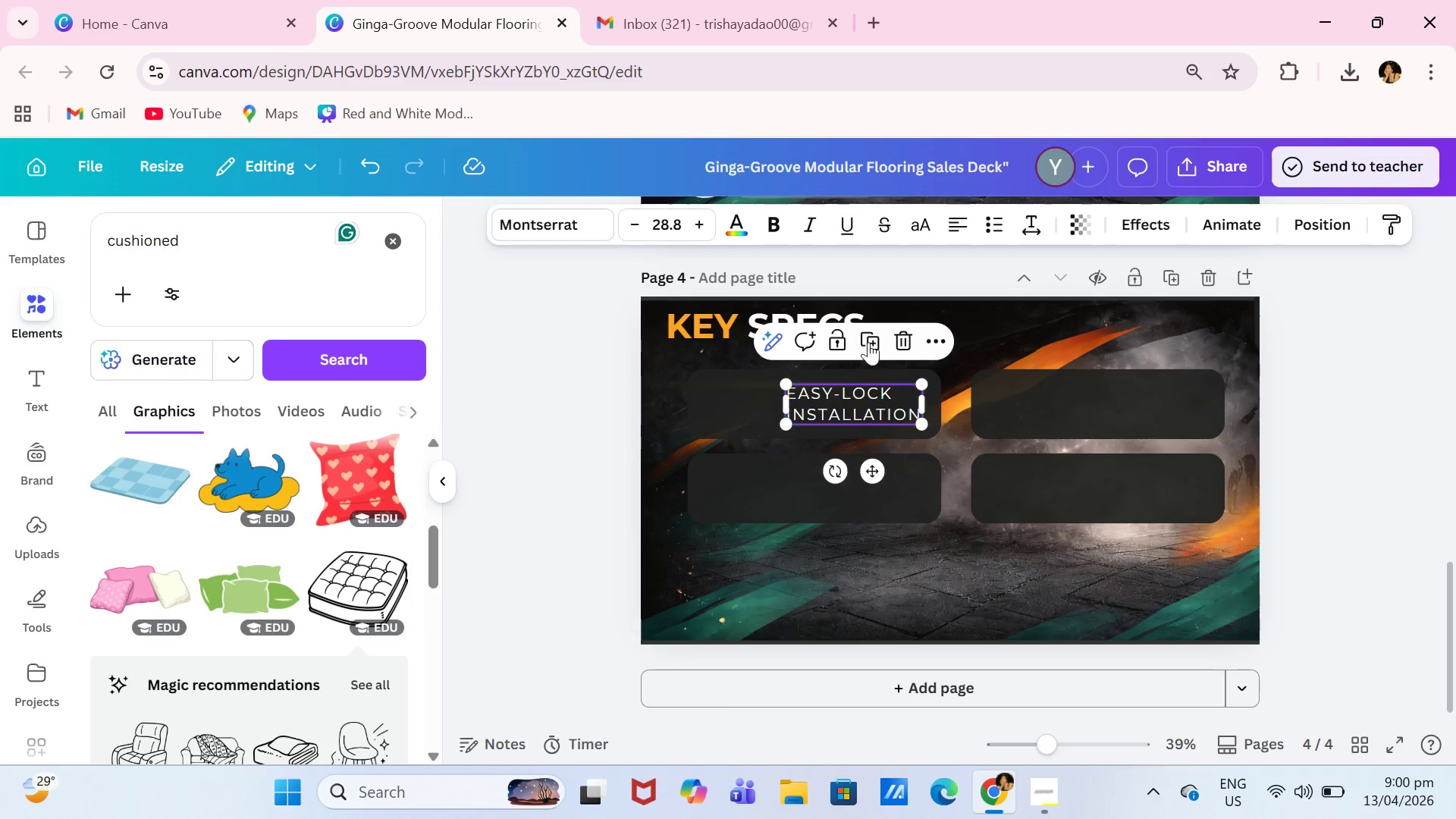 
left_click([868, 338])
 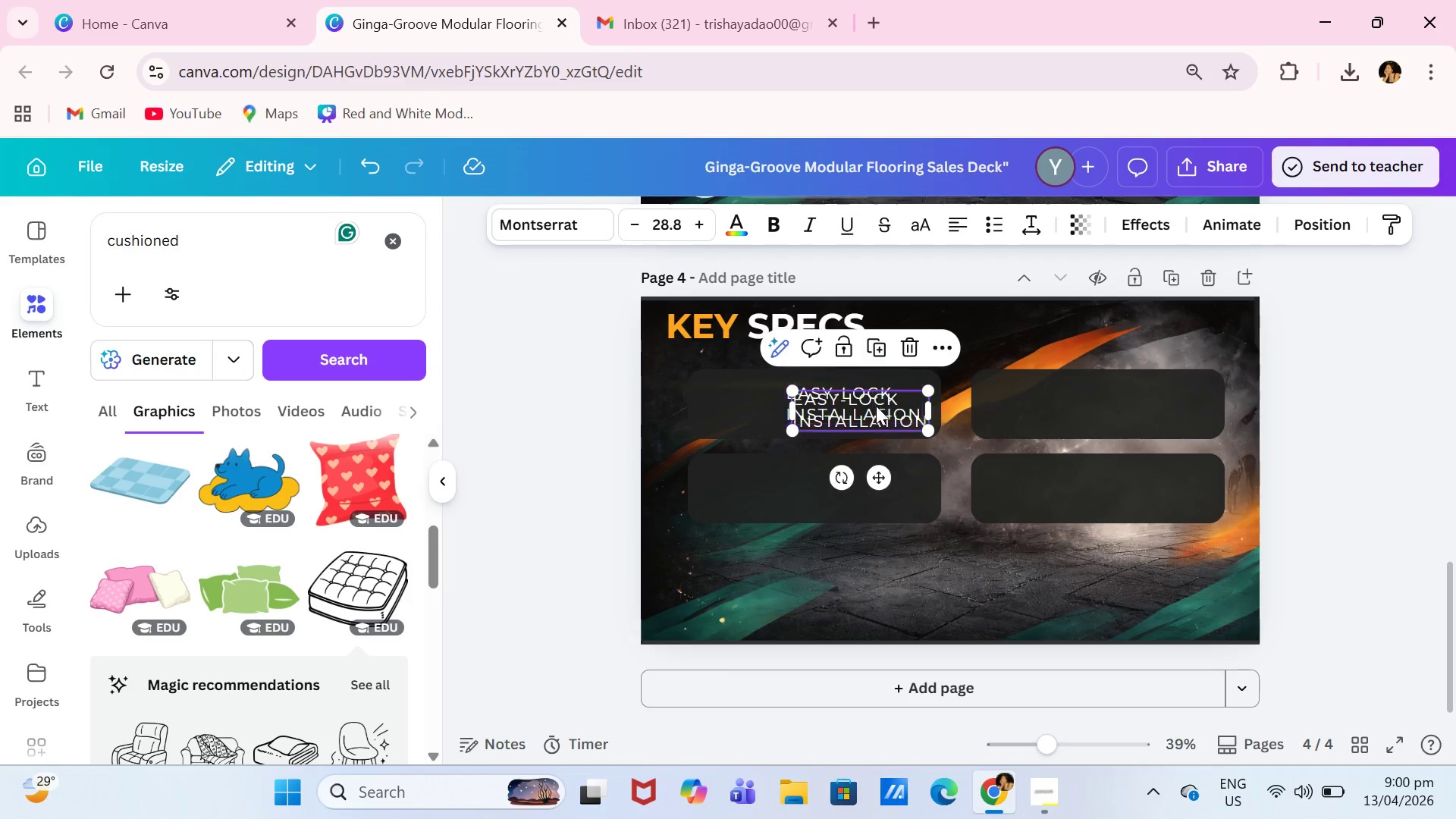 
left_click_drag(start_coordinate=[876, 407], to_coordinate=[877, 463])
 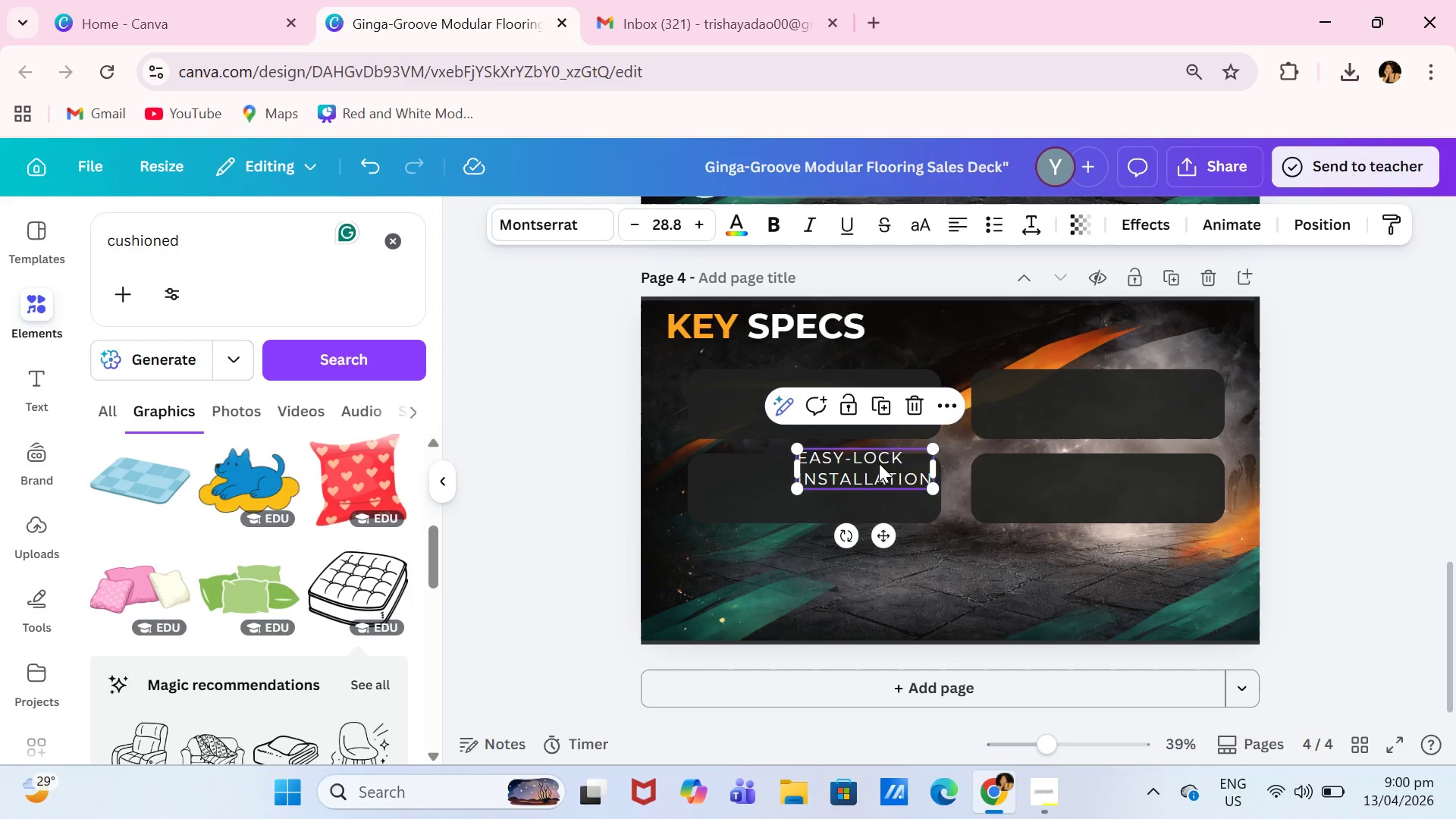 
triple_click([879, 463])
 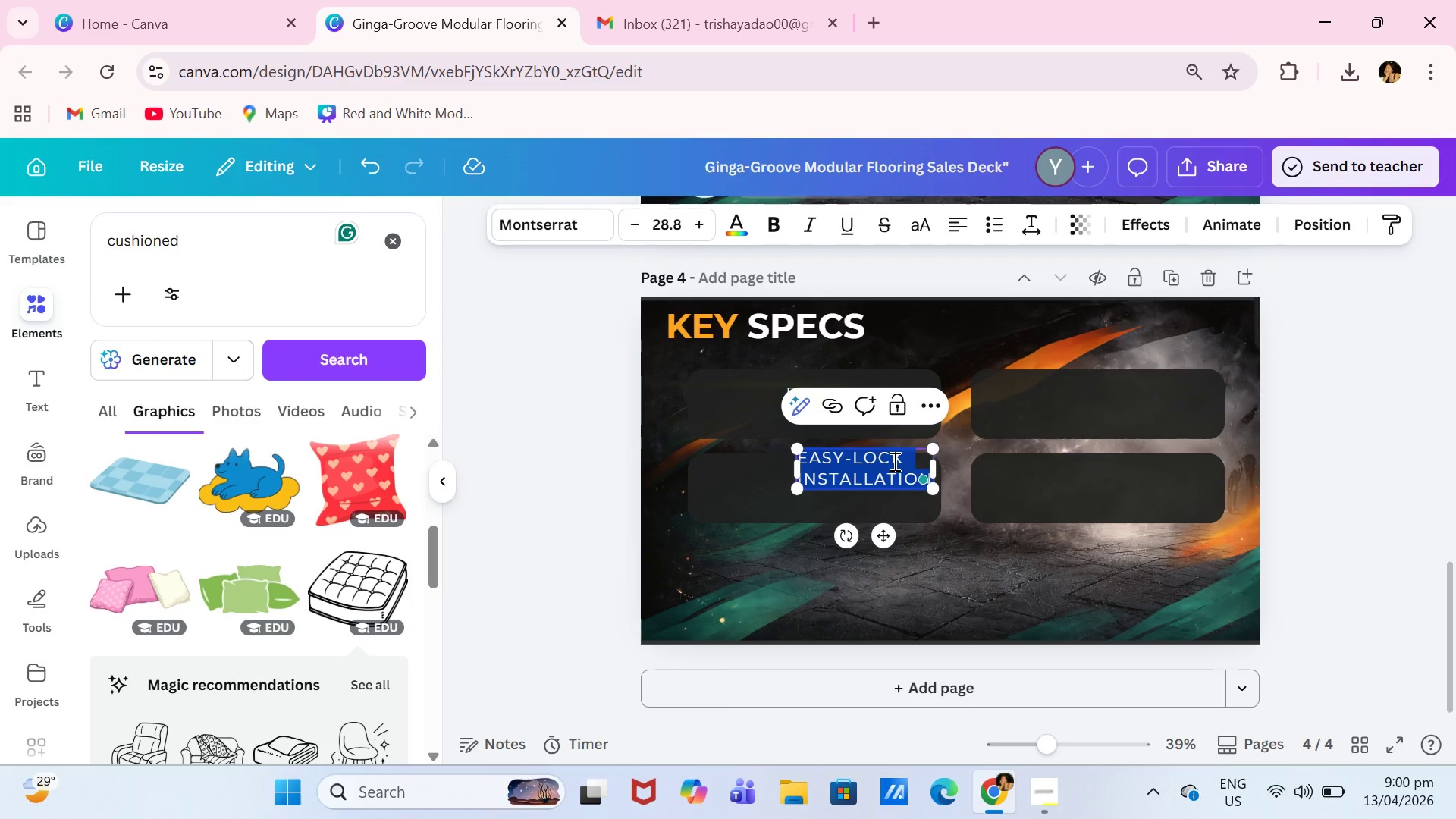 
type(ANTI-MICROBIAL )
 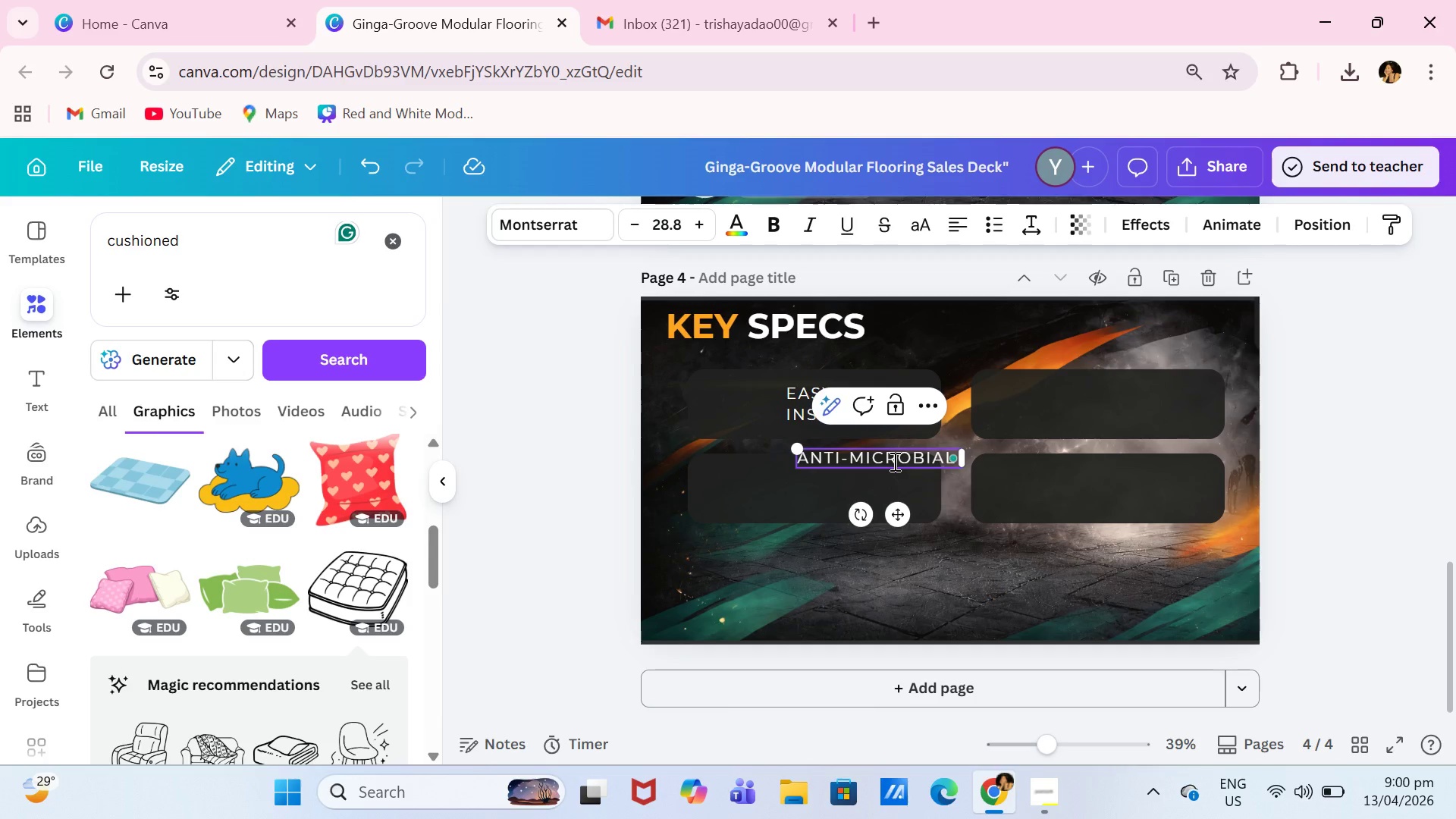 
key(Enter)
 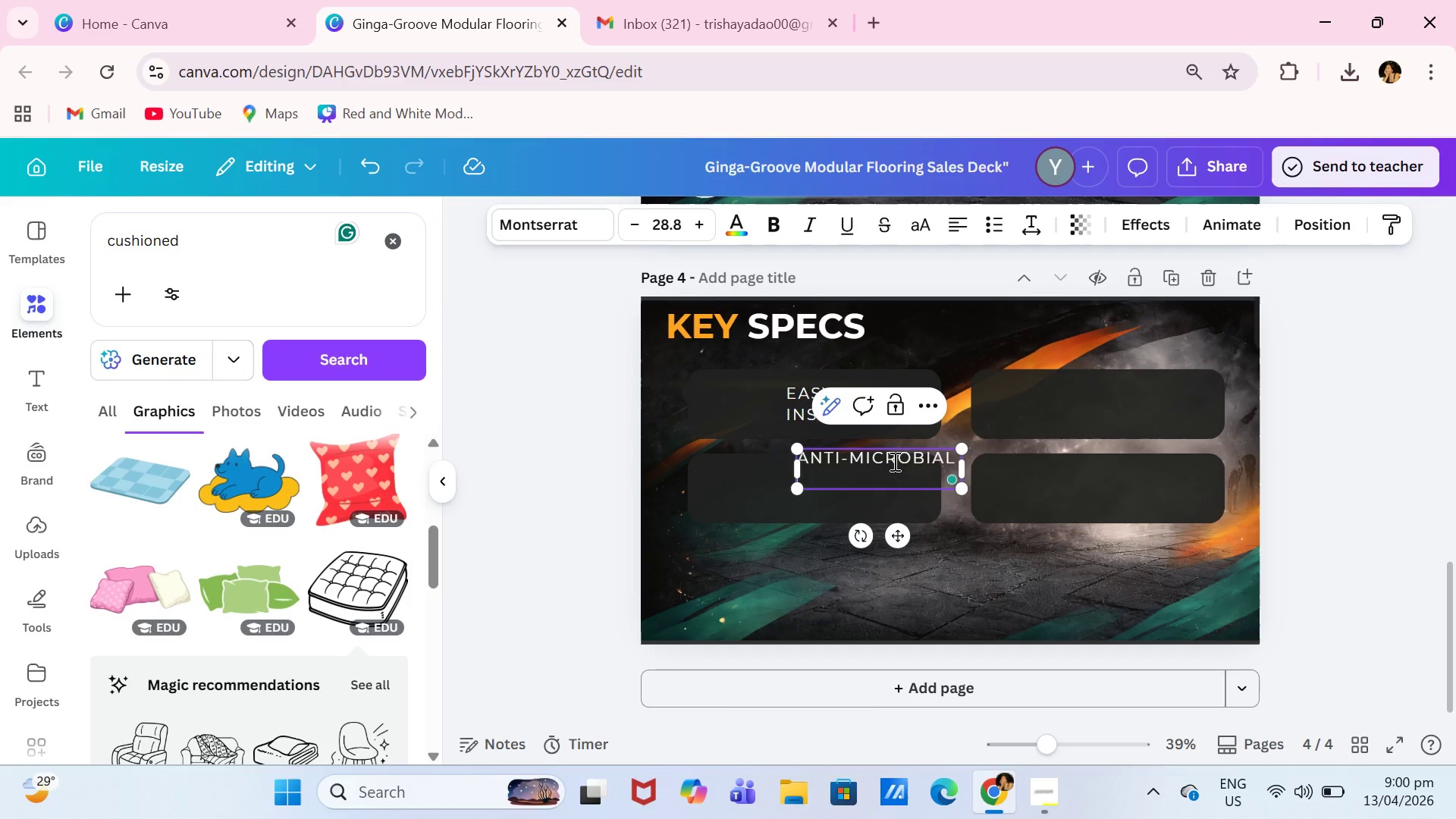 
type(SURFACE)
 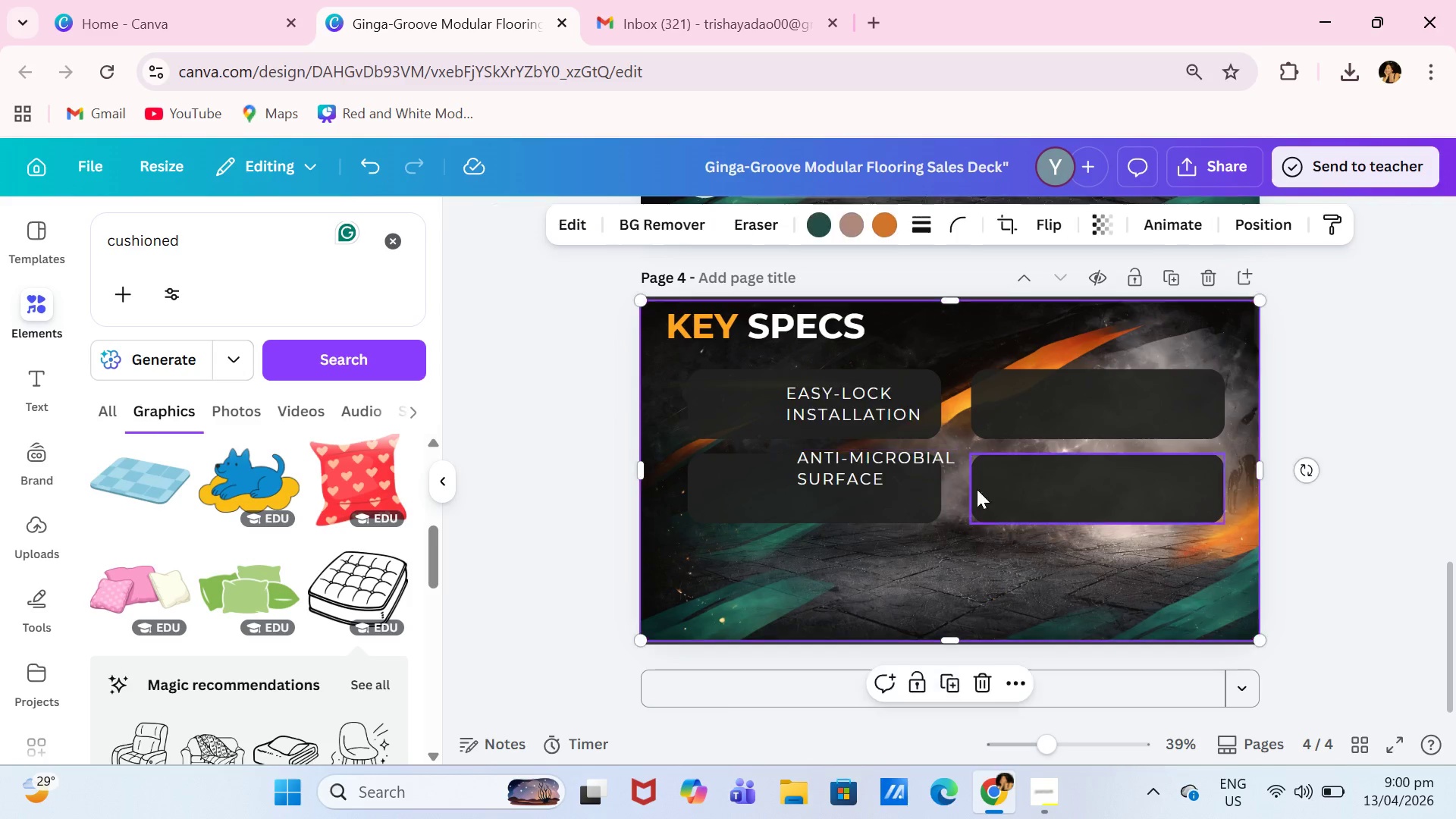 
left_click_drag(start_coordinate=[924, 466], to_coordinate=[899, 485])
 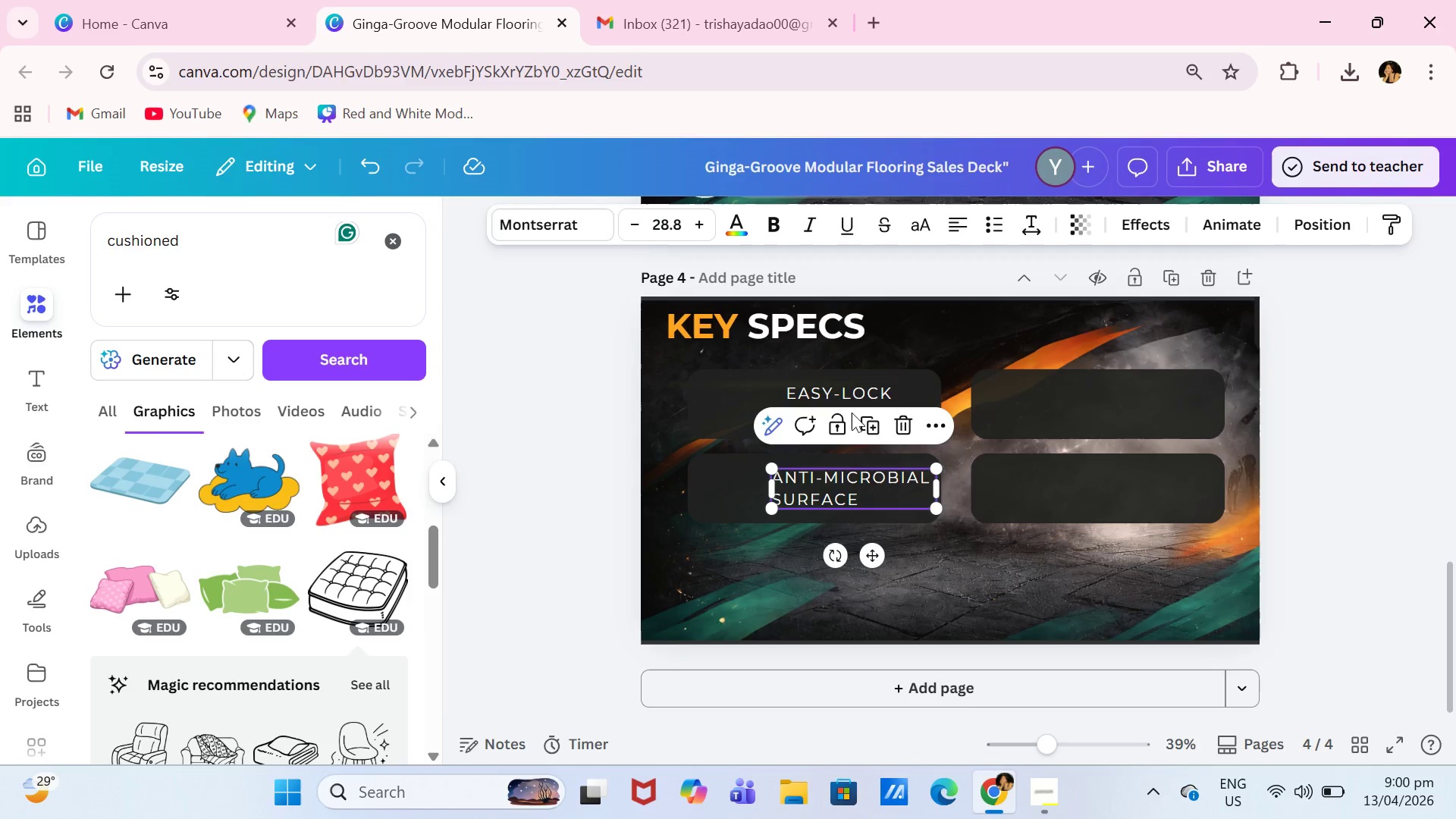 
left_click([871, 420])
 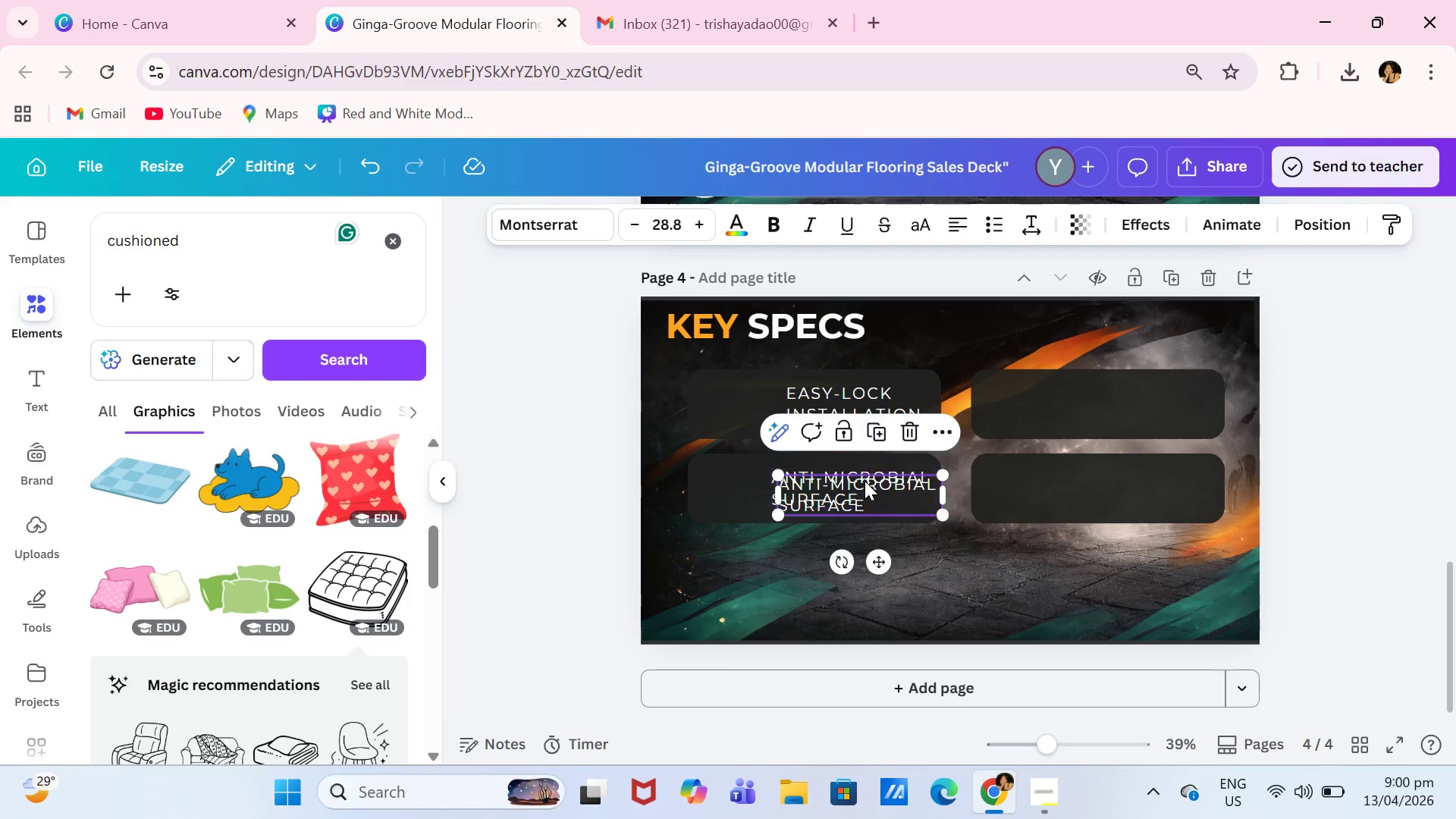 
left_click_drag(start_coordinate=[864, 481], to_coordinate=[1065, 418])
 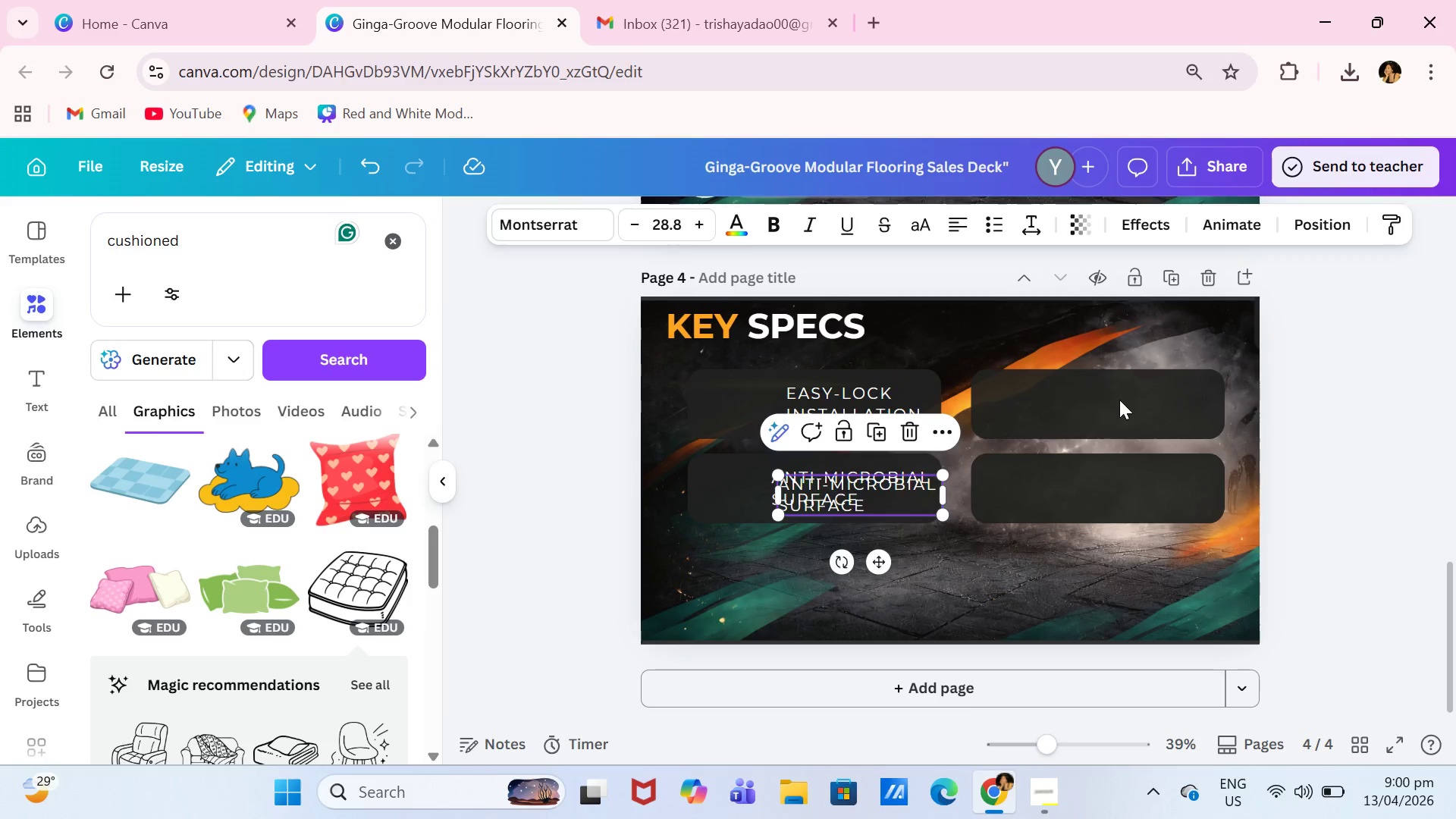 
left_click_drag(start_coordinate=[1103, 406], to_coordinate=[1119, 400])
 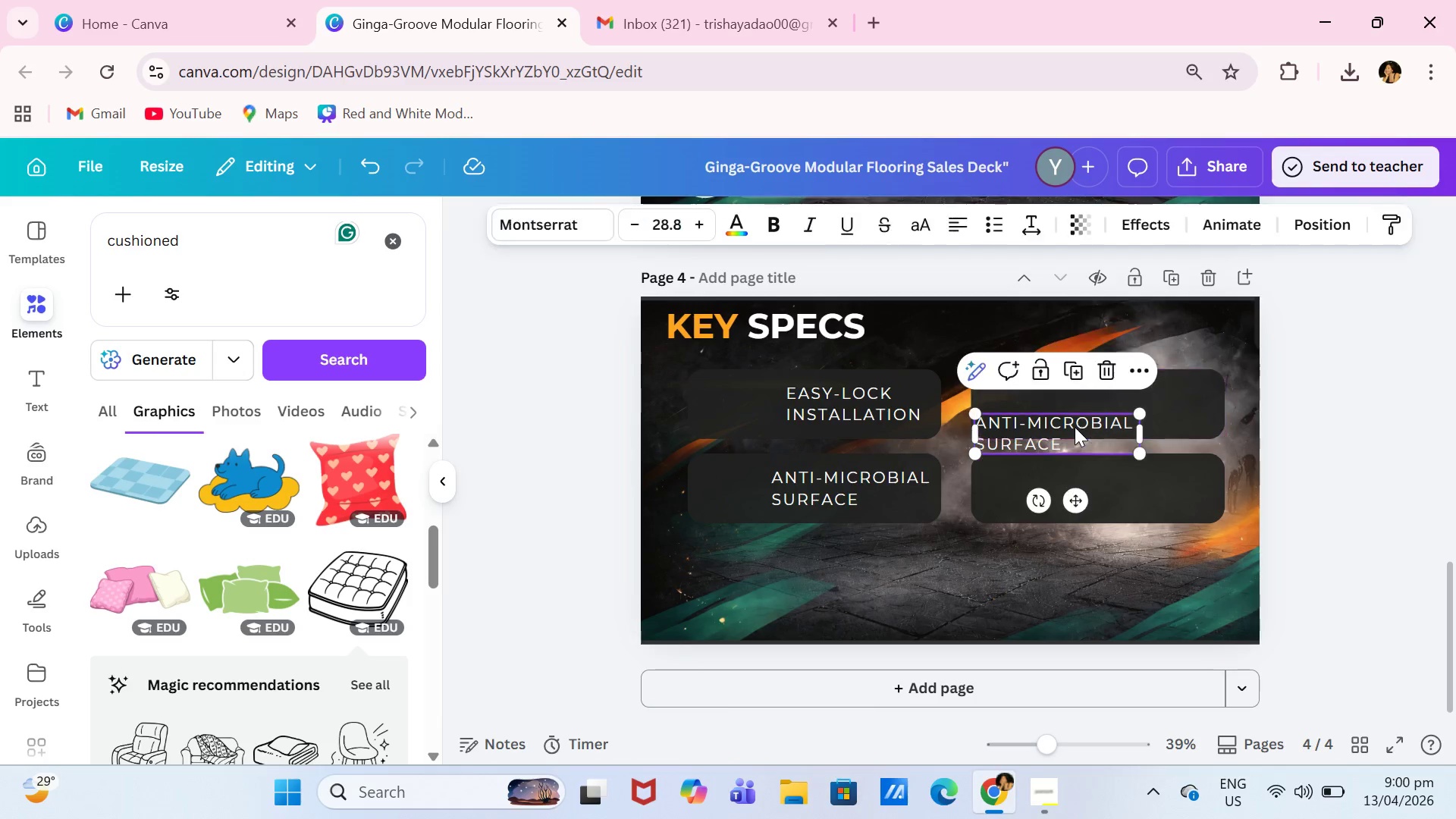 
double_click([1084, 428])
 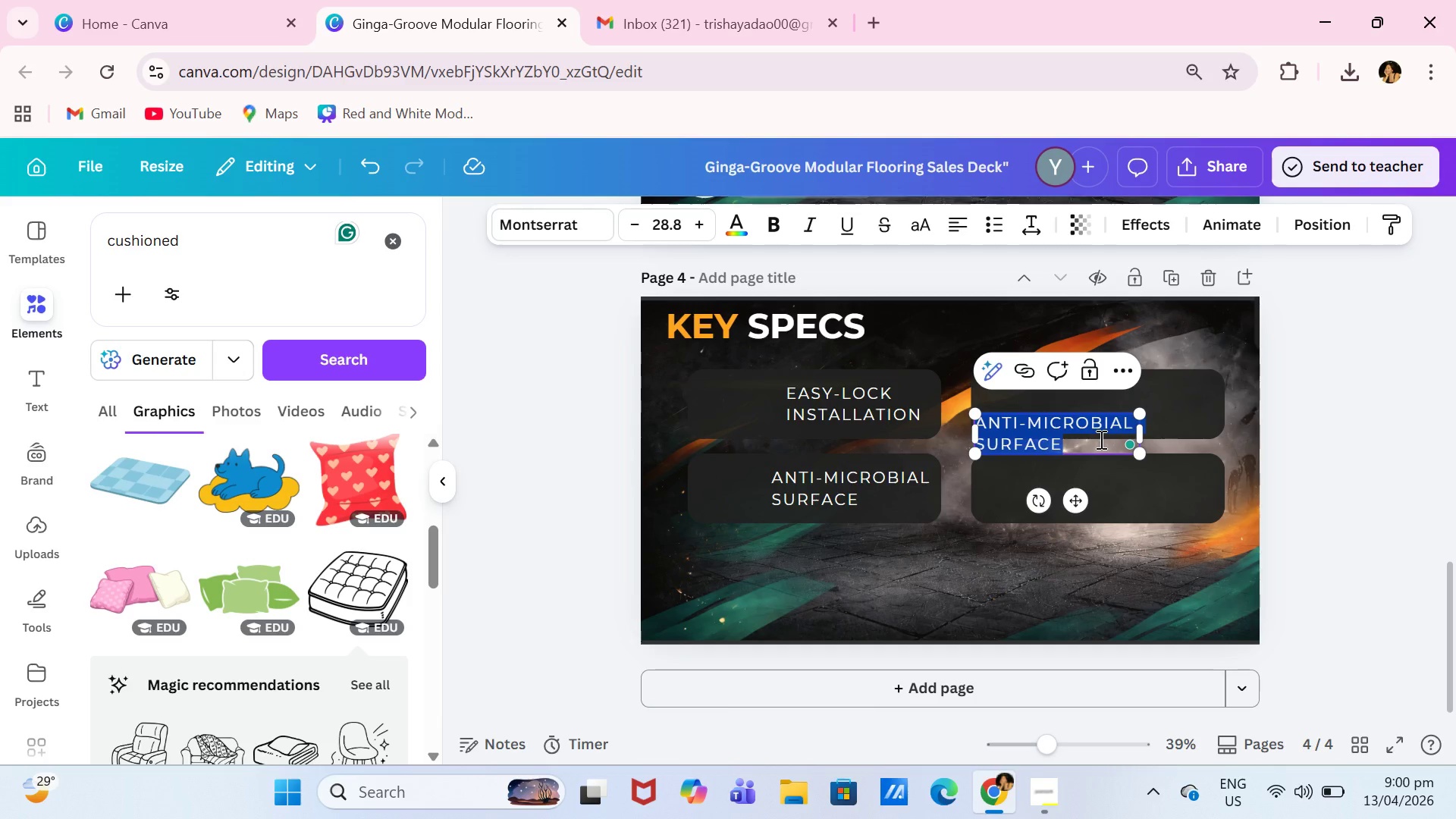 
type(DUAL-S)
key(Backspace)
type(DENSITY)
 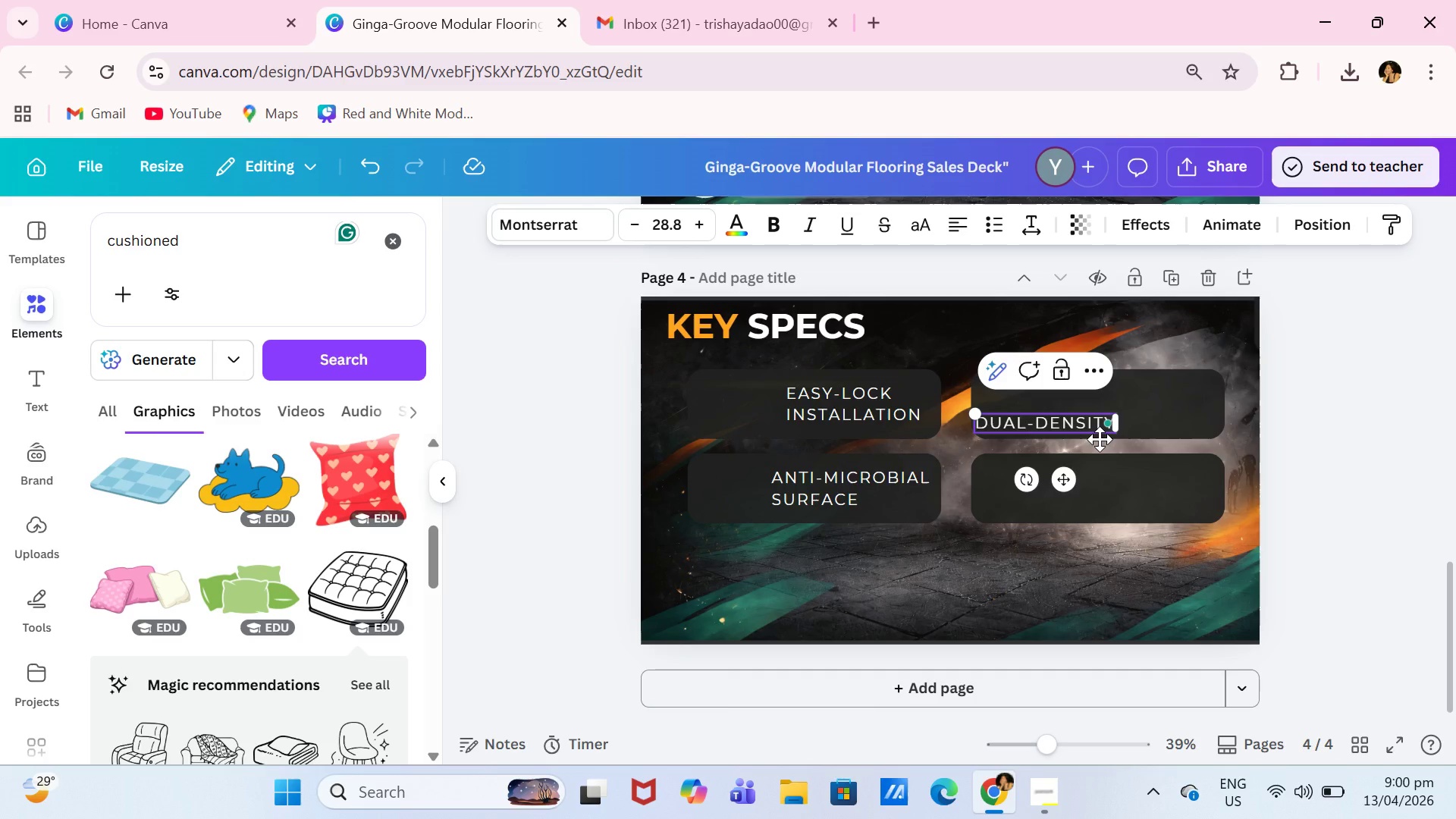 
key(Enter)
 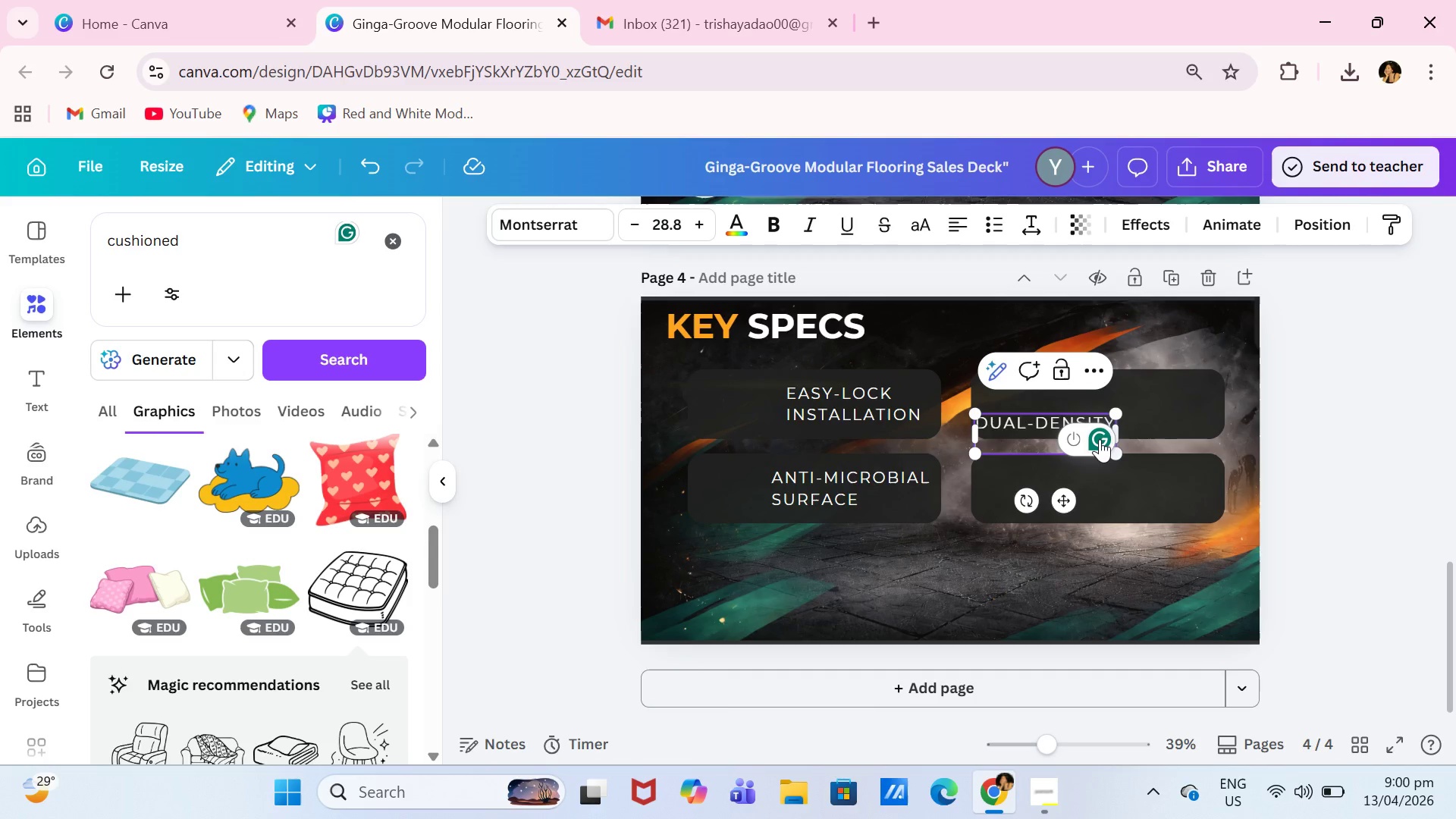 
wait(8.39)
 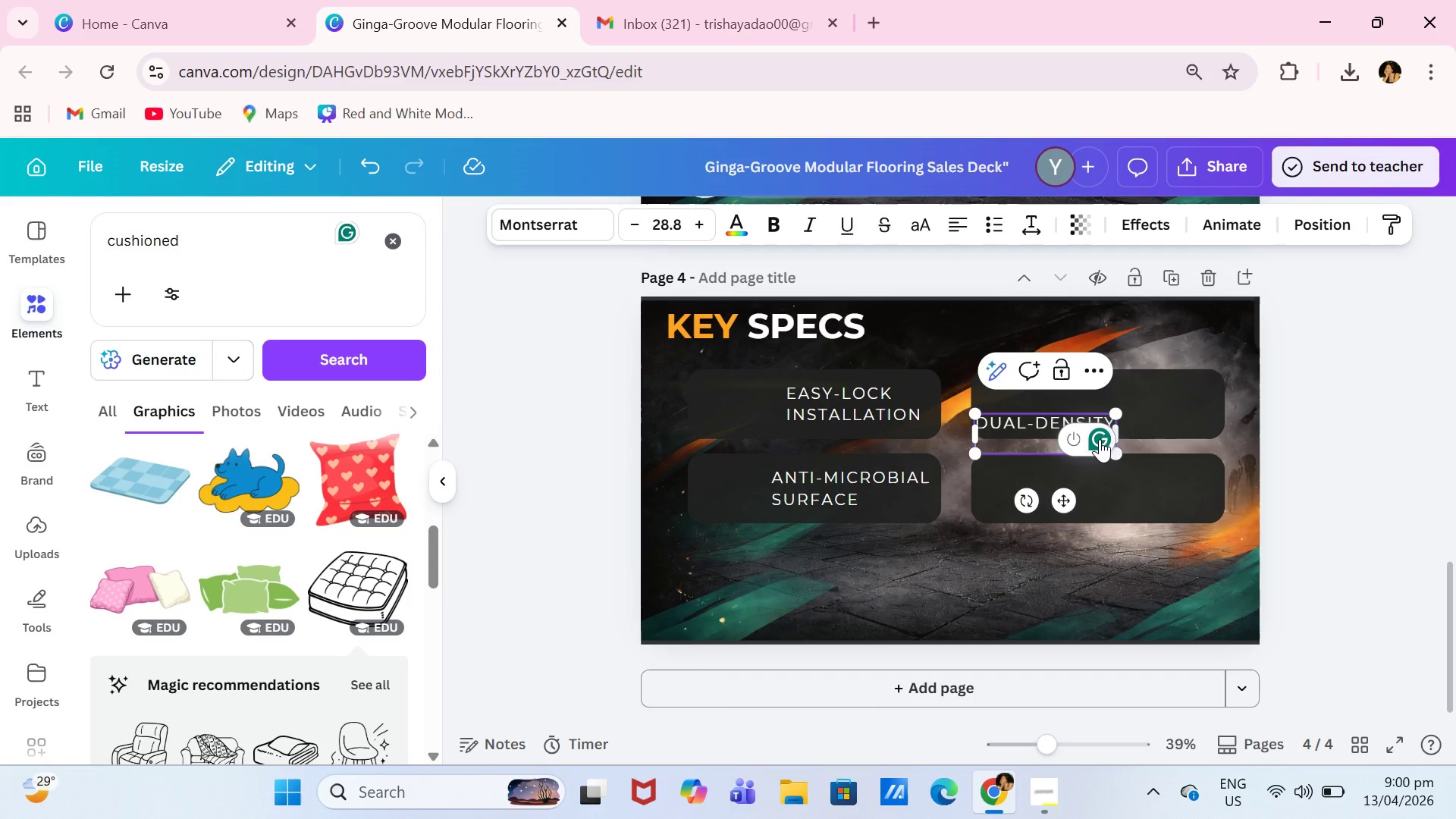 
left_click_drag(start_coordinate=[278, 236], to_coordinate=[73, 211])
 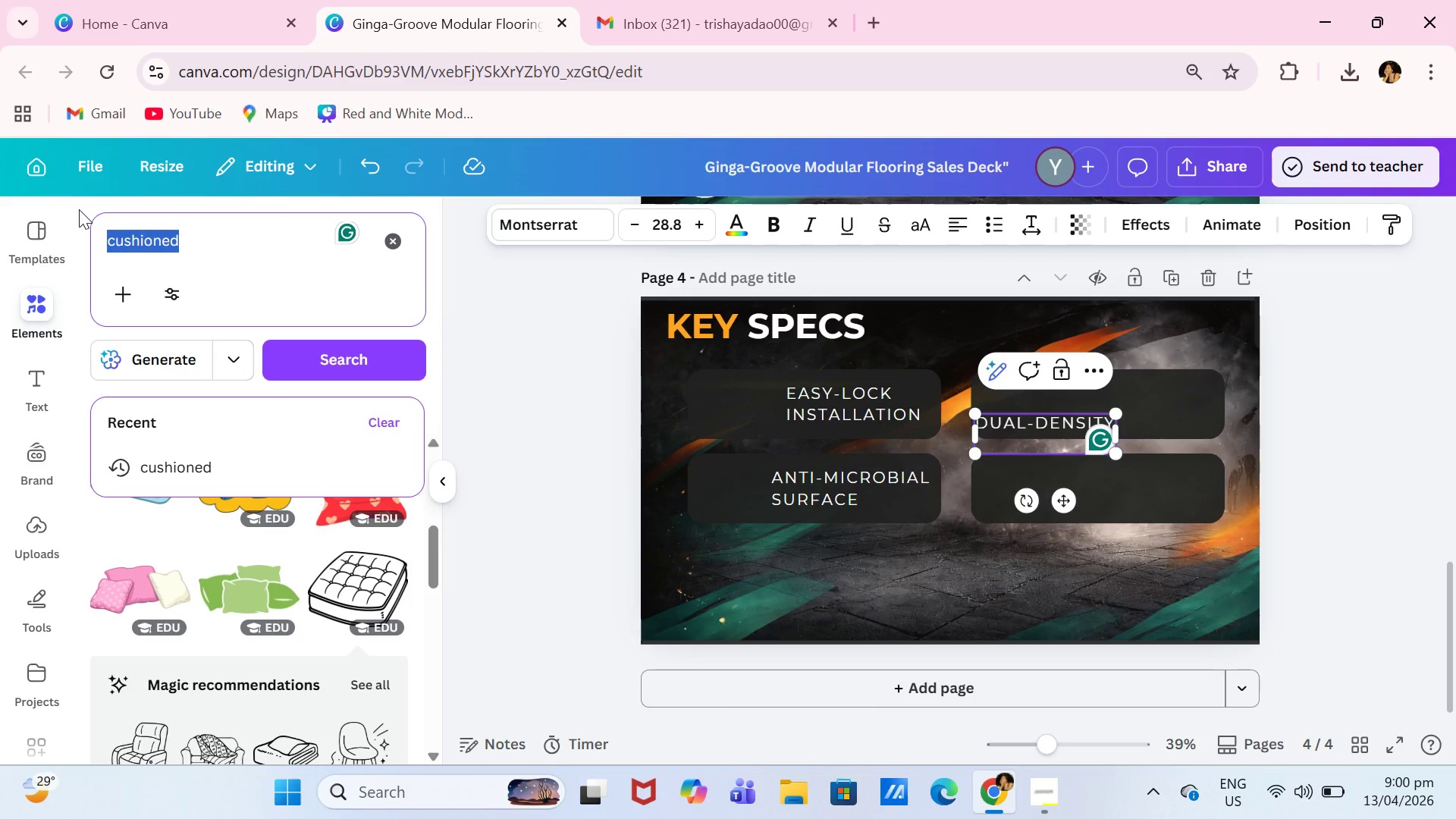 
type(CIRCLE)
 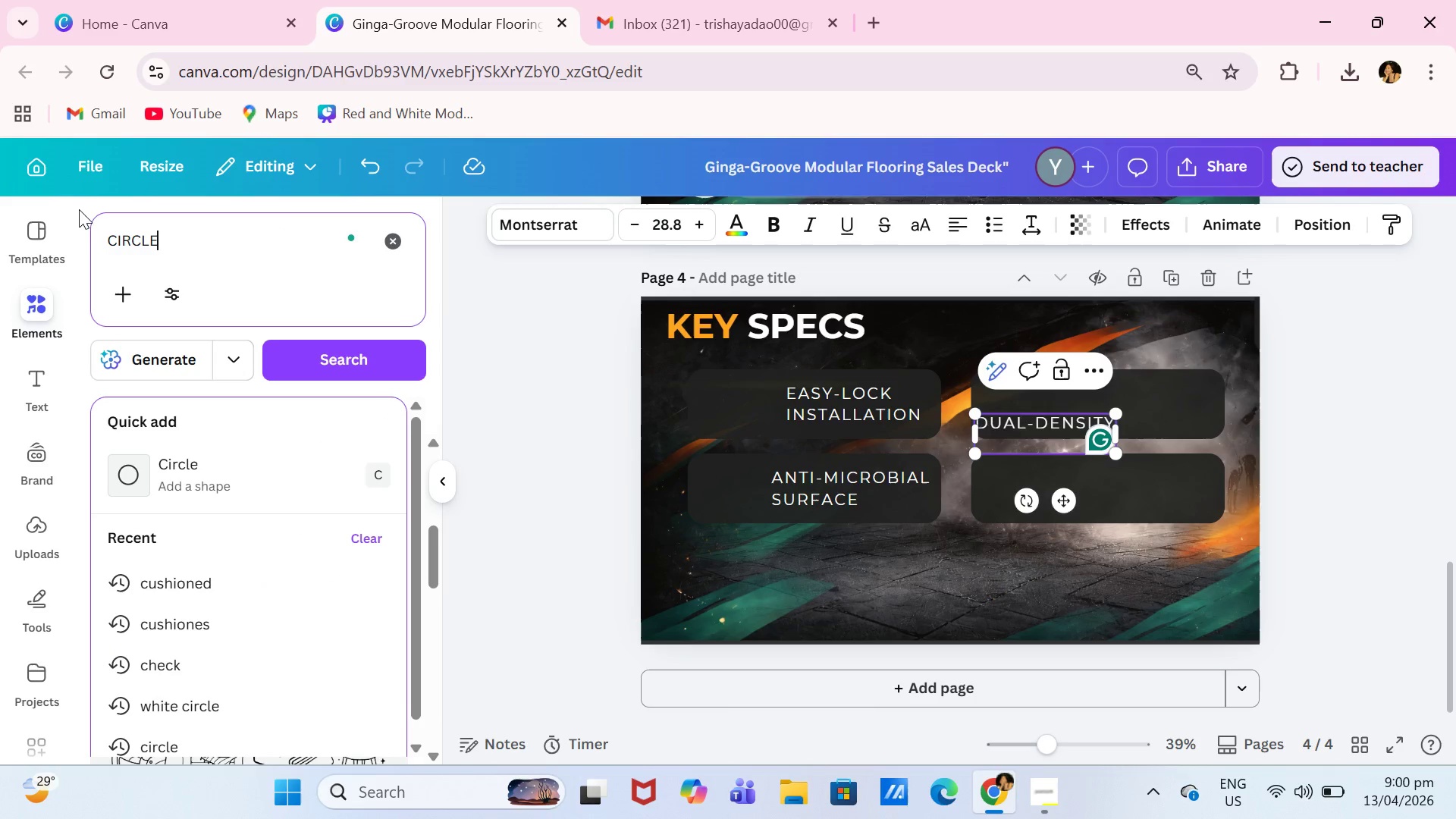 
key(Enter)
 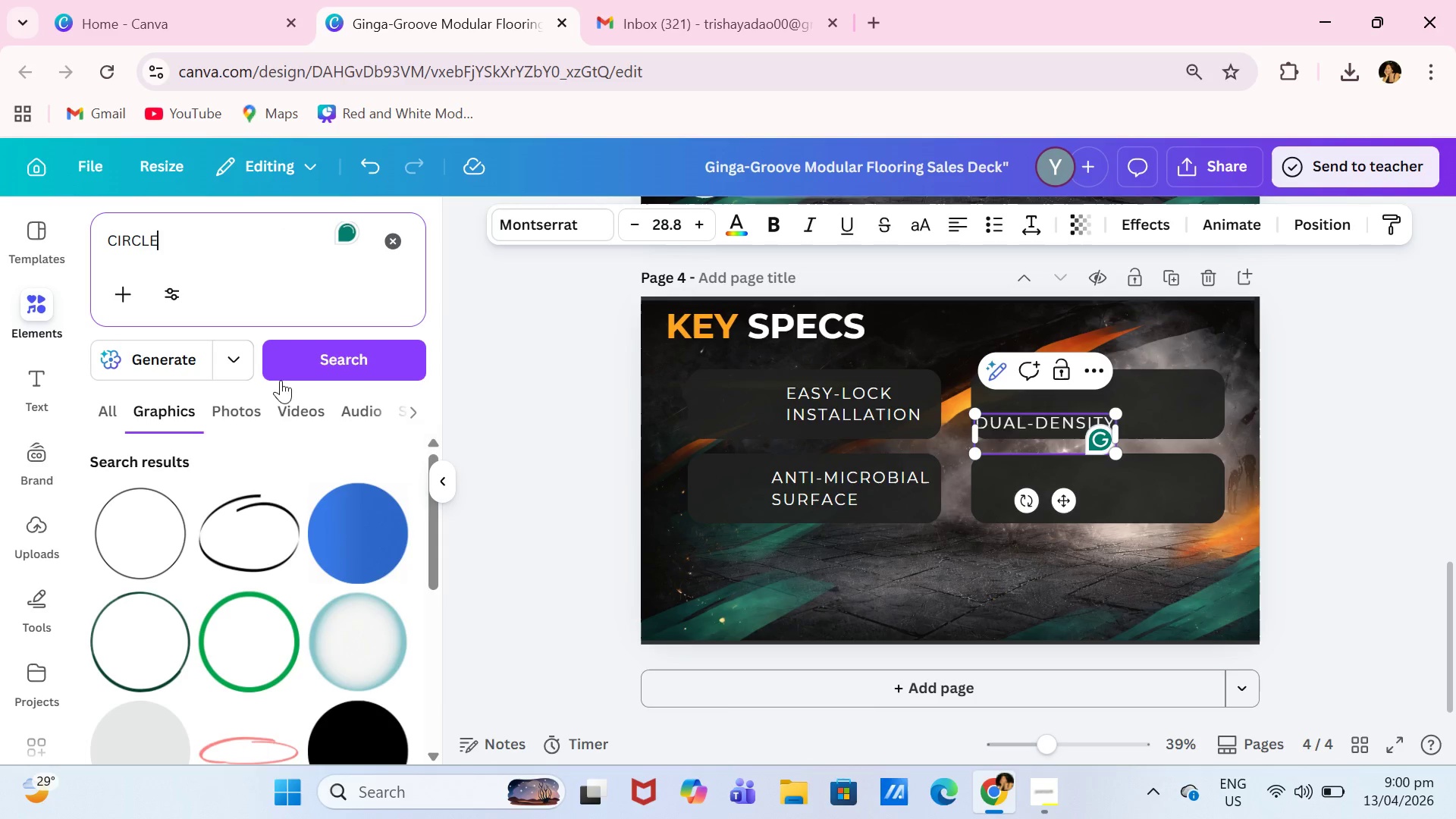 
left_click([171, 554])
 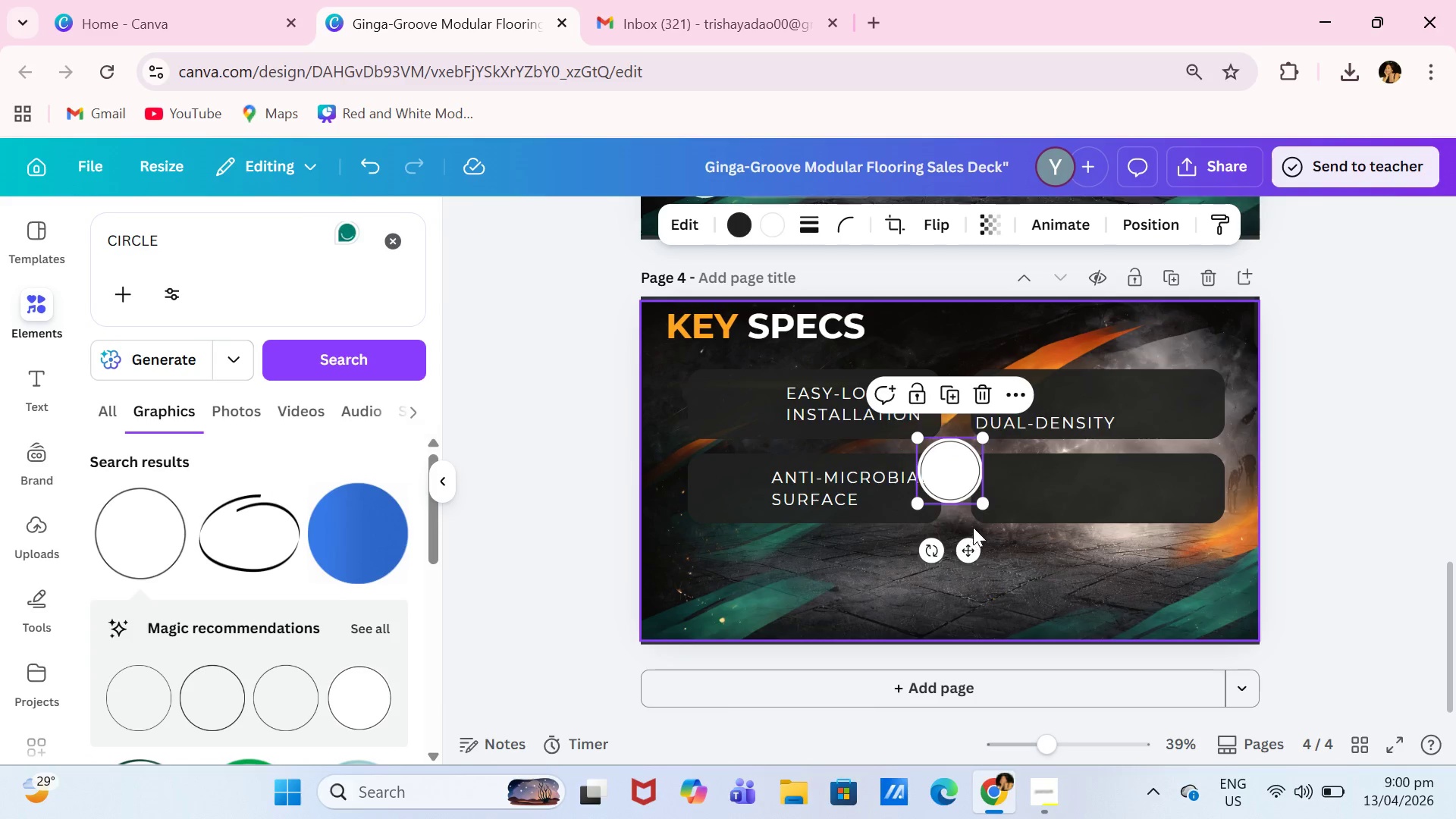 
left_click([970, 476])
 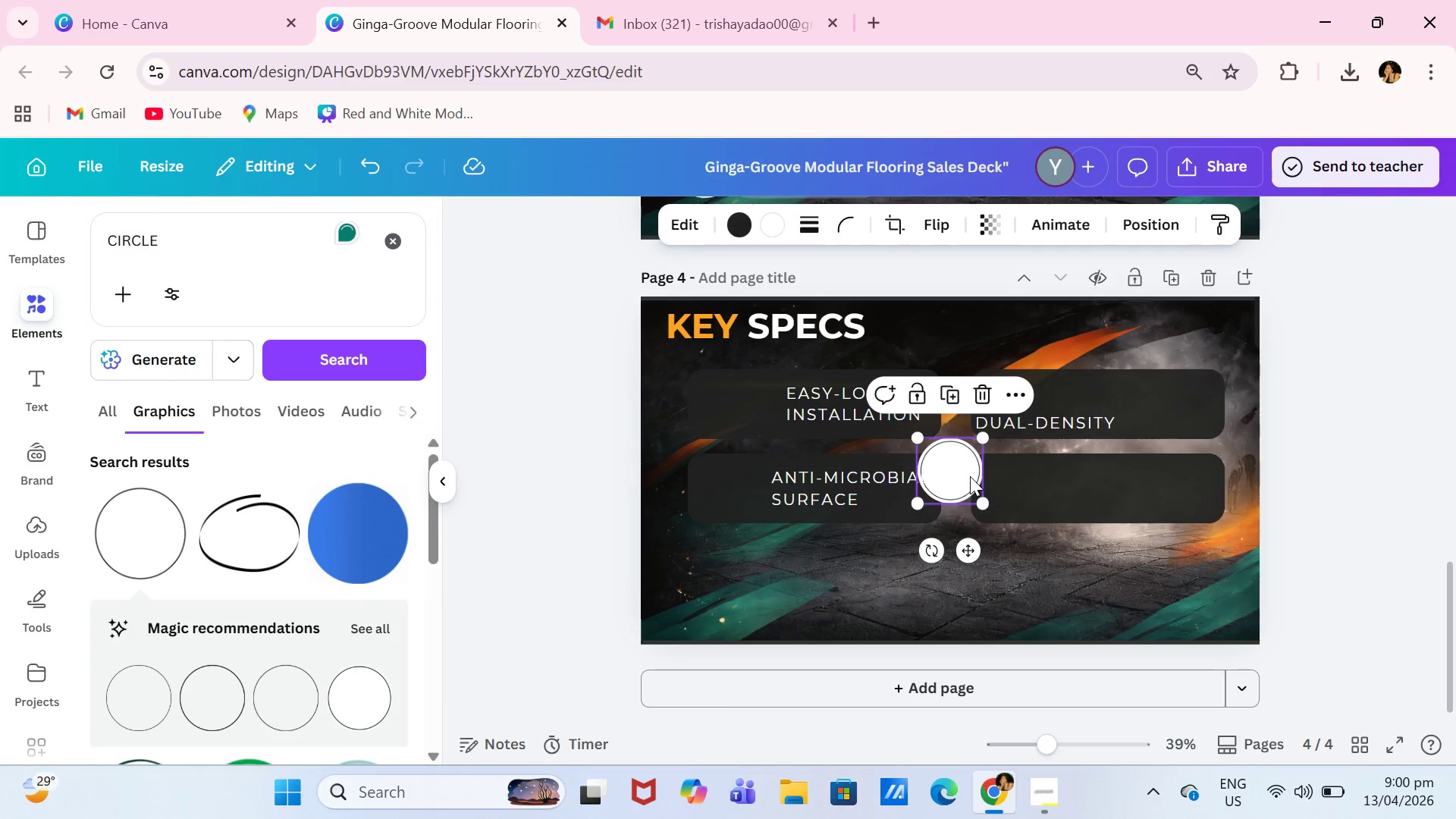 
key(Backspace)
 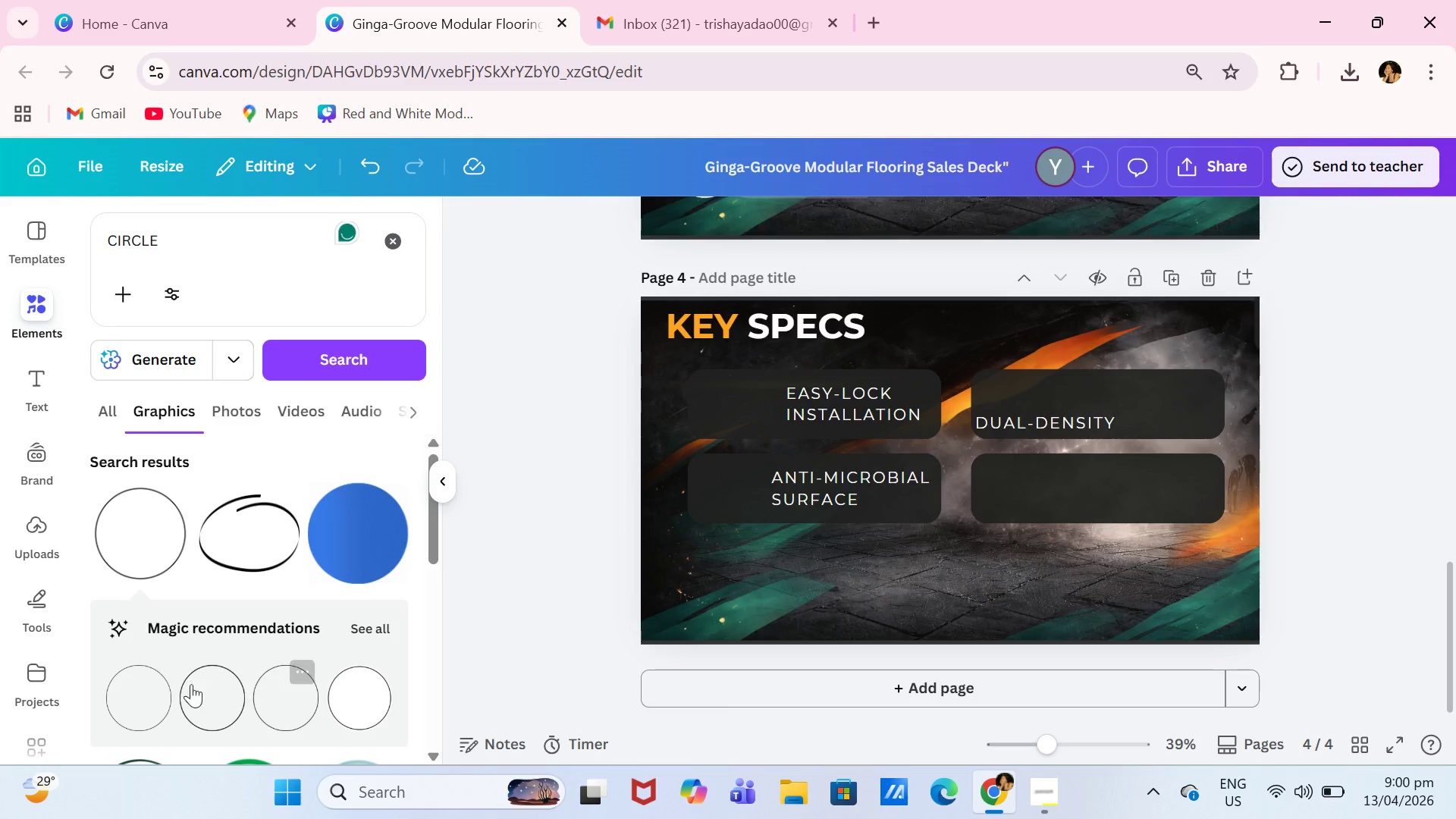 
left_click([183, 687])
 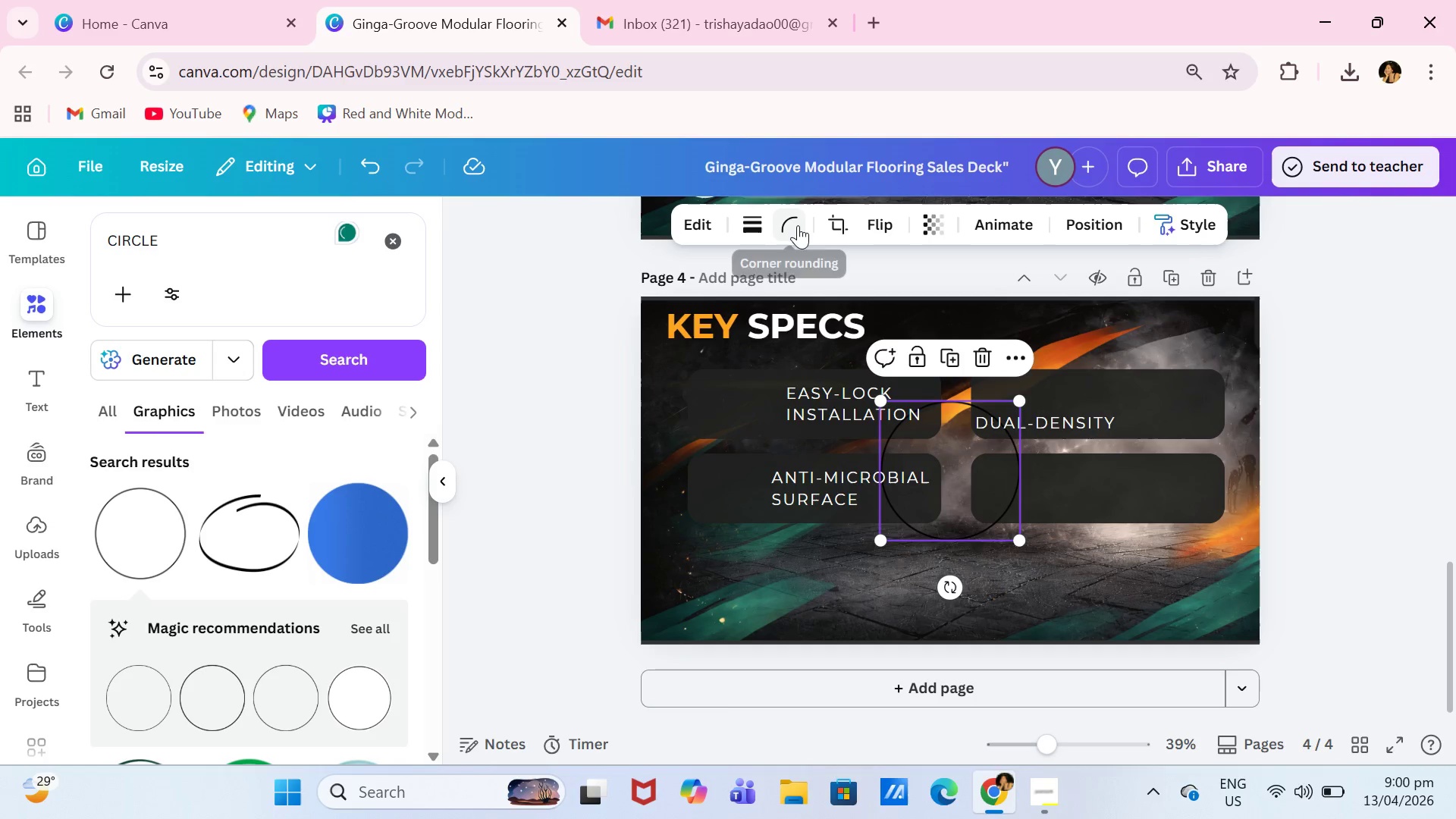 
left_click([985, 469])
 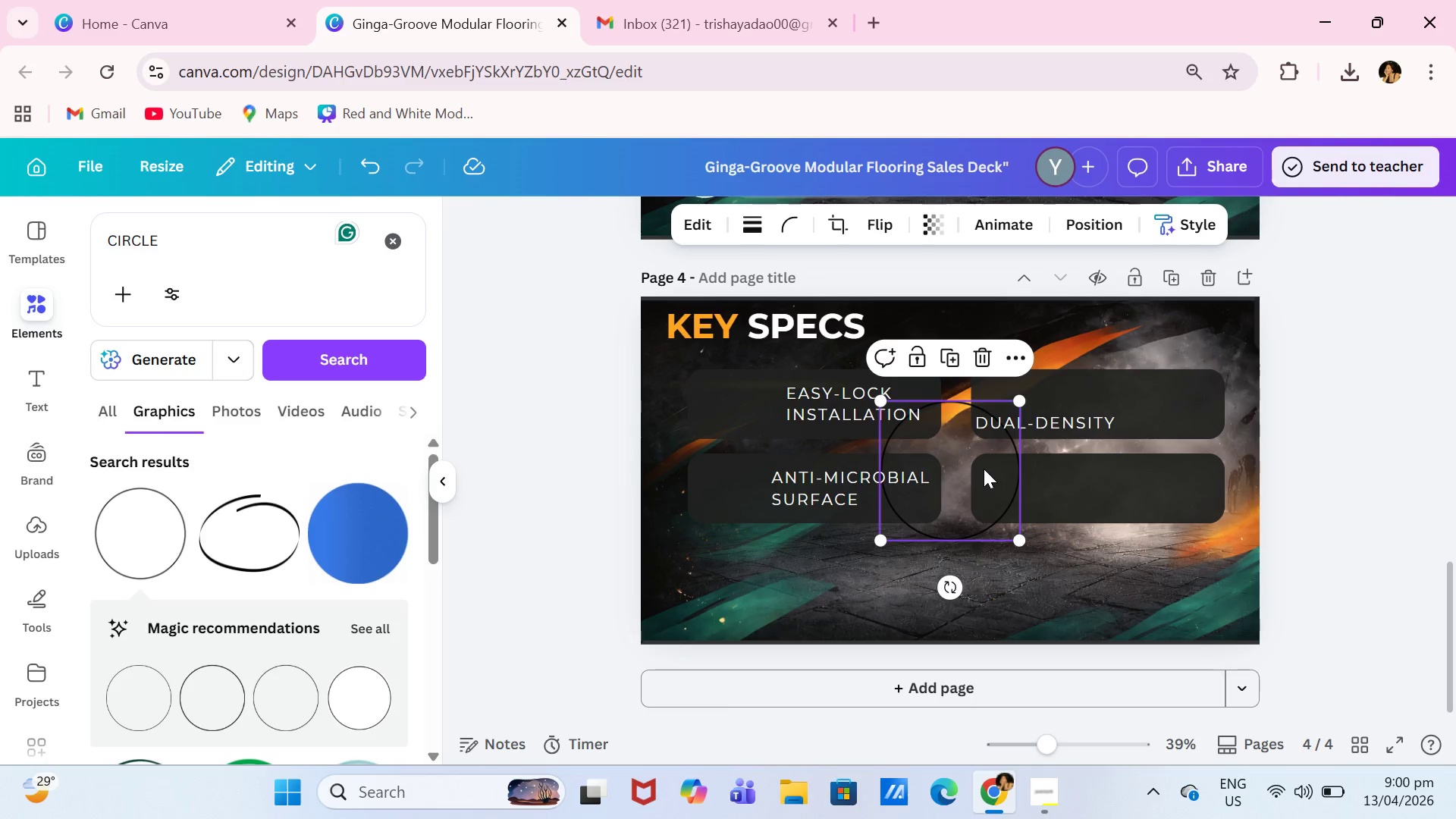 
key(Backspace)
 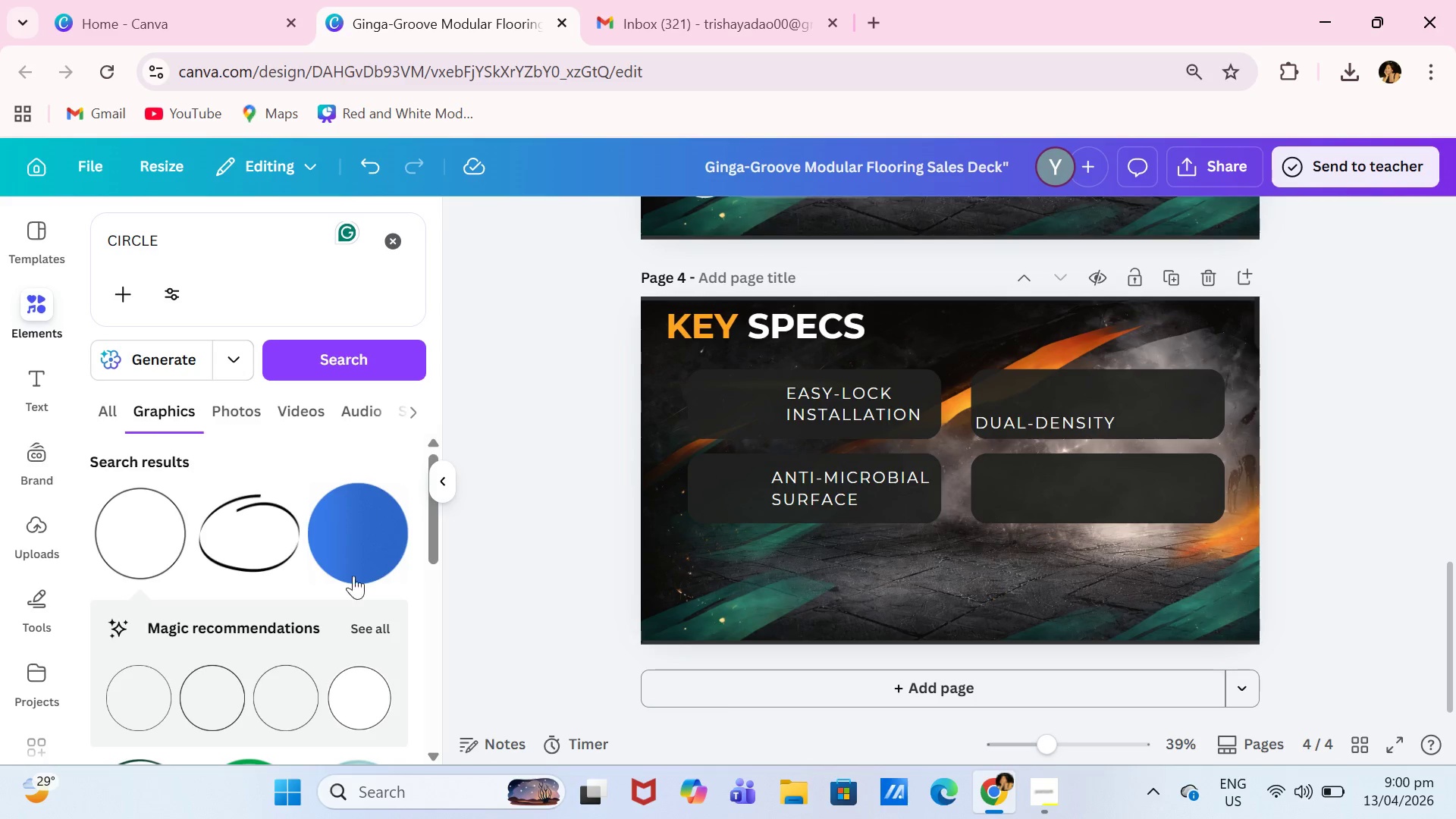 
scroll: coordinate [337, 598], scroll_direction: down, amount: 3.0
 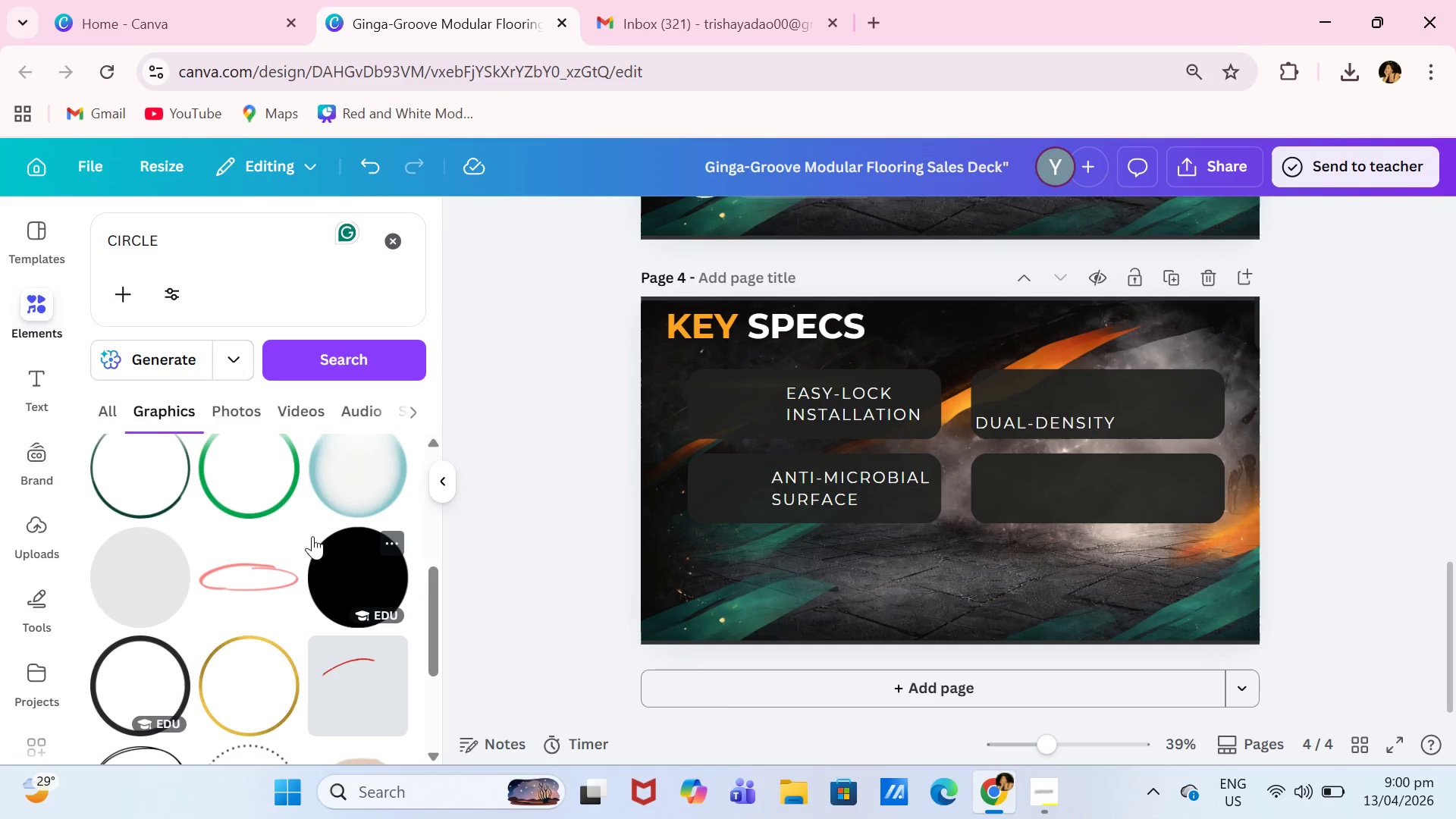 
scroll: coordinate [270, 535], scroll_direction: up, amount: 1.0
 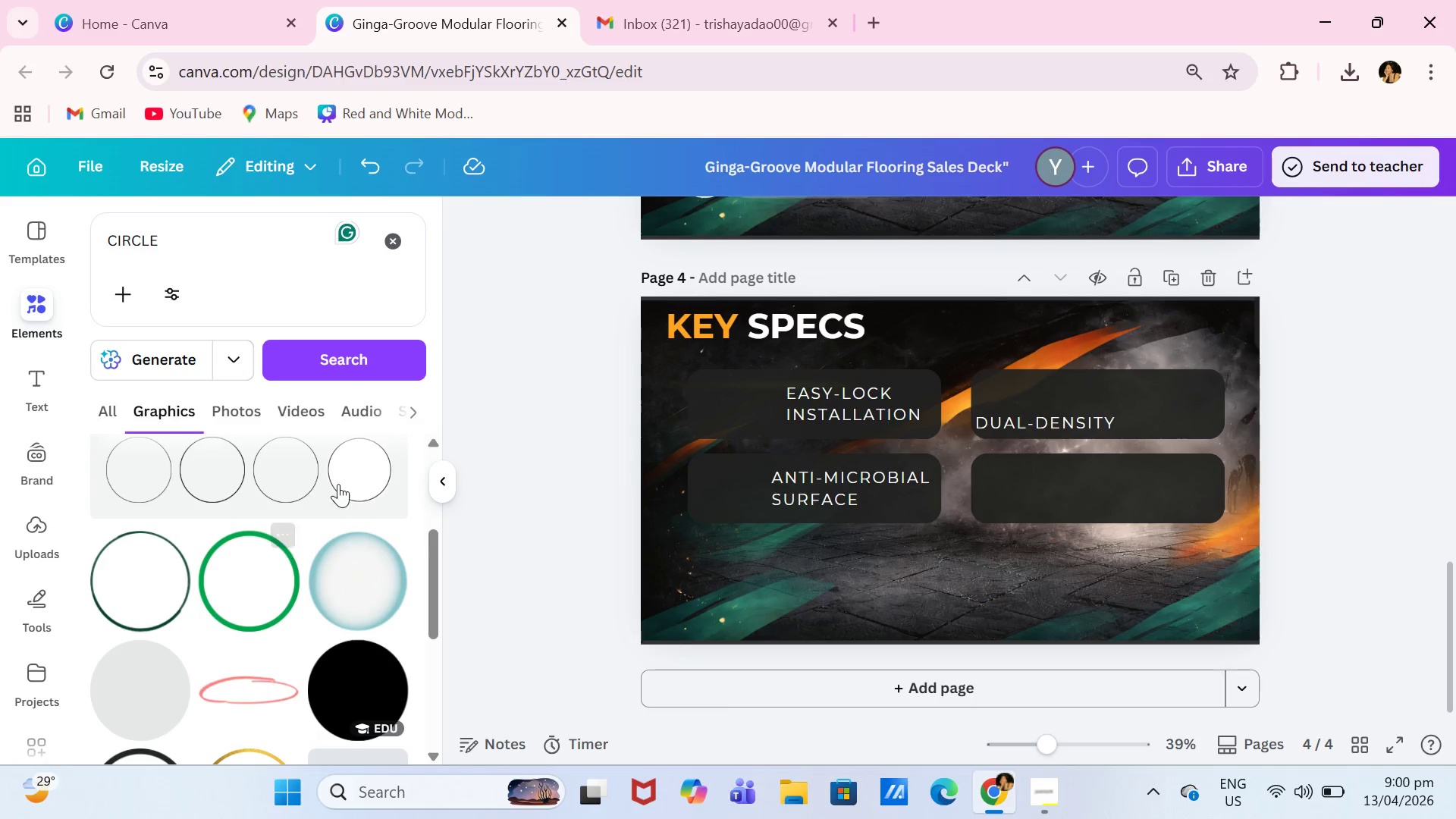 
left_click([375, 474])
 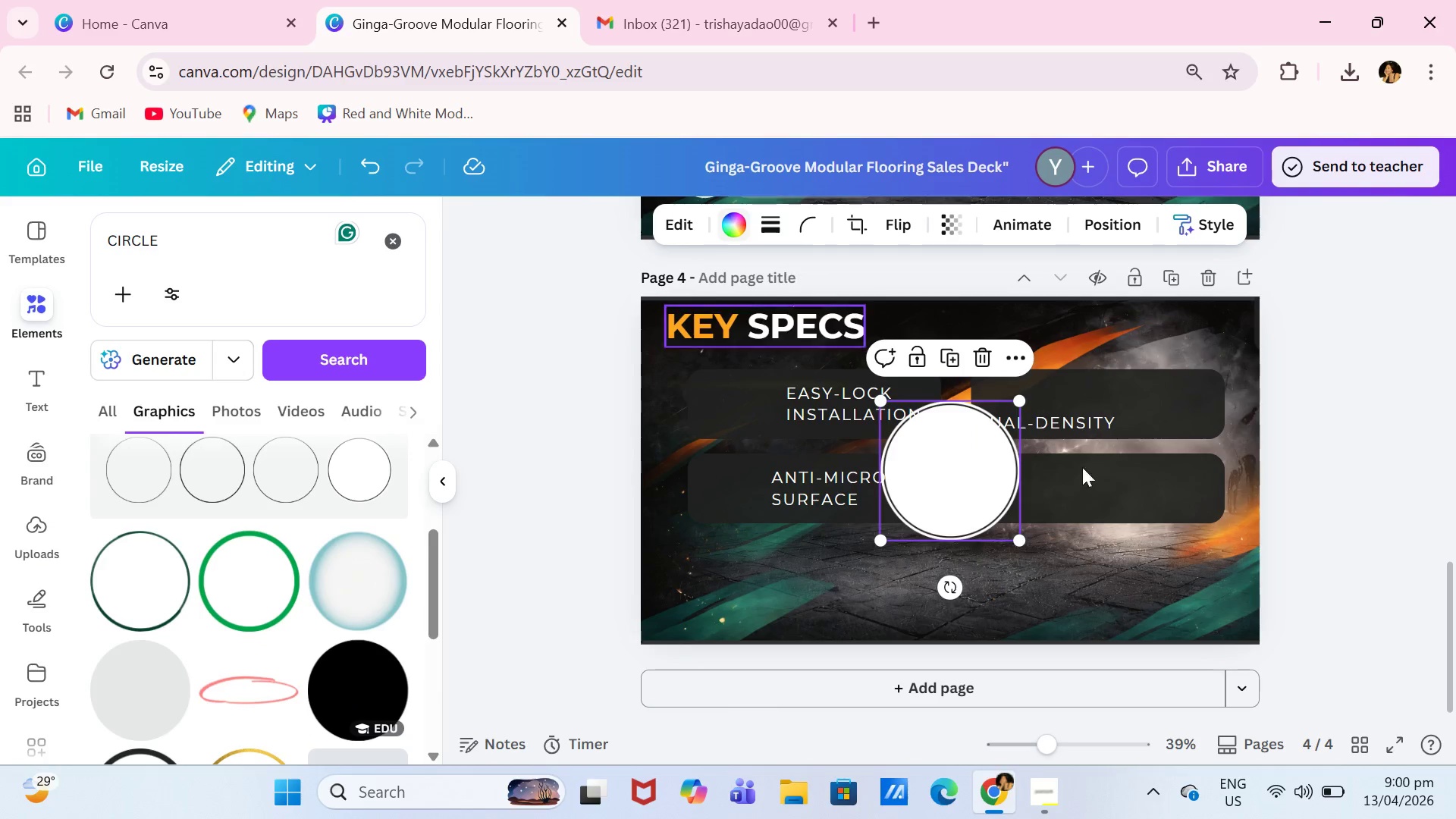 
left_click_drag(start_coordinate=[1018, 402], to_coordinate=[977, 472])
 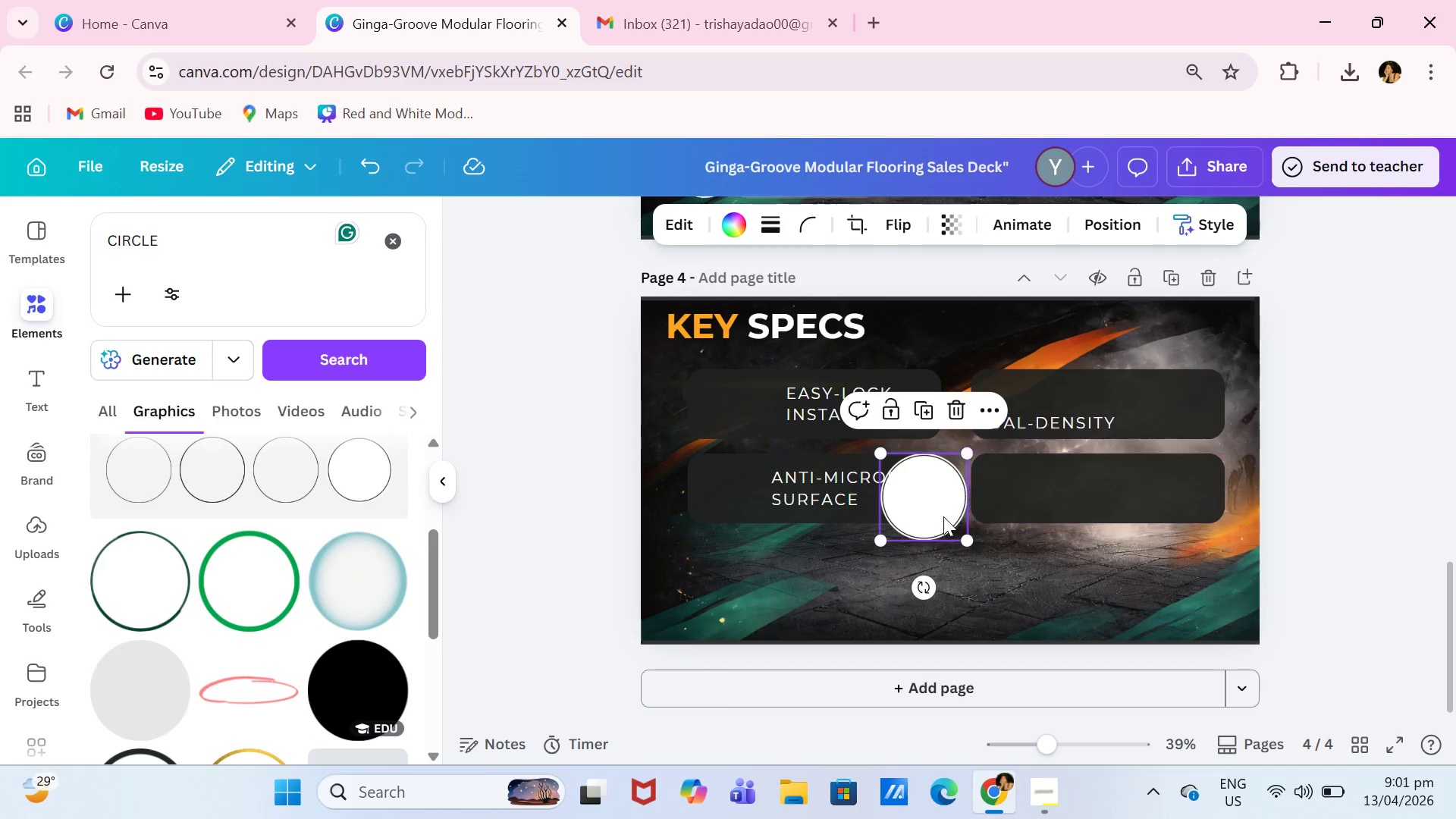 
left_click_drag(start_coordinate=[943, 516], to_coordinate=[780, 424])
 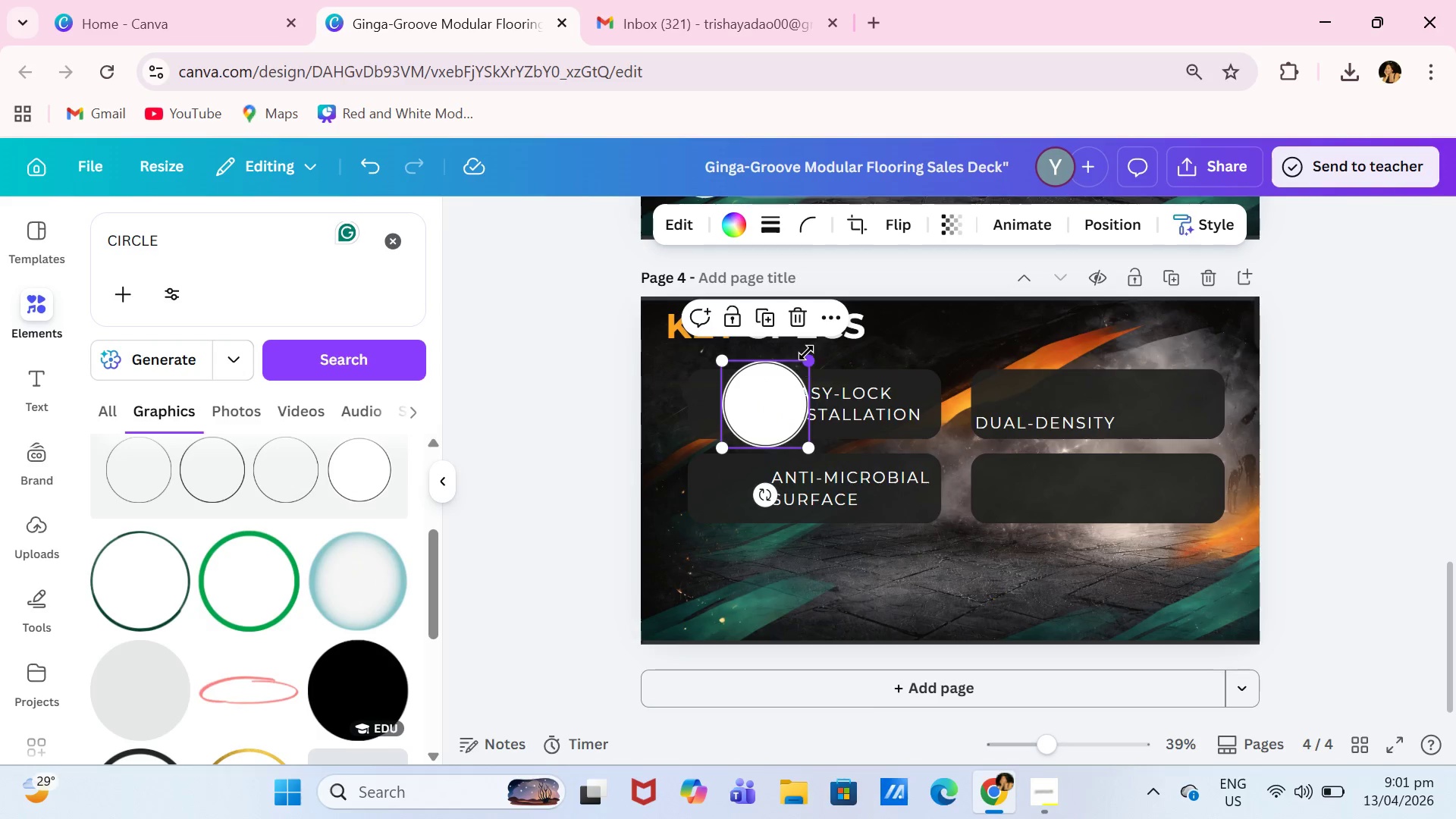 
left_click_drag(start_coordinate=[806, 357], to_coordinate=[767, 387])
 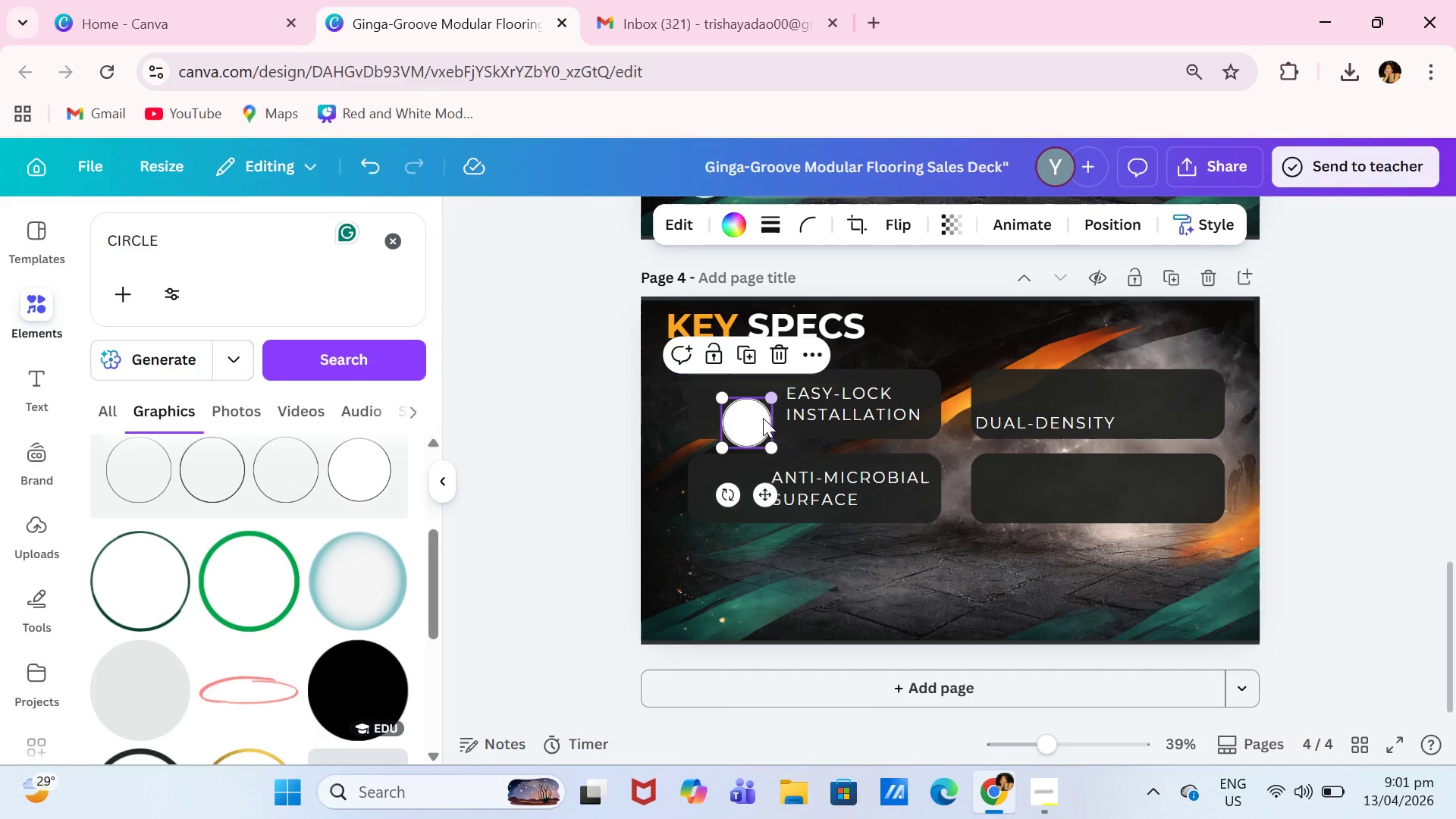 
left_click_drag(start_coordinate=[763, 418], to_coordinate=[752, 401])
 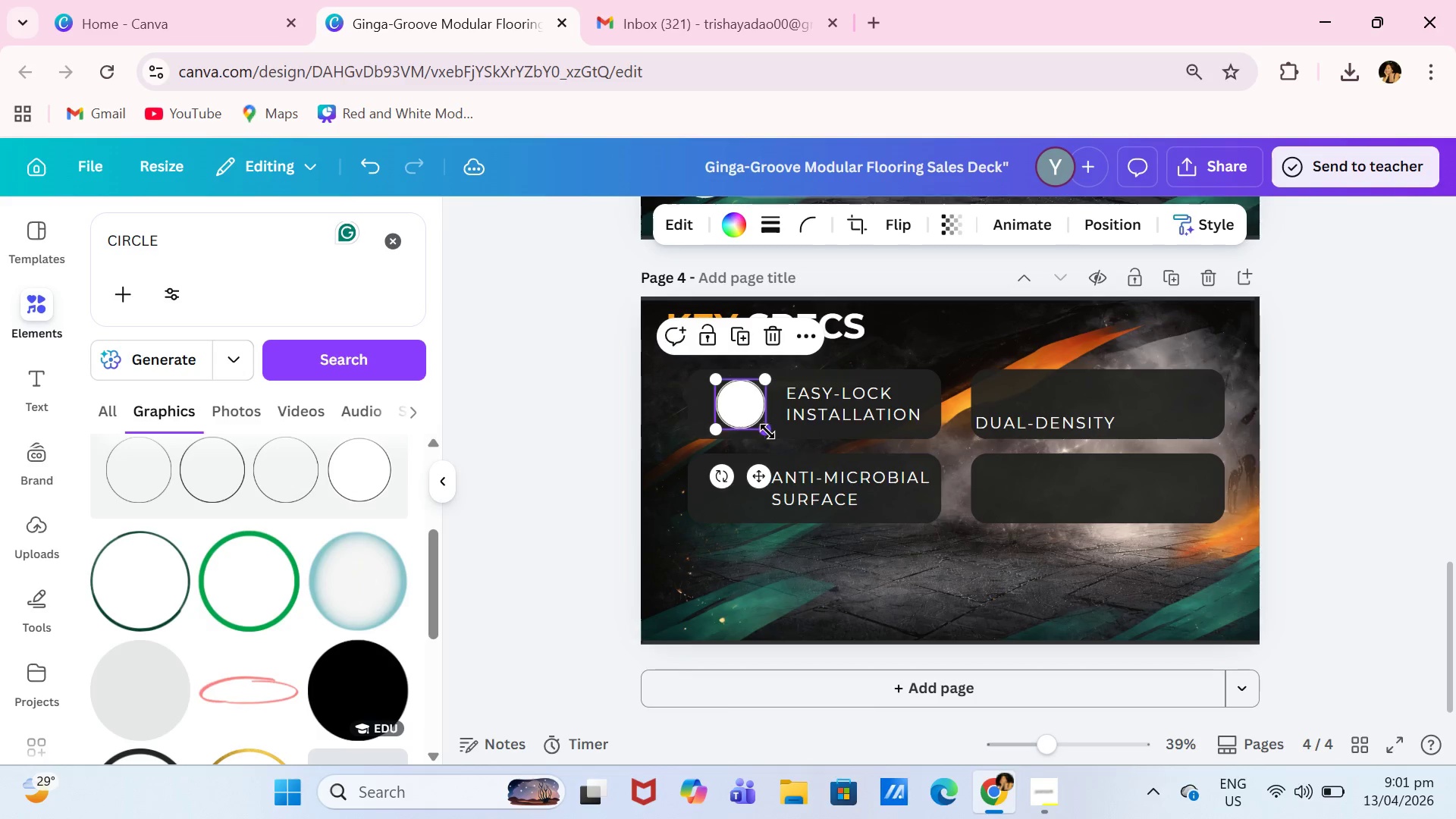 
left_click_drag(start_coordinate=[765, 433], to_coordinate=[778, 438])
 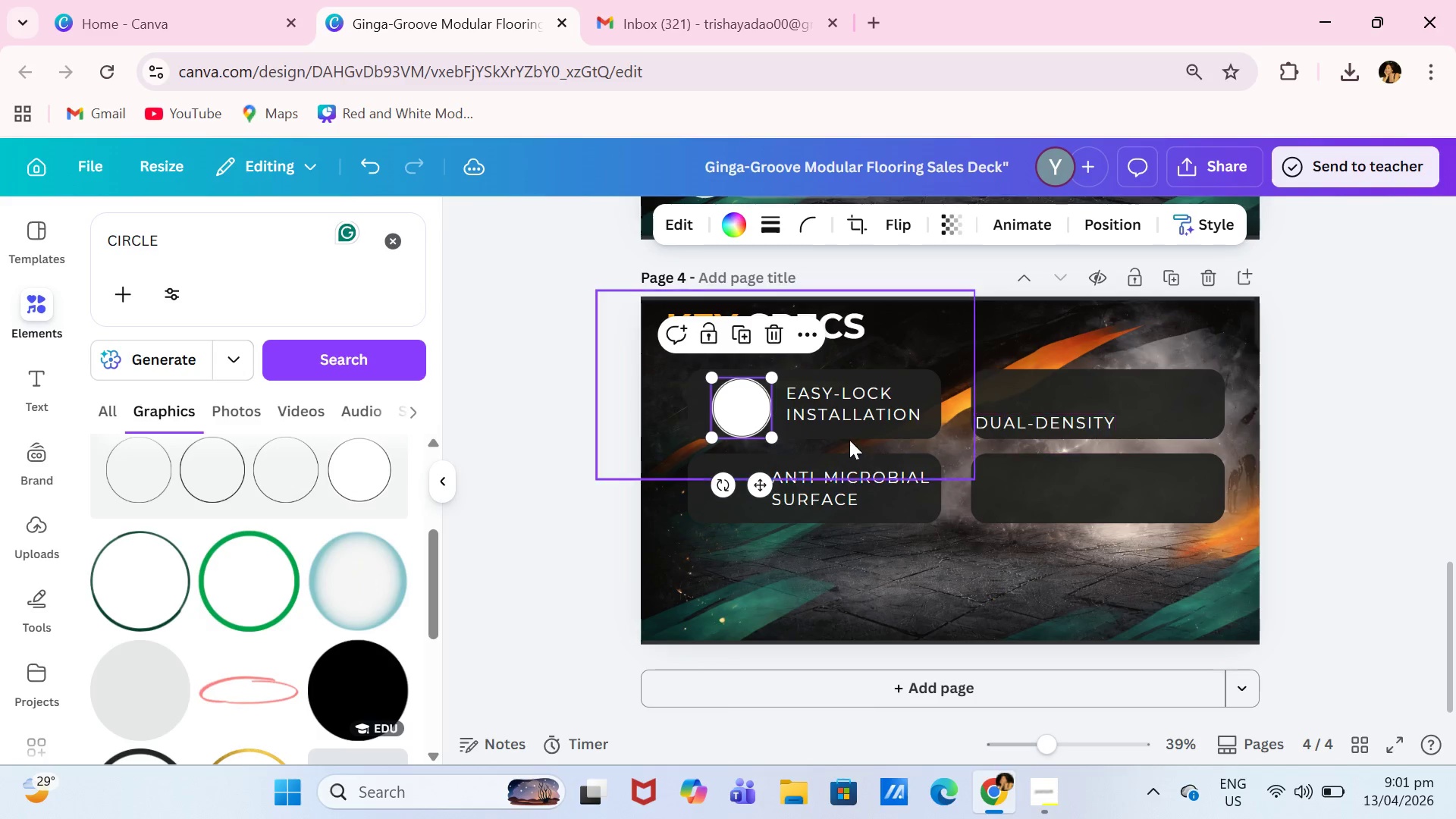 
key(Backspace)
 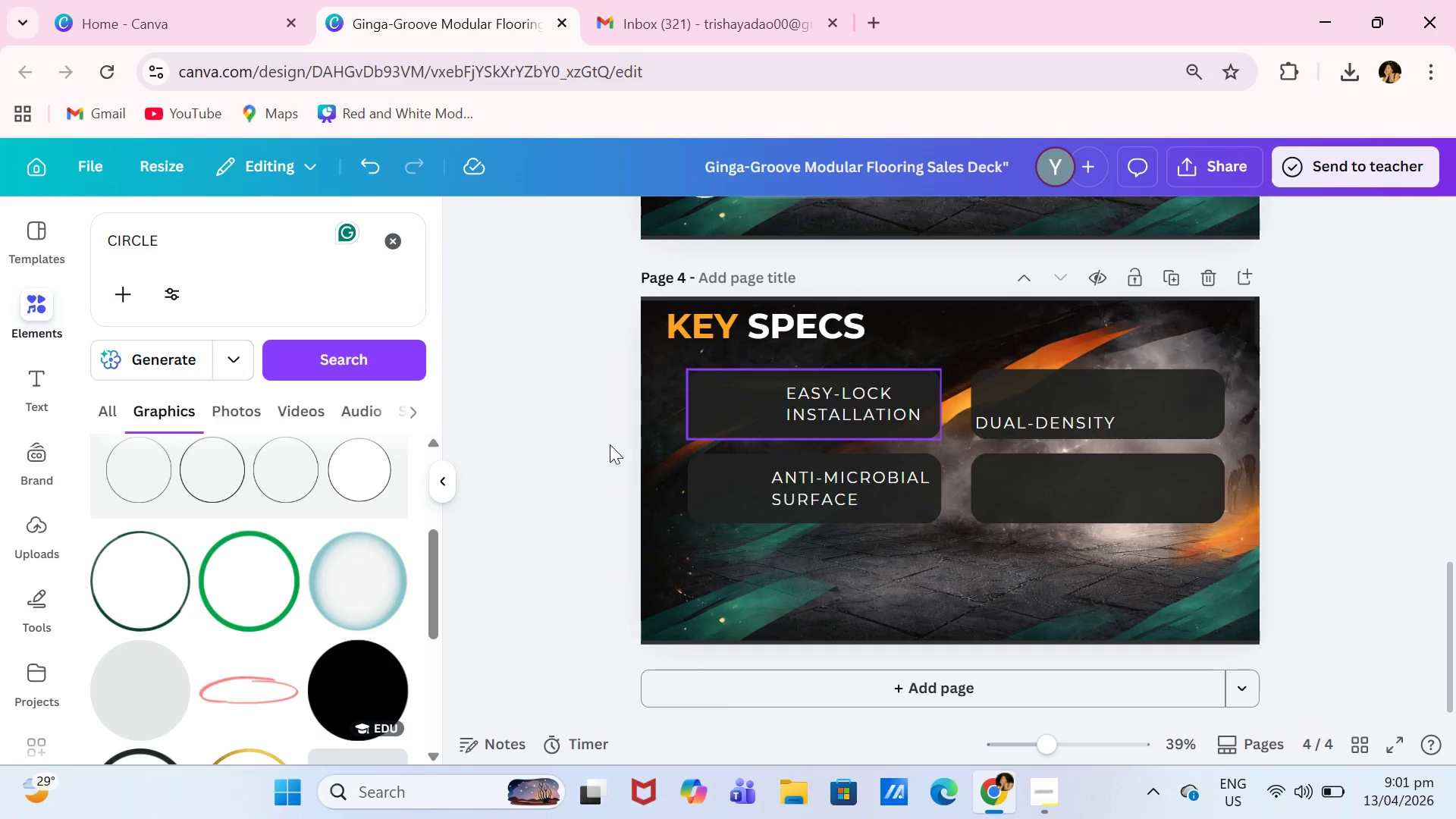 
scroll: coordinate [325, 514], scroll_direction: down, amount: 10.0
 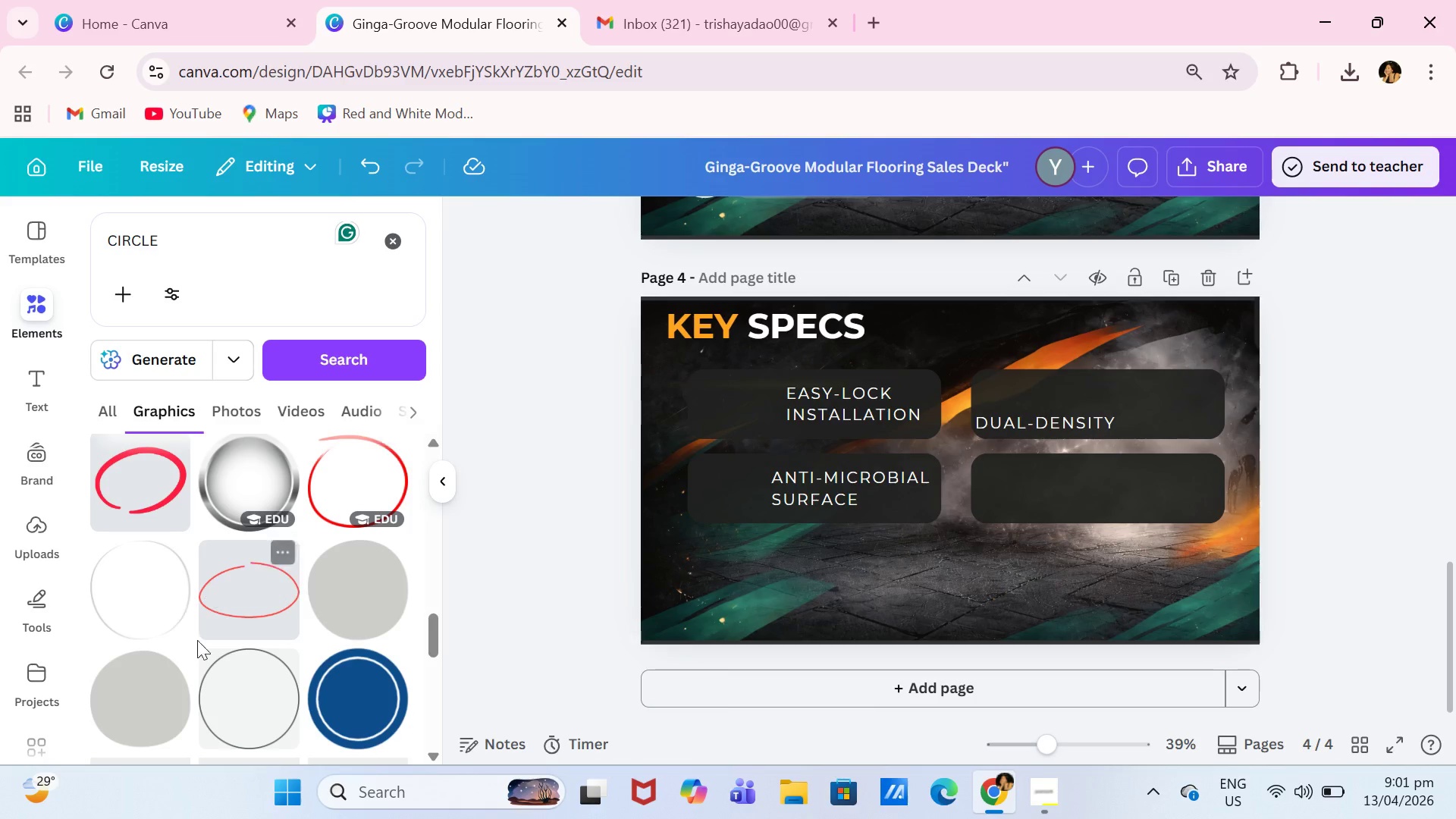 
left_click([260, 680])
 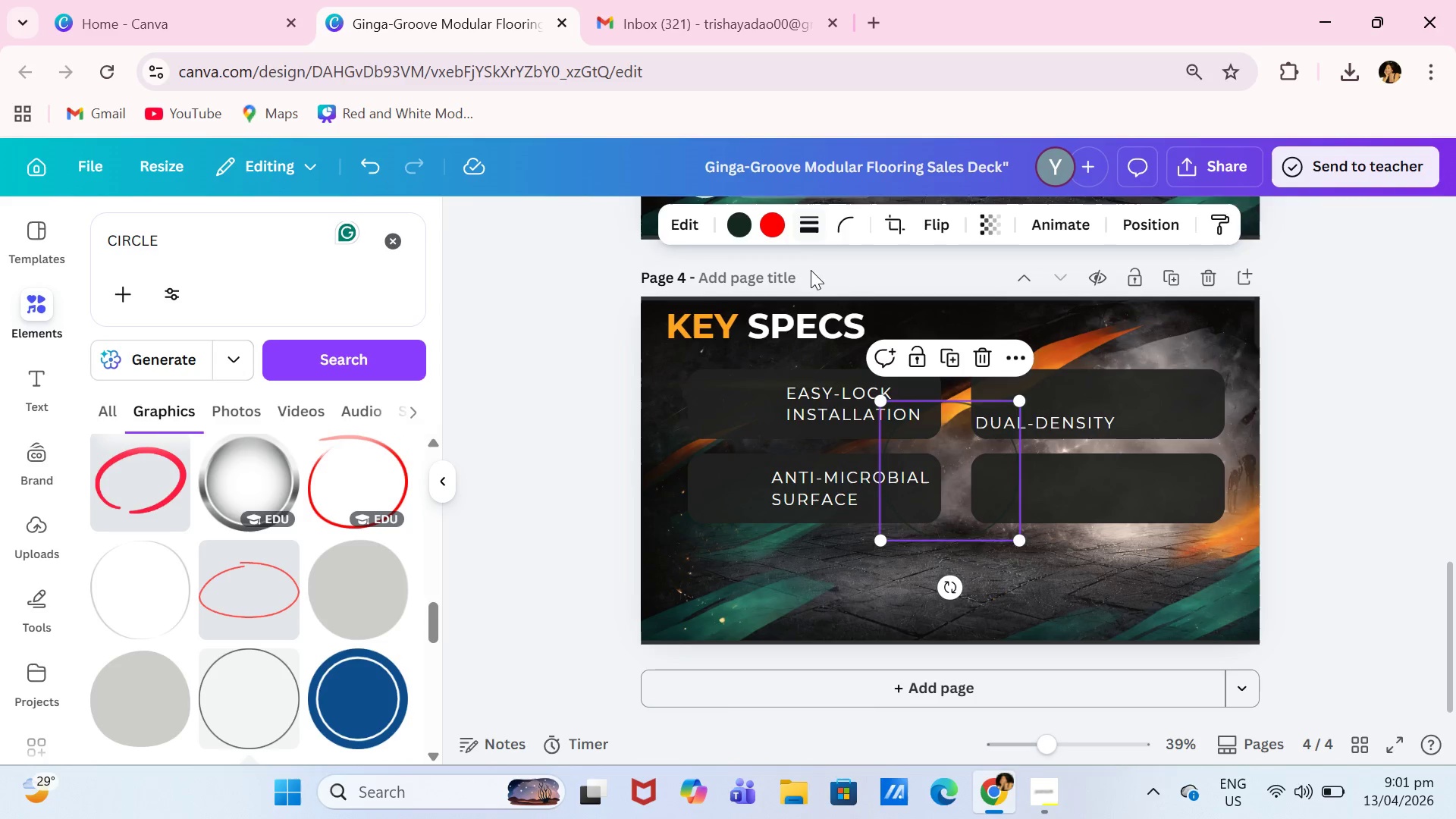 
left_click([748, 227])
 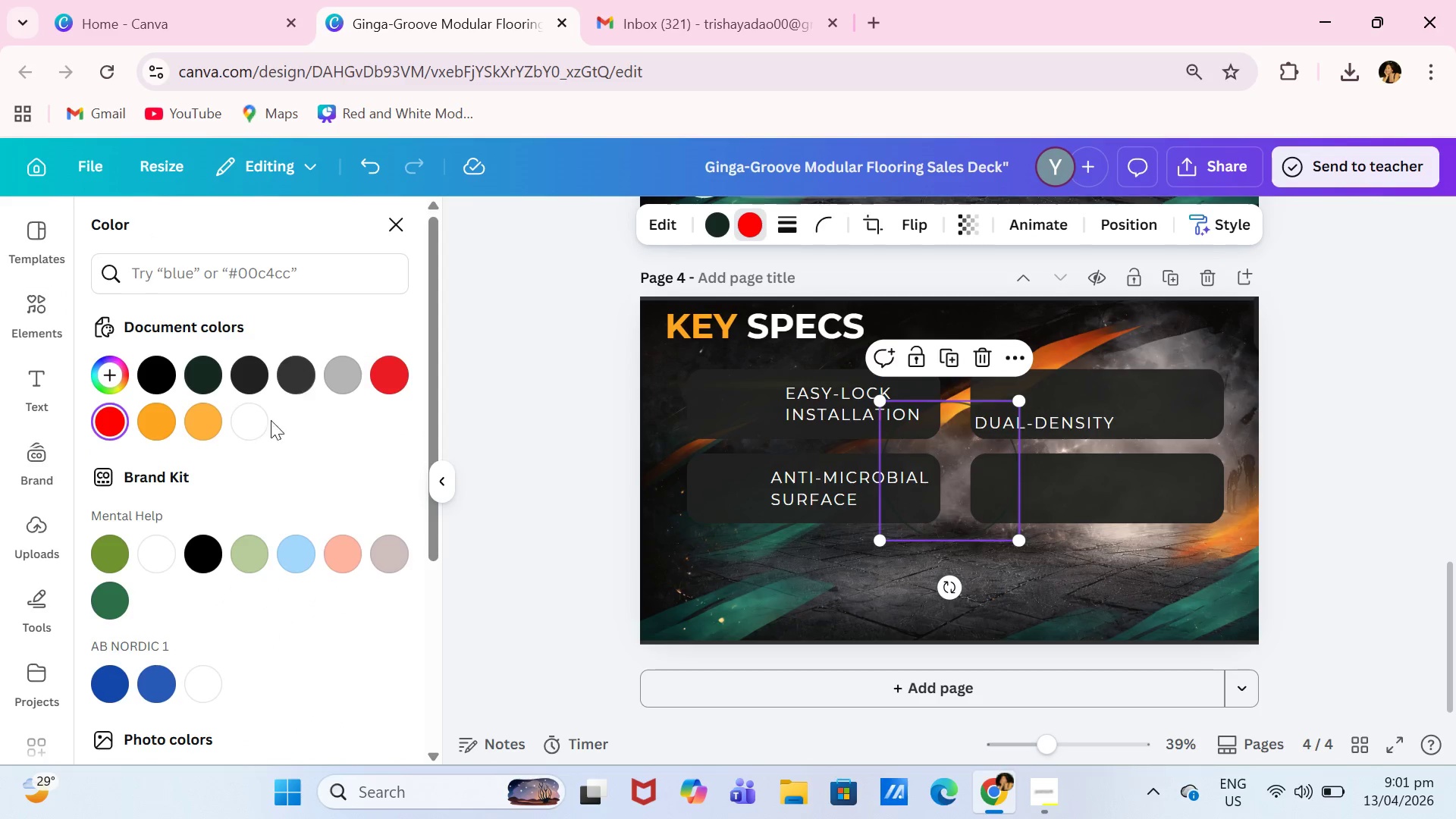 
left_click([254, 425])
 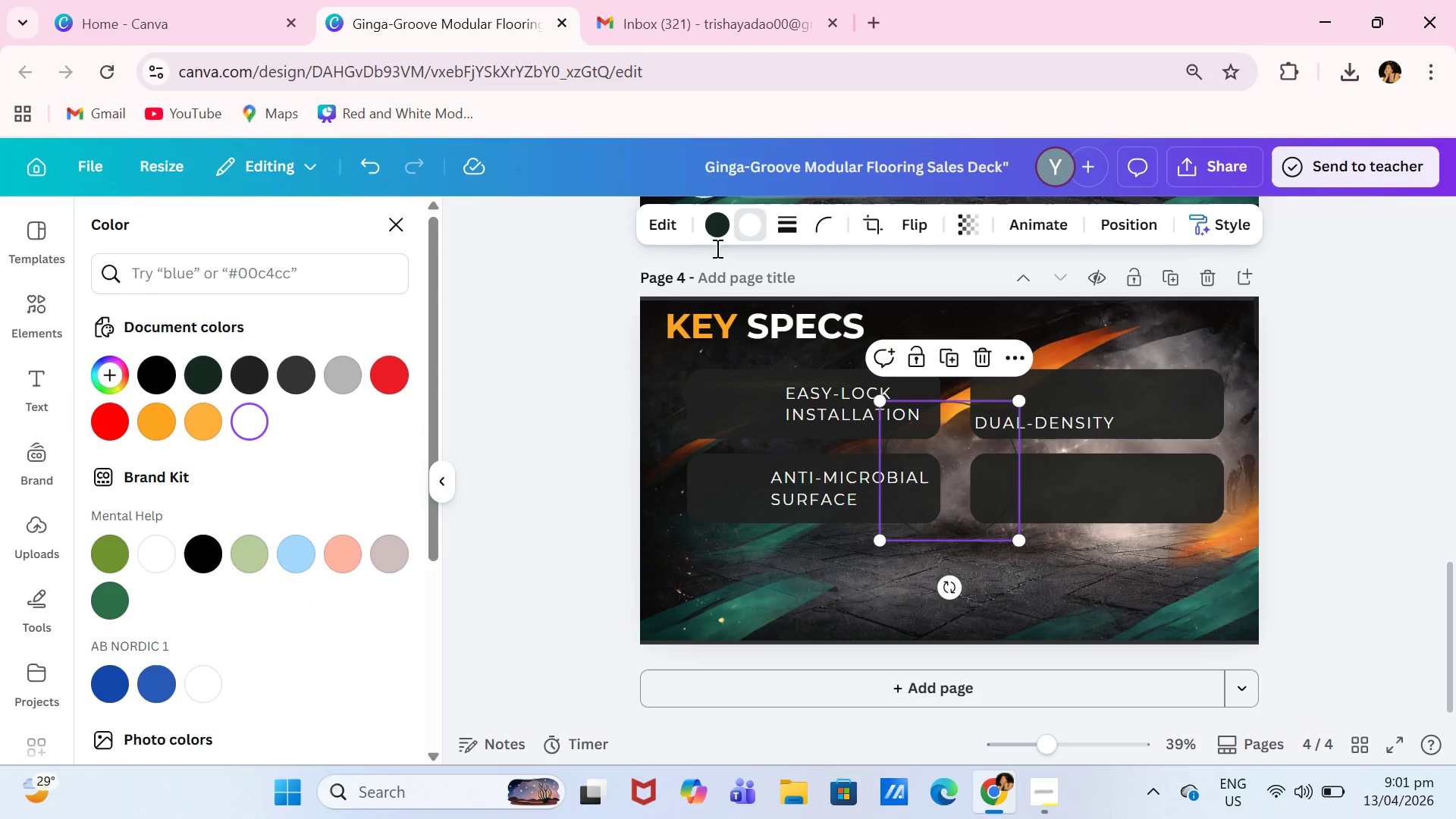 
left_click([709, 230])
 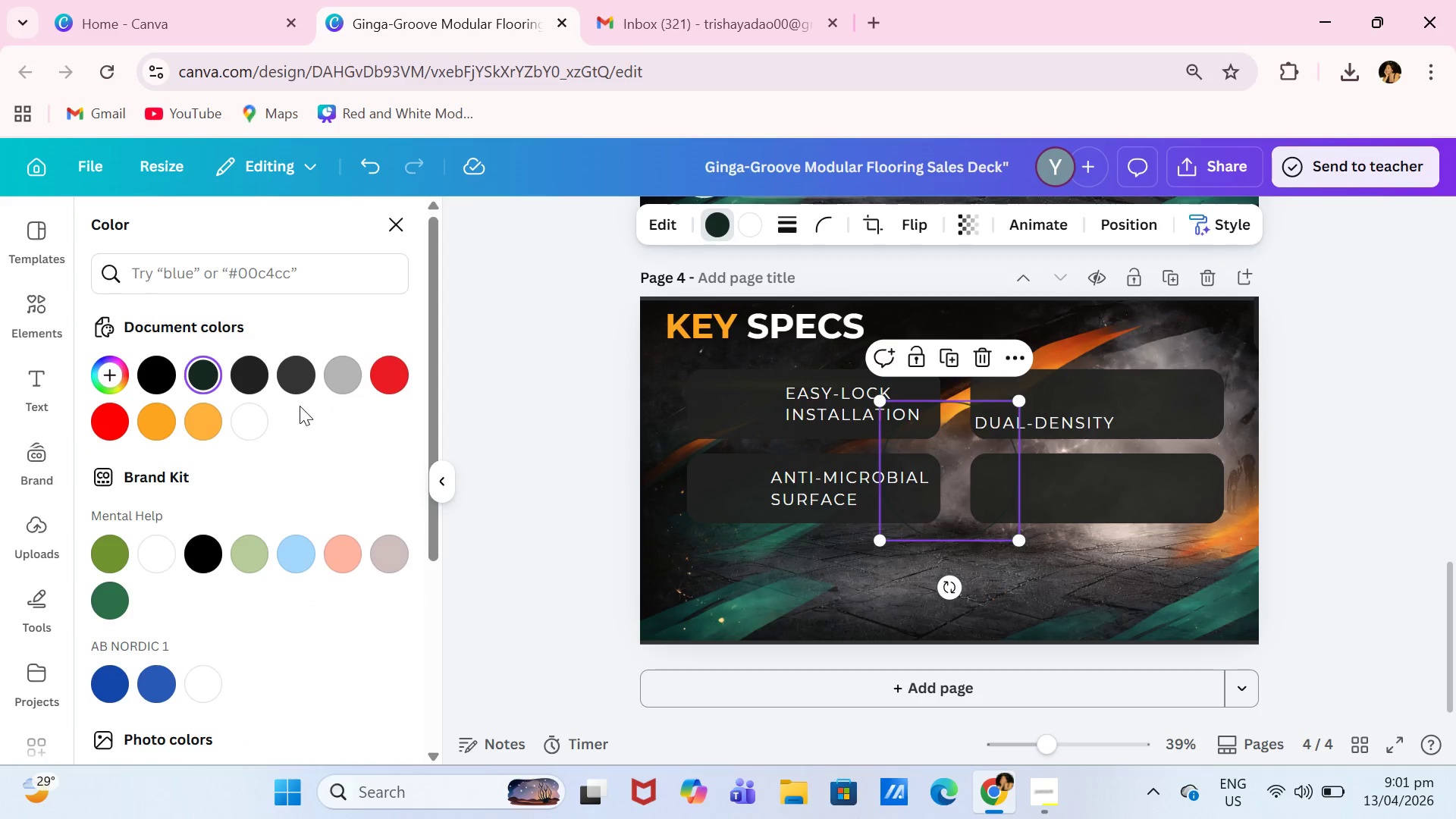 
left_click([255, 409])
 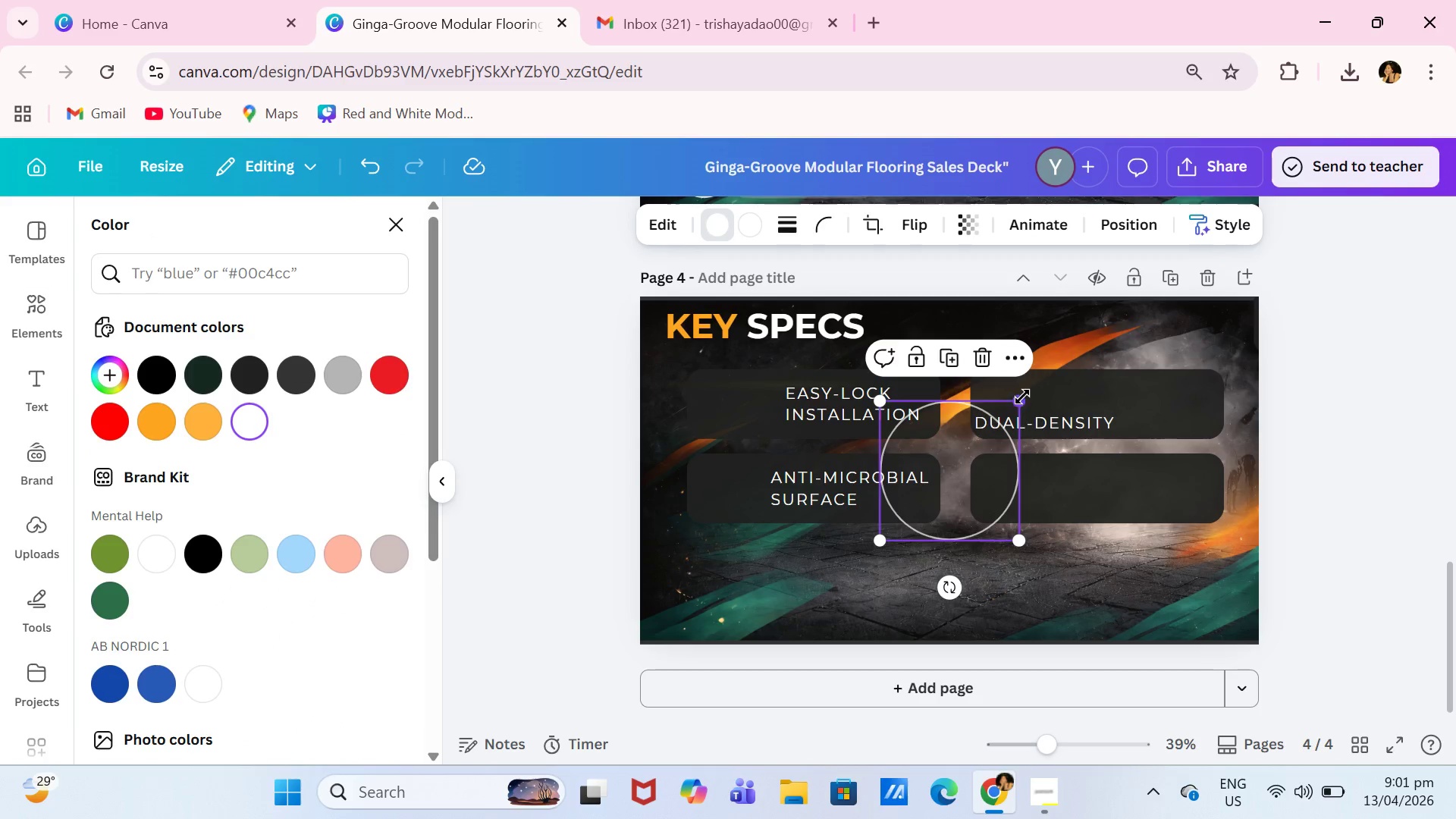 
left_click_drag(start_coordinate=[1016, 404], to_coordinate=[971, 469])
 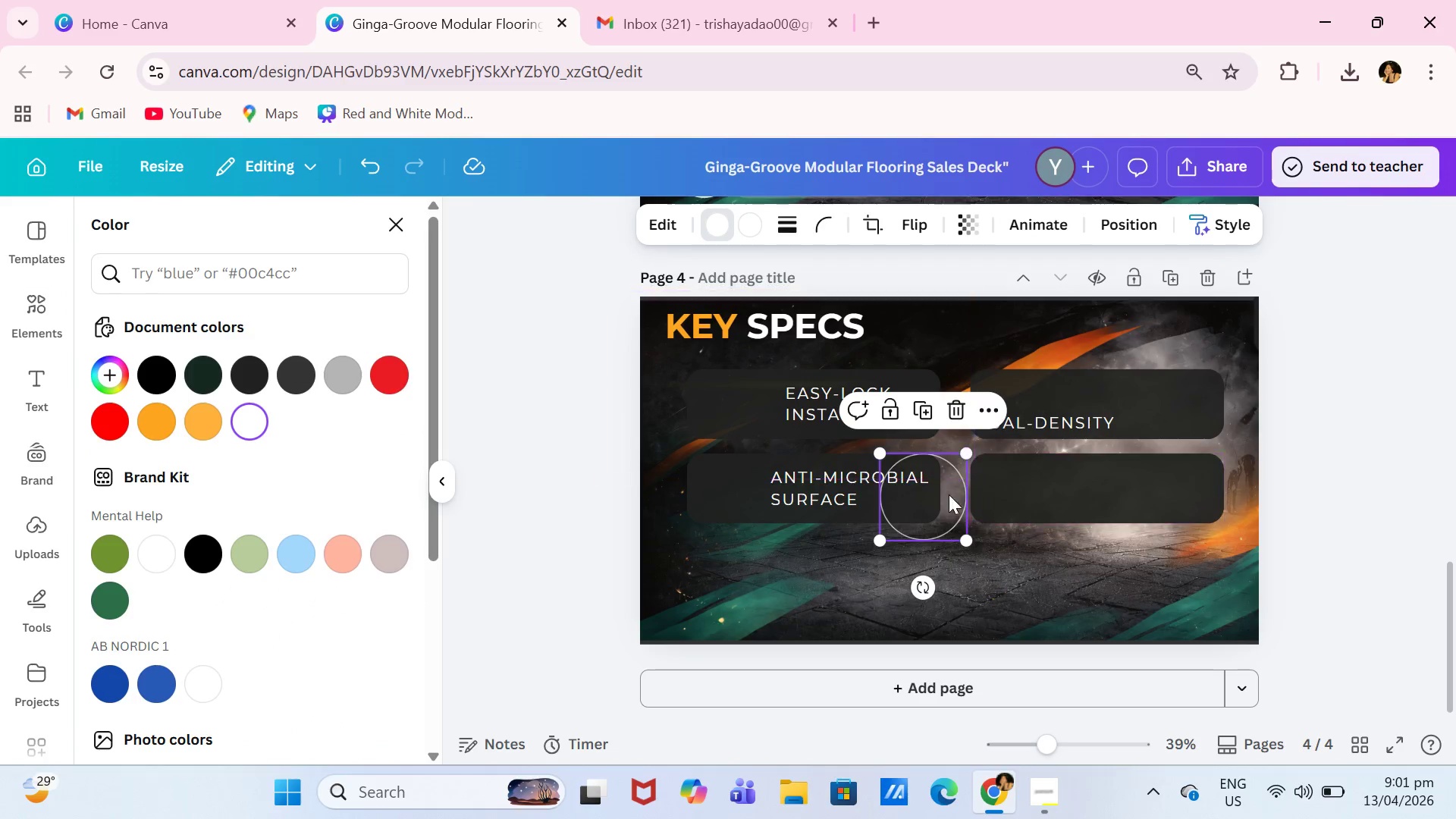 
left_click_drag(start_coordinate=[945, 499], to_coordinate=[763, 386])
 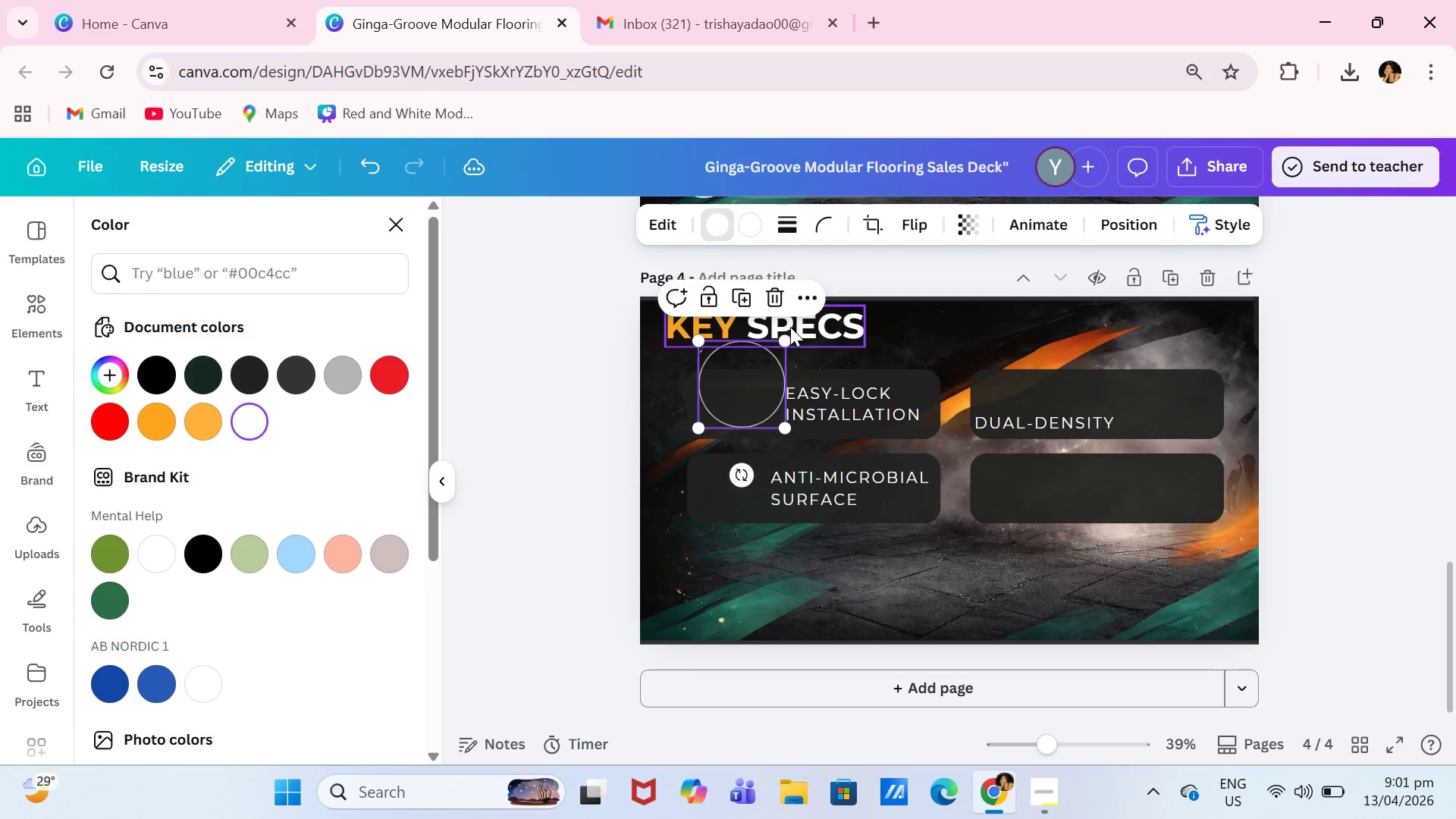 
left_click_drag(start_coordinate=[789, 327], to_coordinate=[782, 331])
 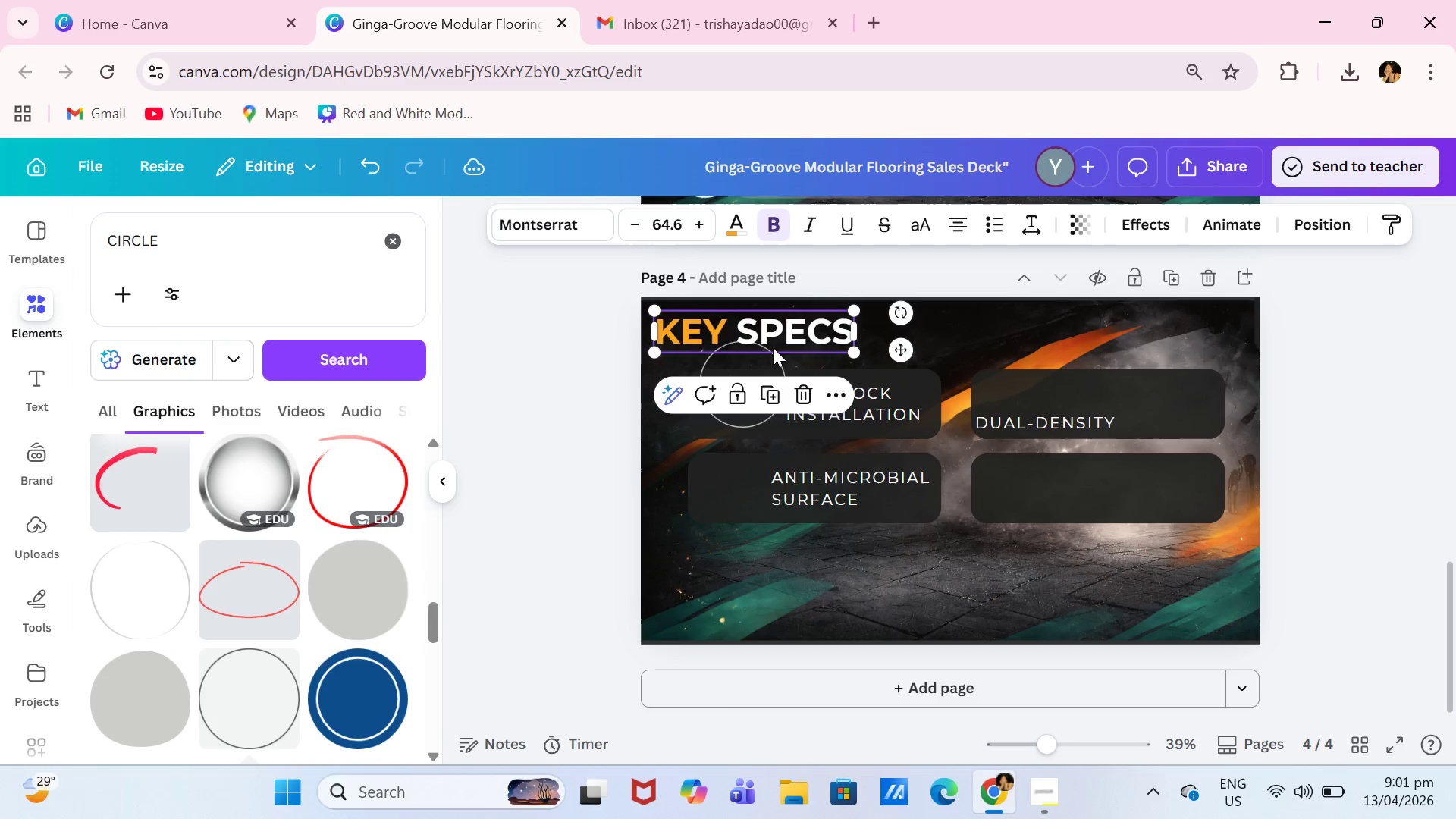 
left_click([767, 365])
 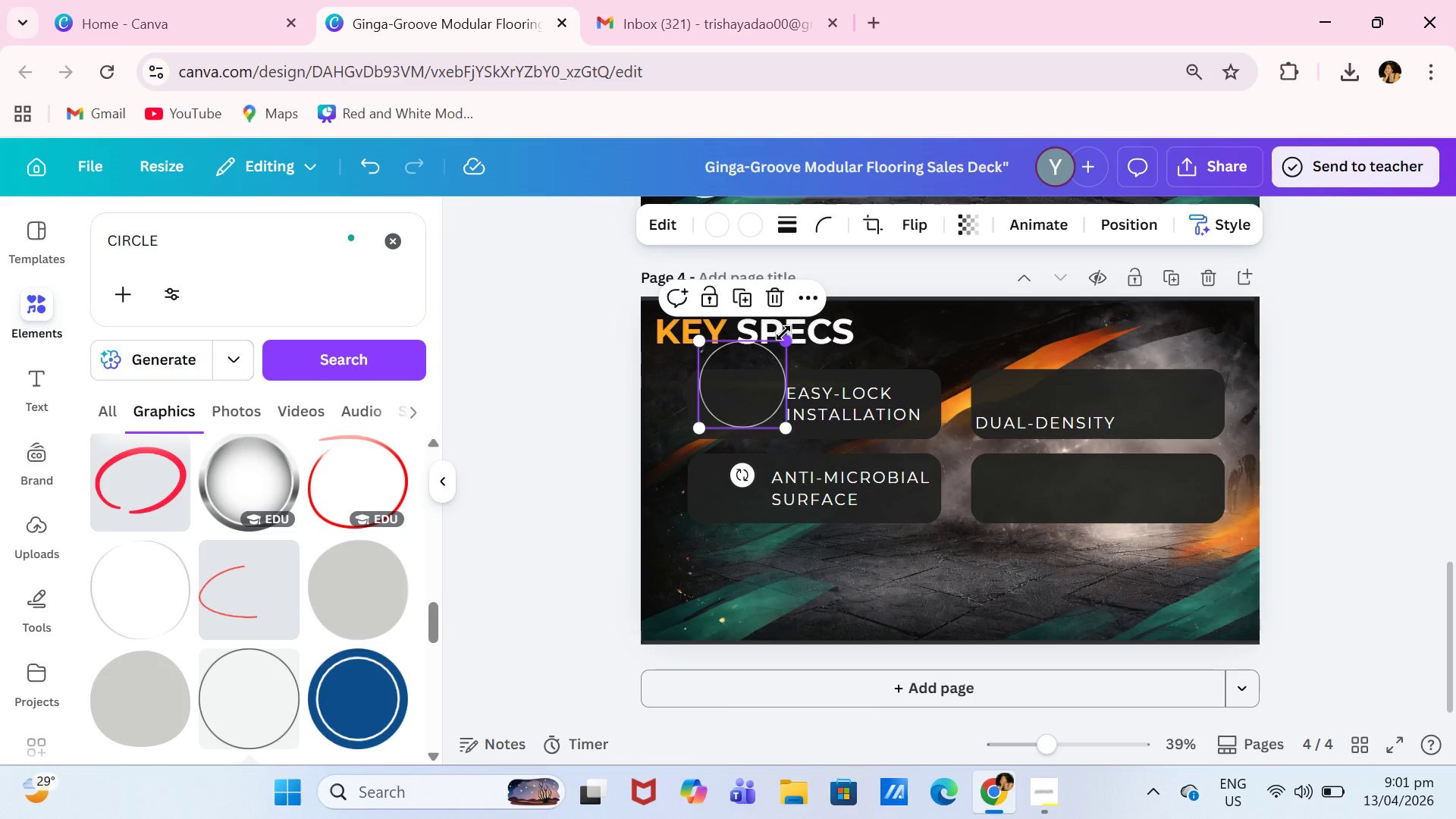 
left_click_drag(start_coordinate=[787, 336], to_coordinate=[768, 379])
 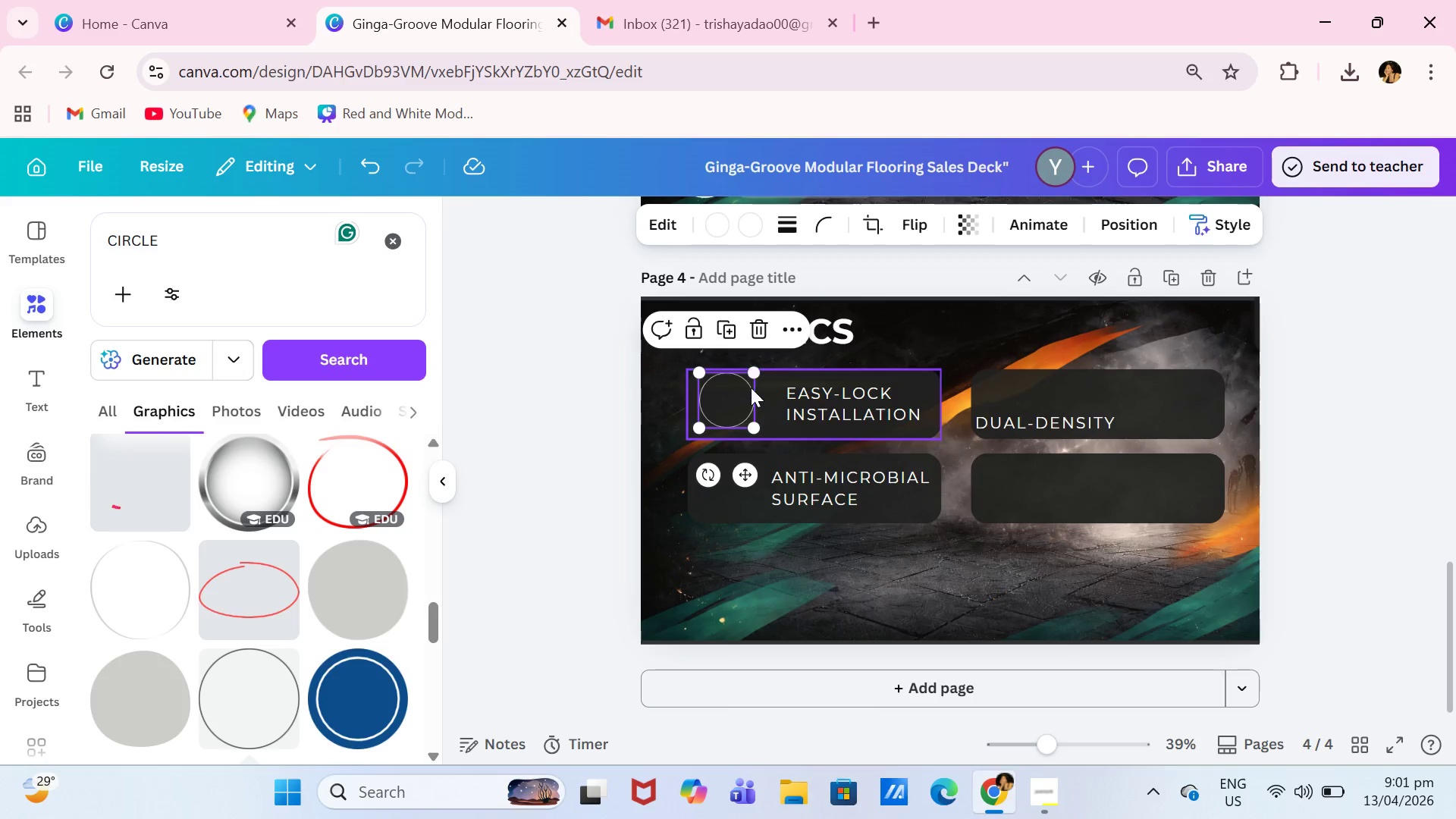 
left_click_drag(start_coordinate=[740, 393], to_coordinate=[755, 397])
 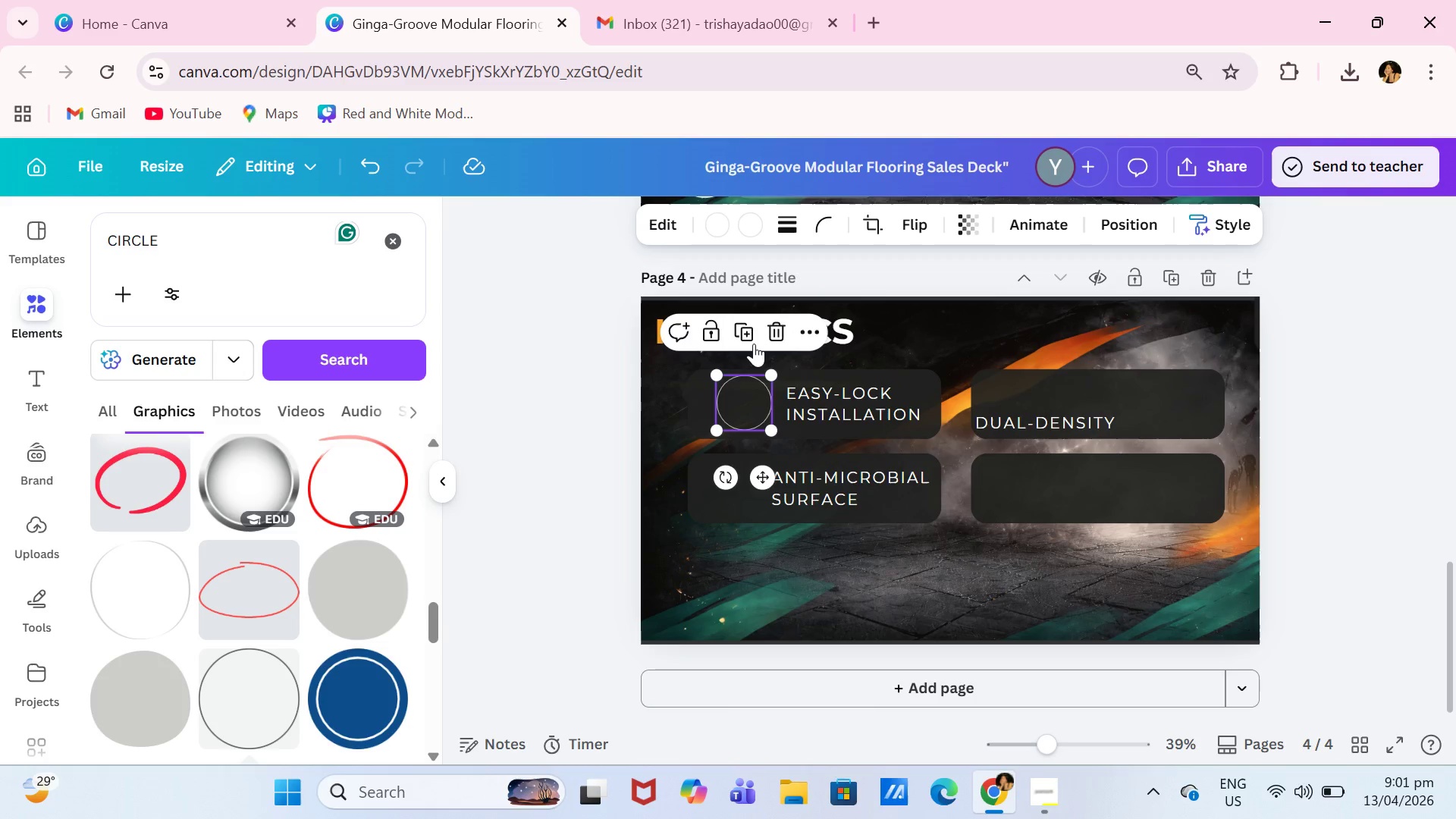 
left_click([753, 340])
 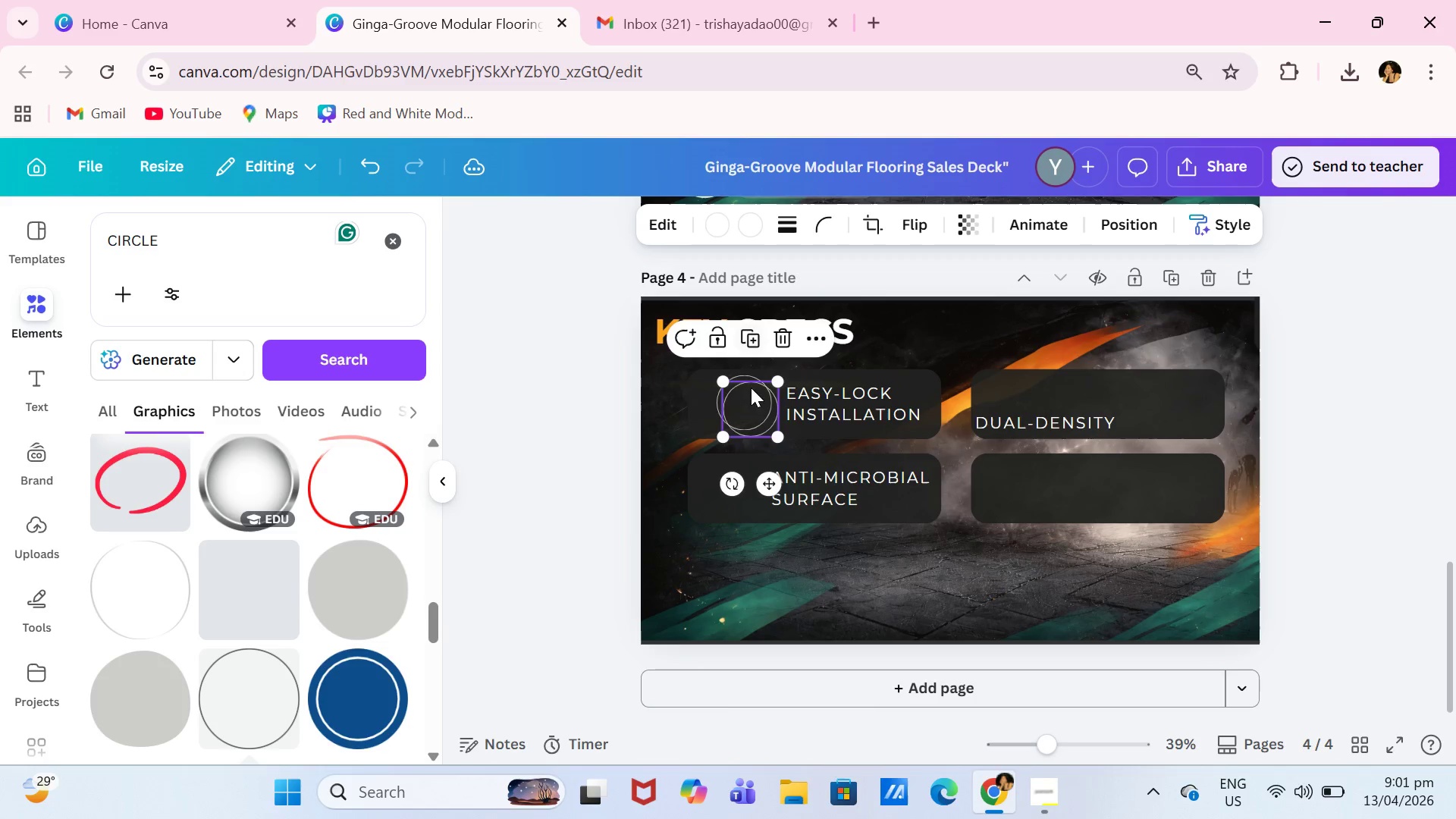 
left_click_drag(start_coordinate=[748, 404], to_coordinate=[733, 481])
 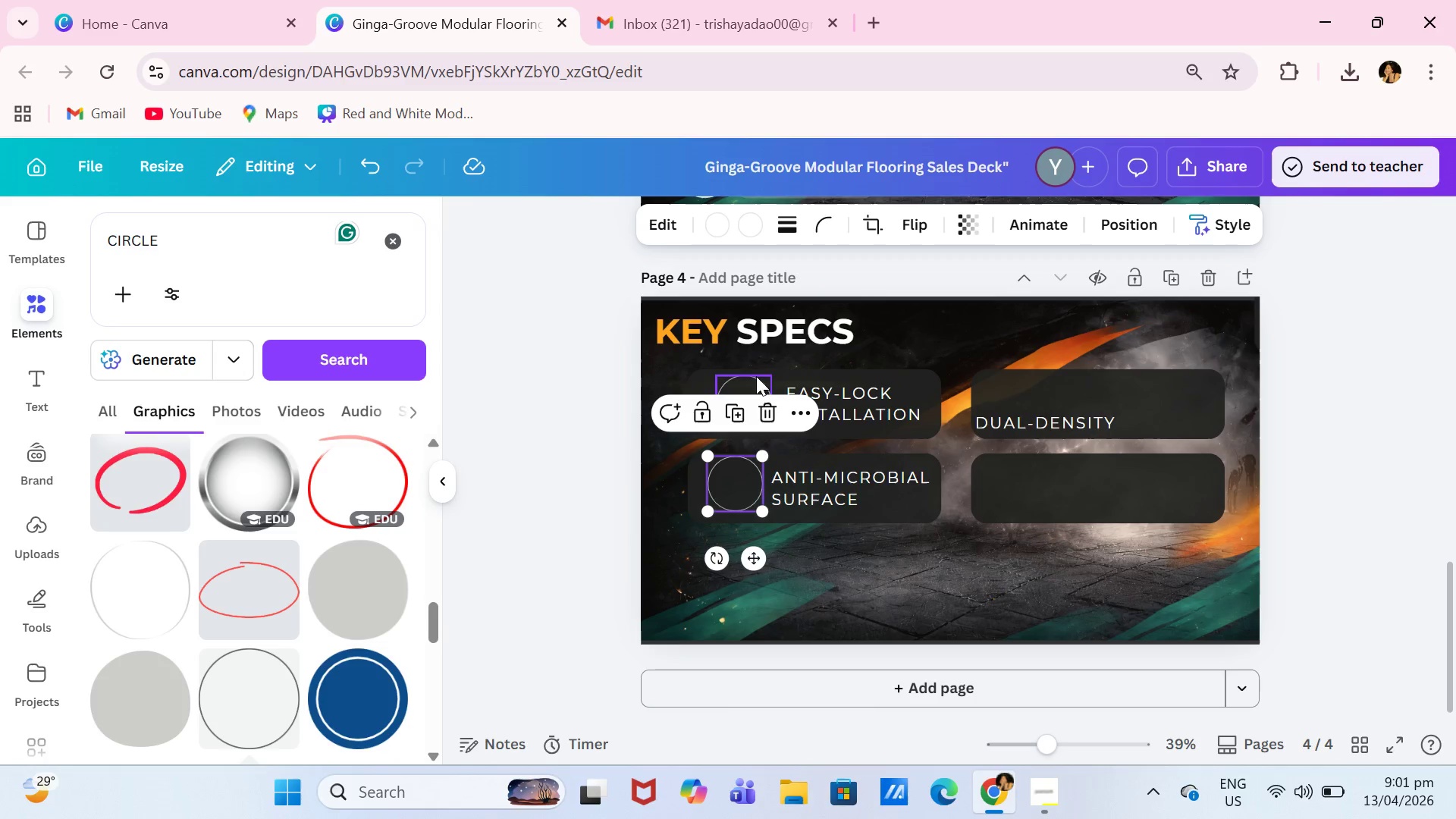 
left_click_drag(start_coordinate=[756, 375], to_coordinate=[736, 374])
 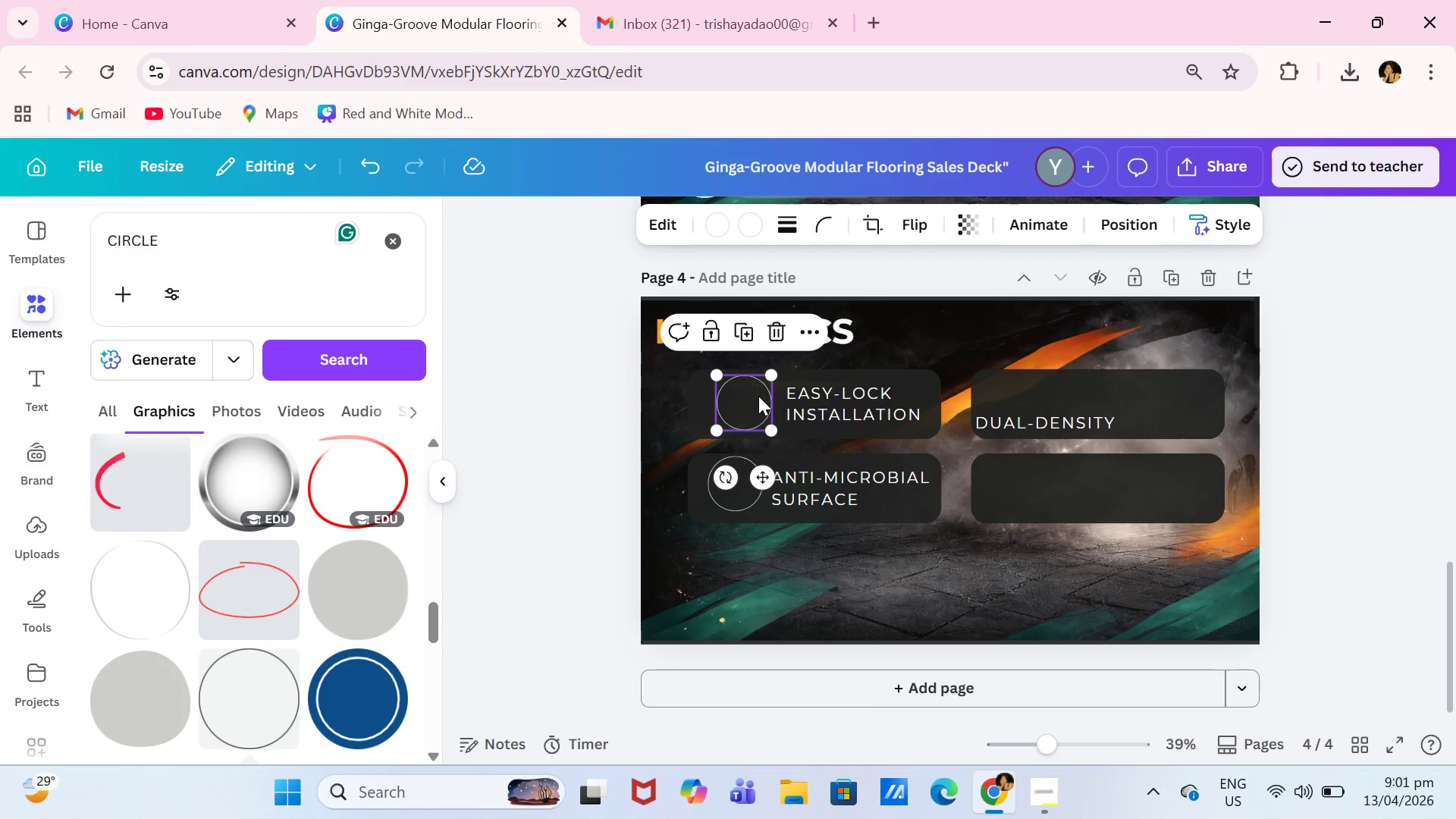 
left_click_drag(start_coordinate=[758, 399], to_coordinate=[749, 399])
 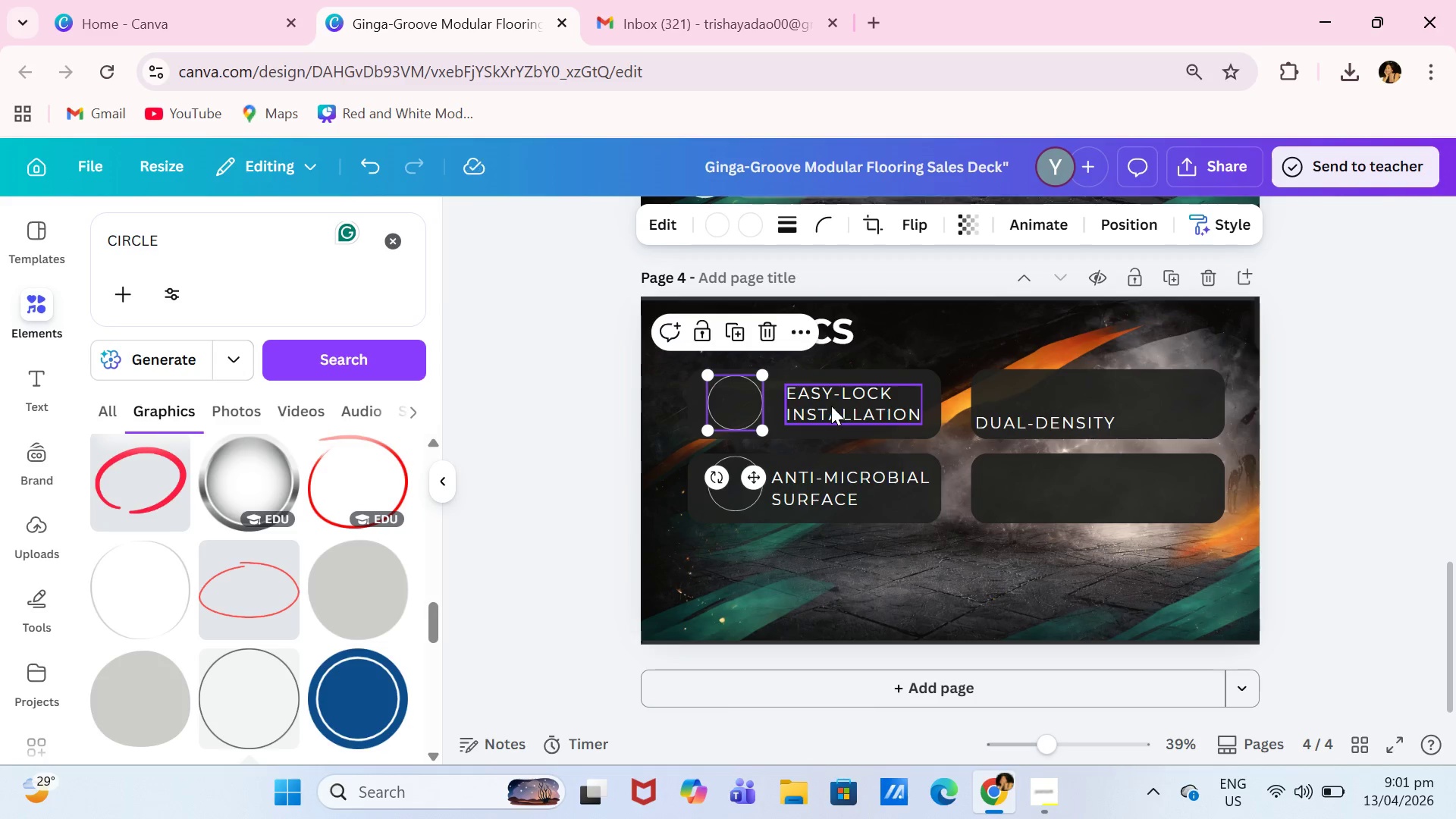 
left_click_drag(start_coordinate=[831, 406], to_coordinate=[823, 406])
 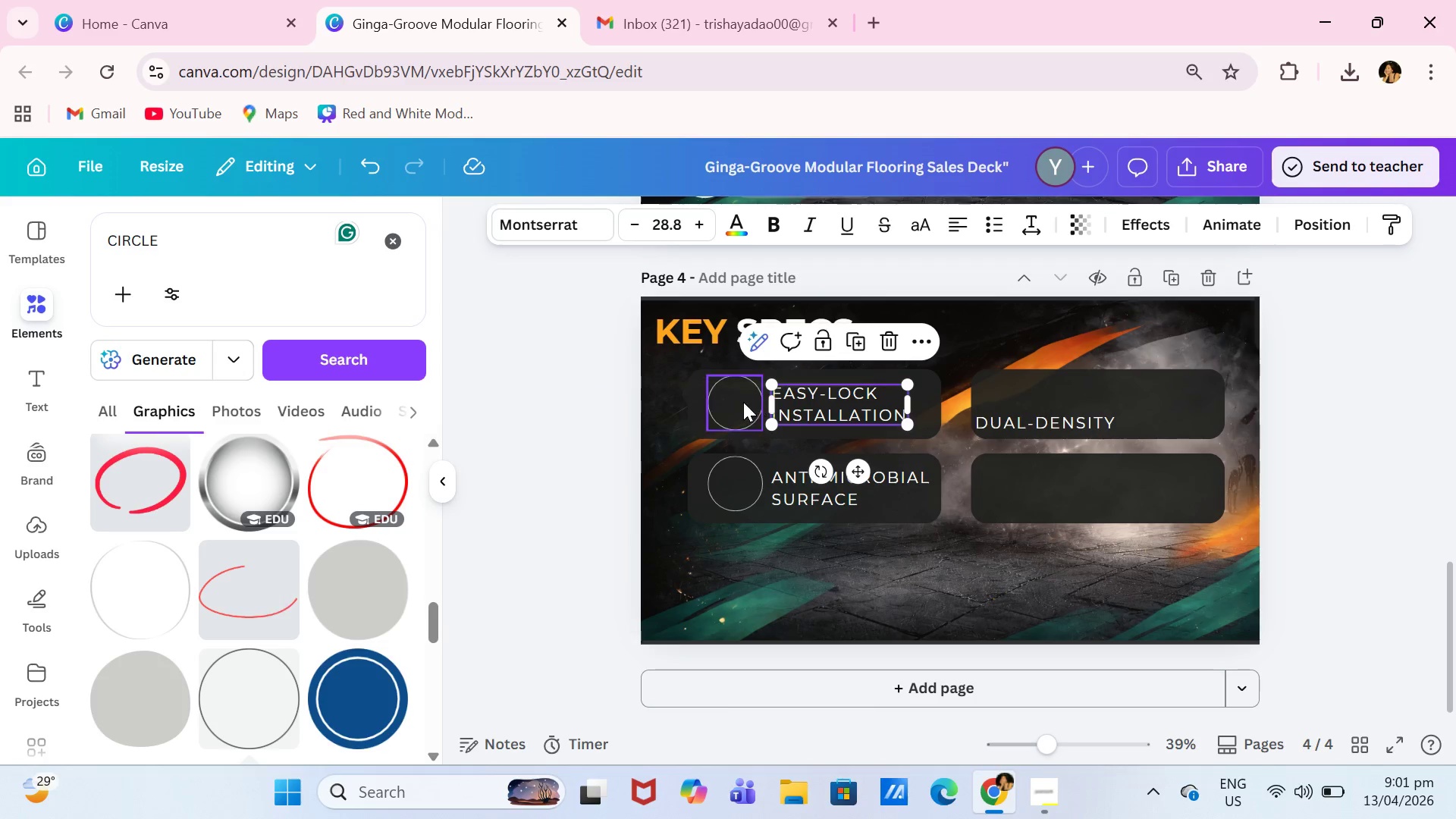 
left_click([742, 402])
 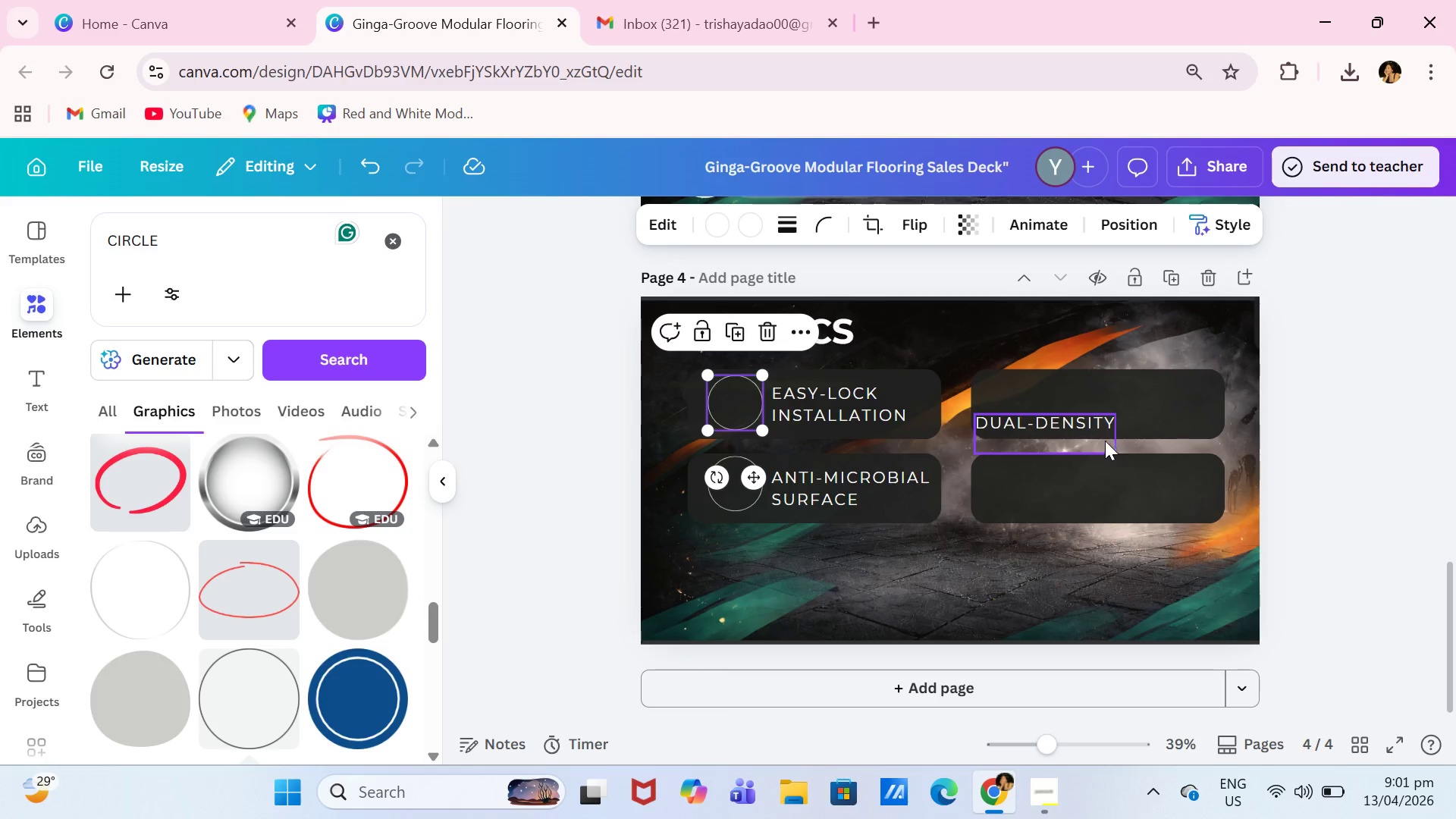 
left_click_drag(start_coordinate=[1084, 428], to_coordinate=[1162, 399])
 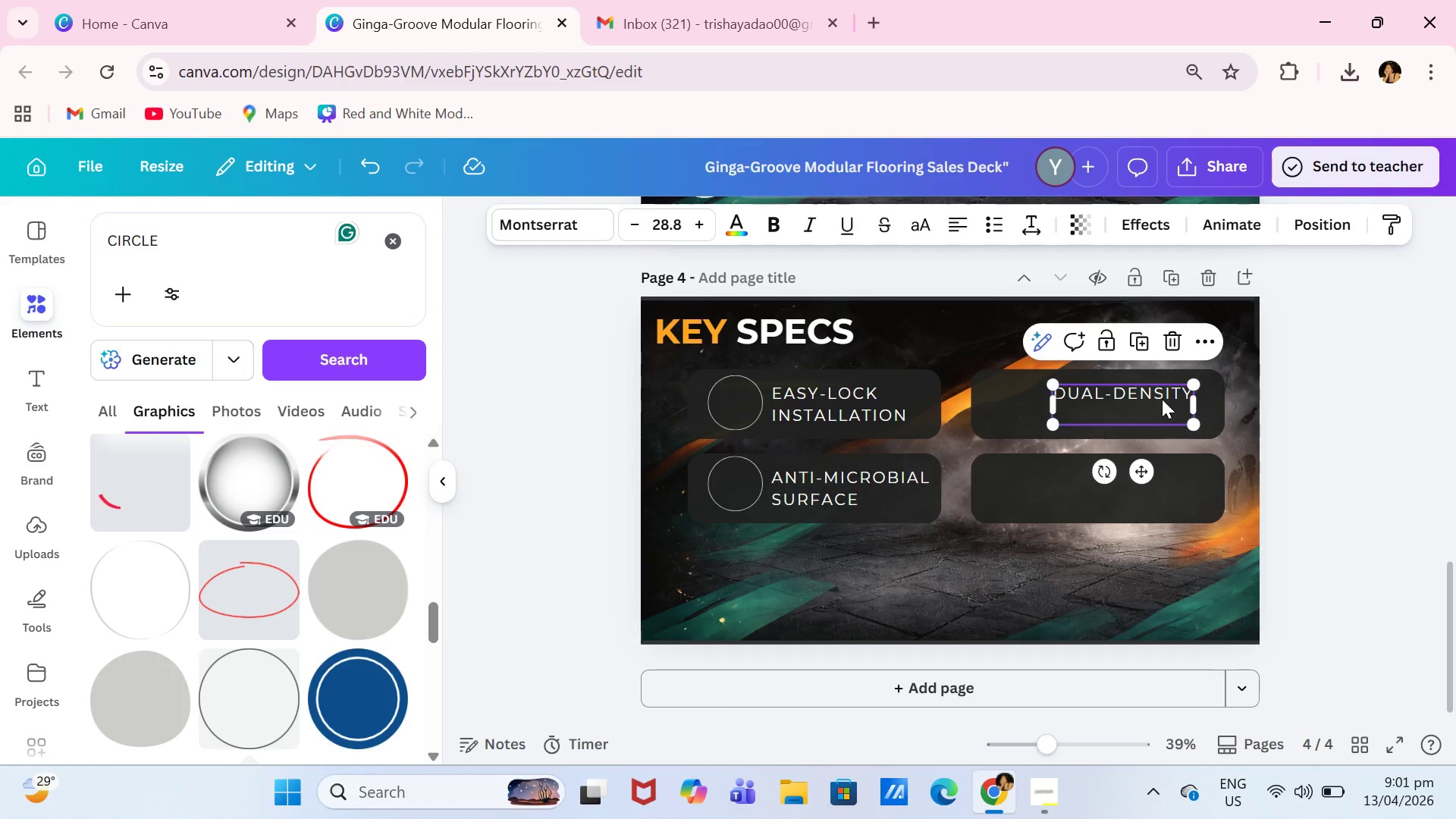 
wait(15.56)
 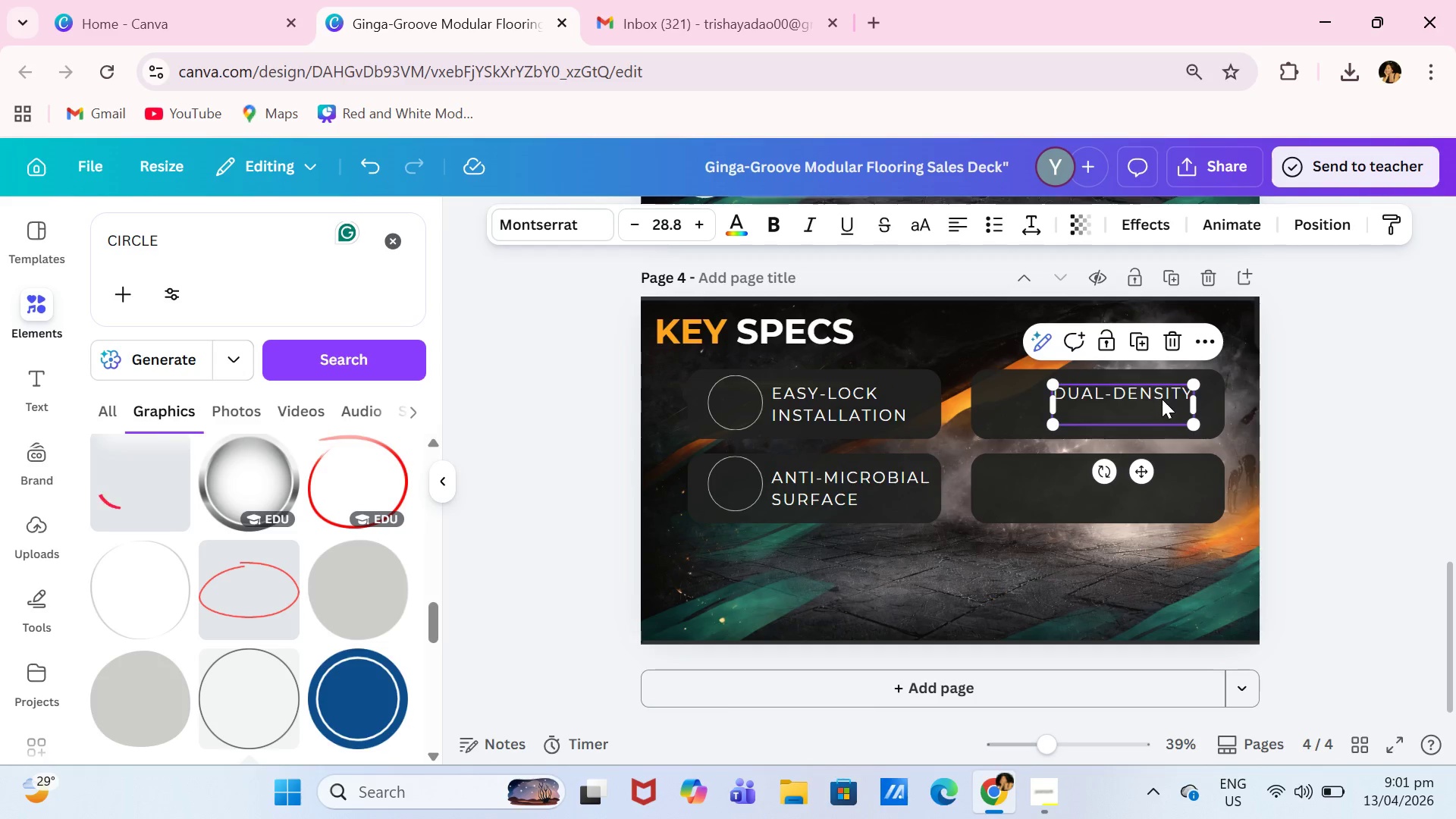 
left_click([1146, 339])
 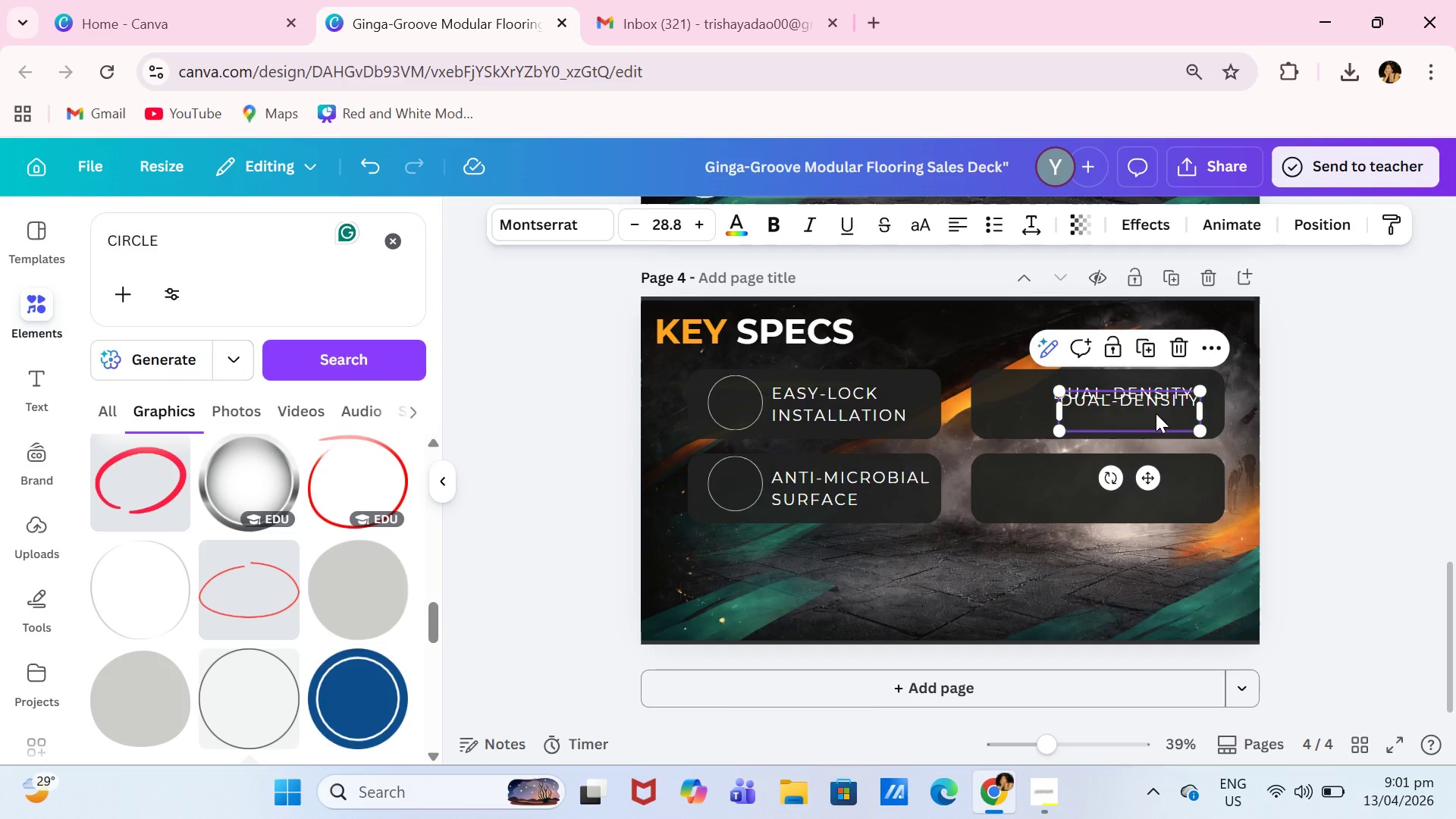 
left_click_drag(start_coordinate=[1156, 413], to_coordinate=[1151, 482])
 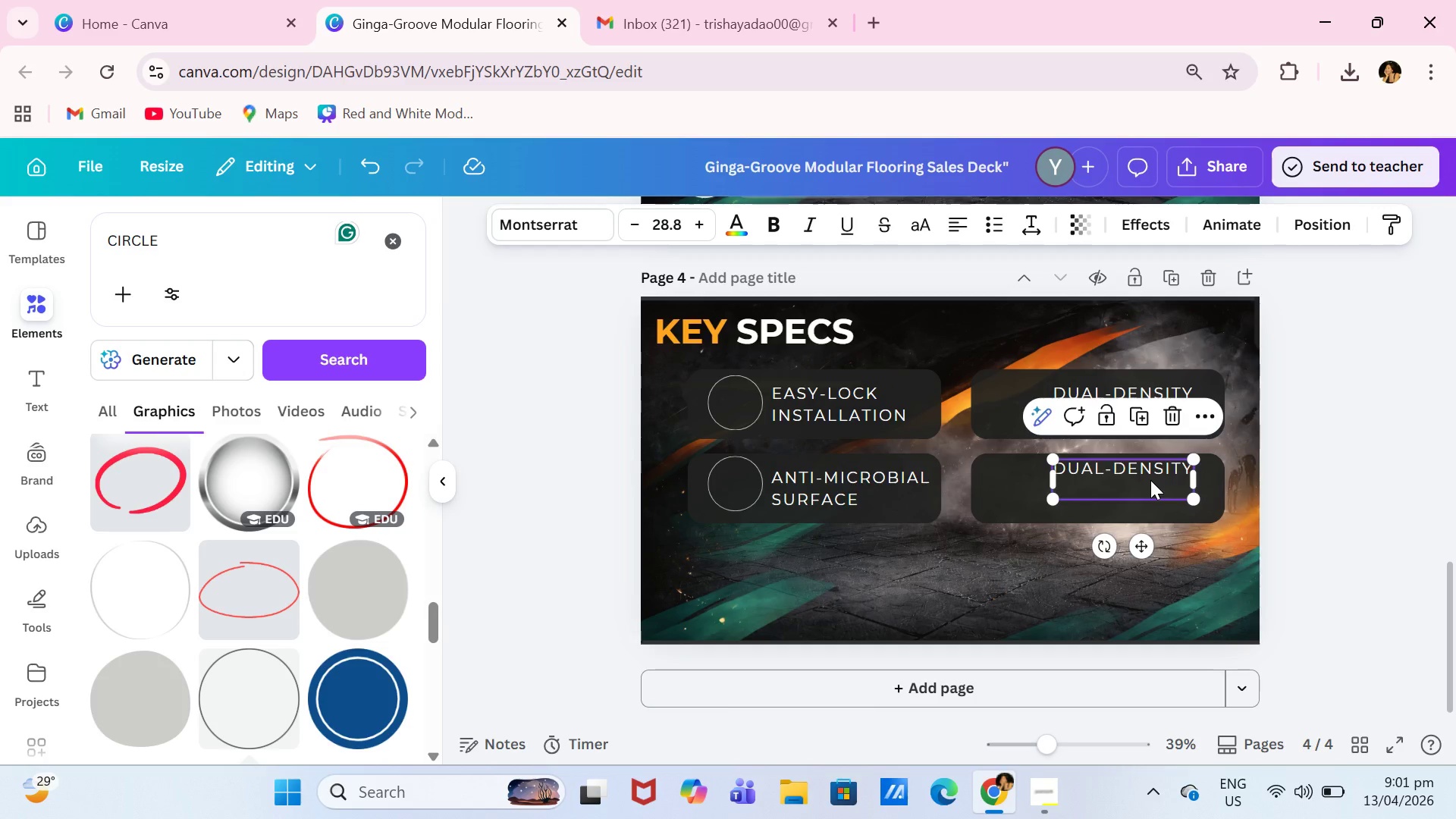 
triple_click([1150, 480])
 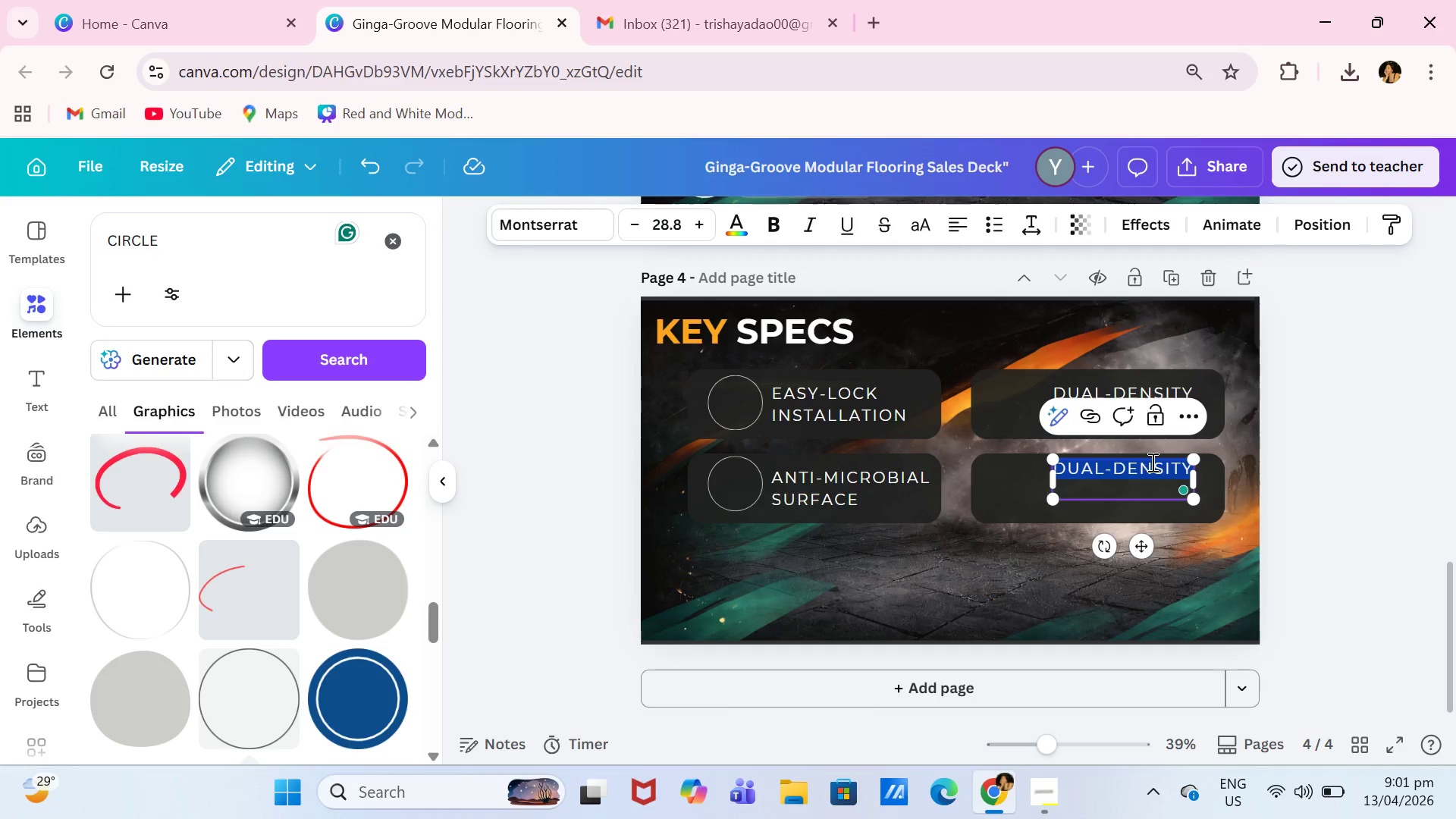 
type(MOISTURE )
 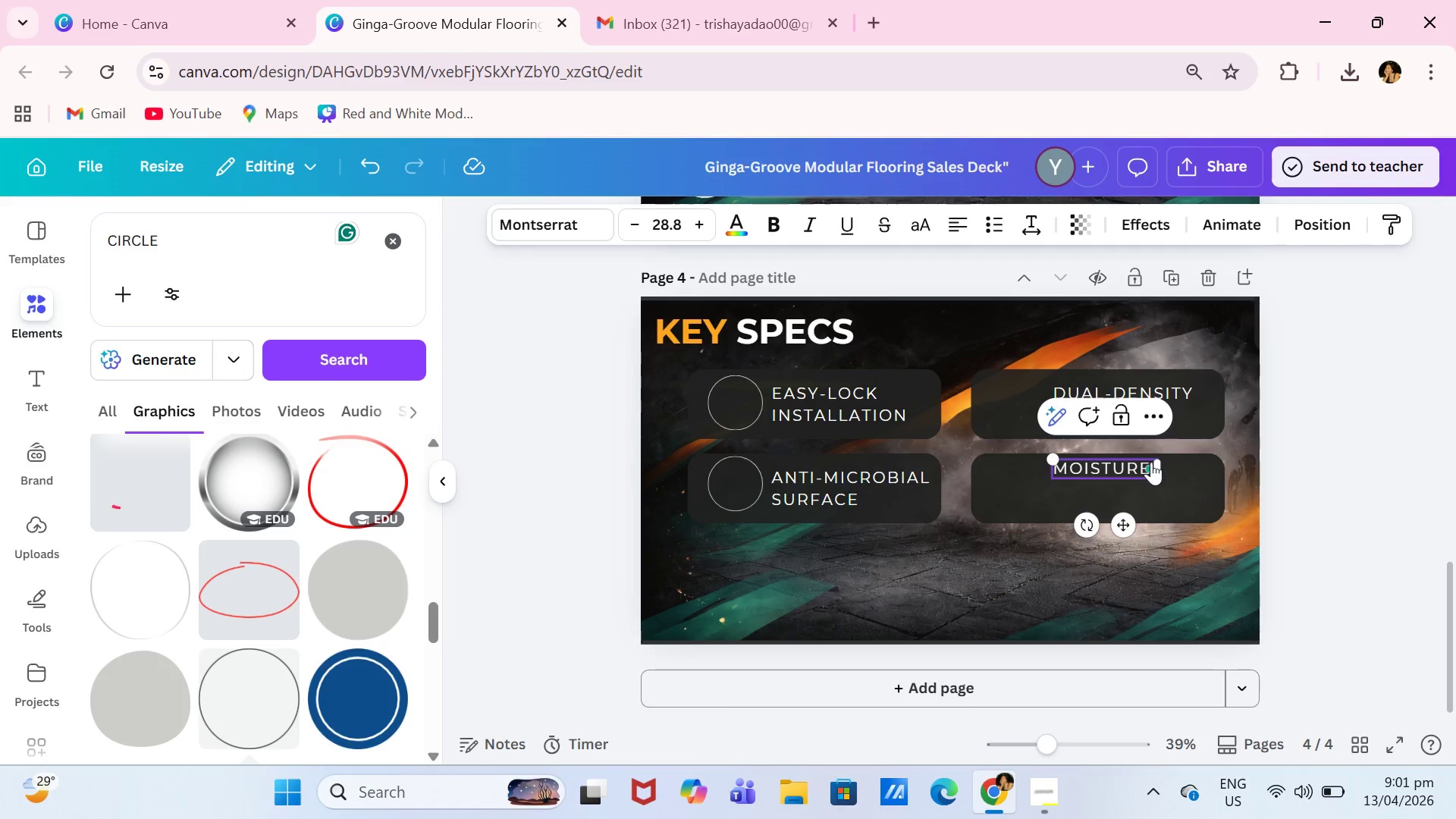 
key(Enter)
 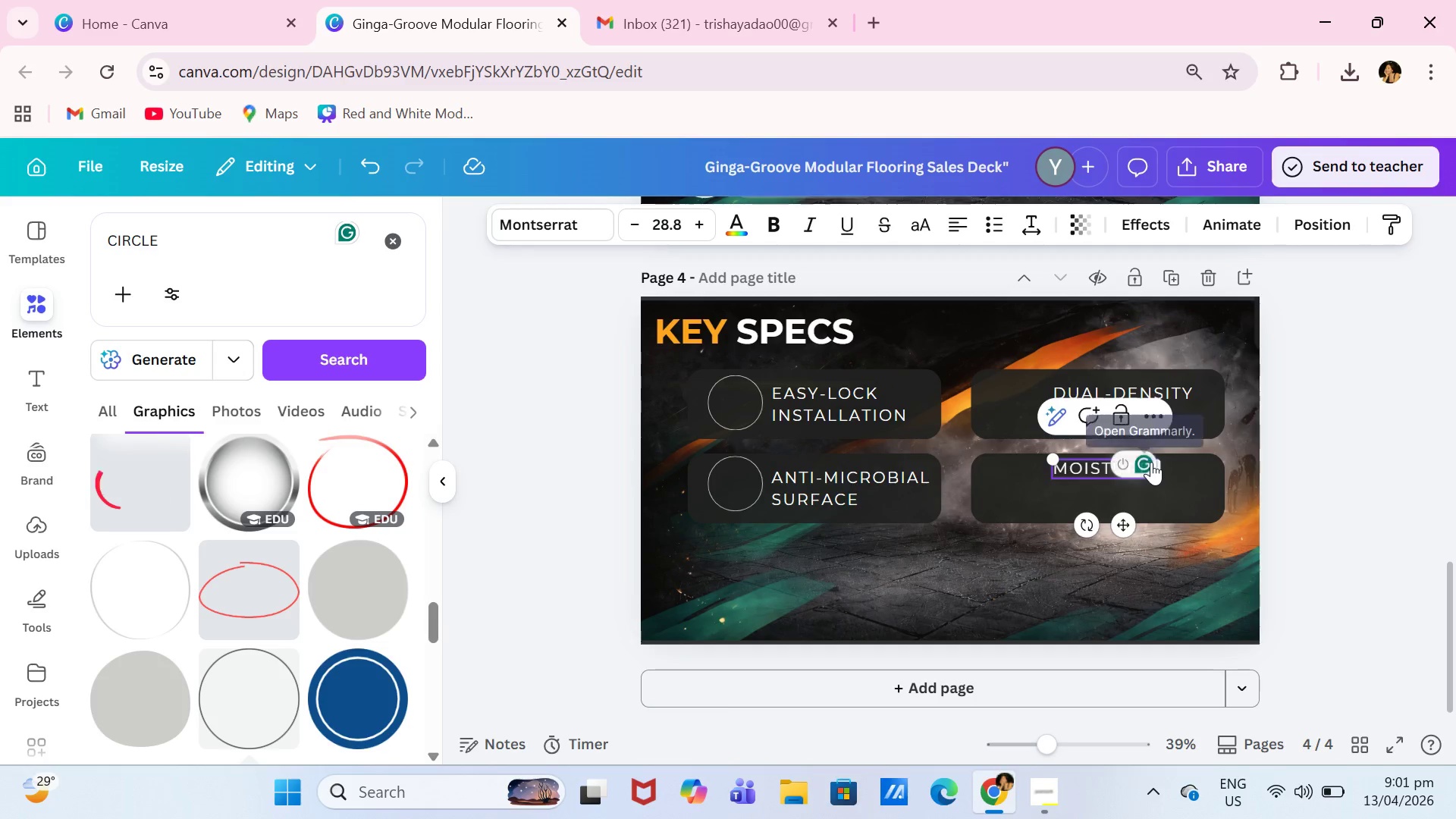 
type(RESISTANT)
 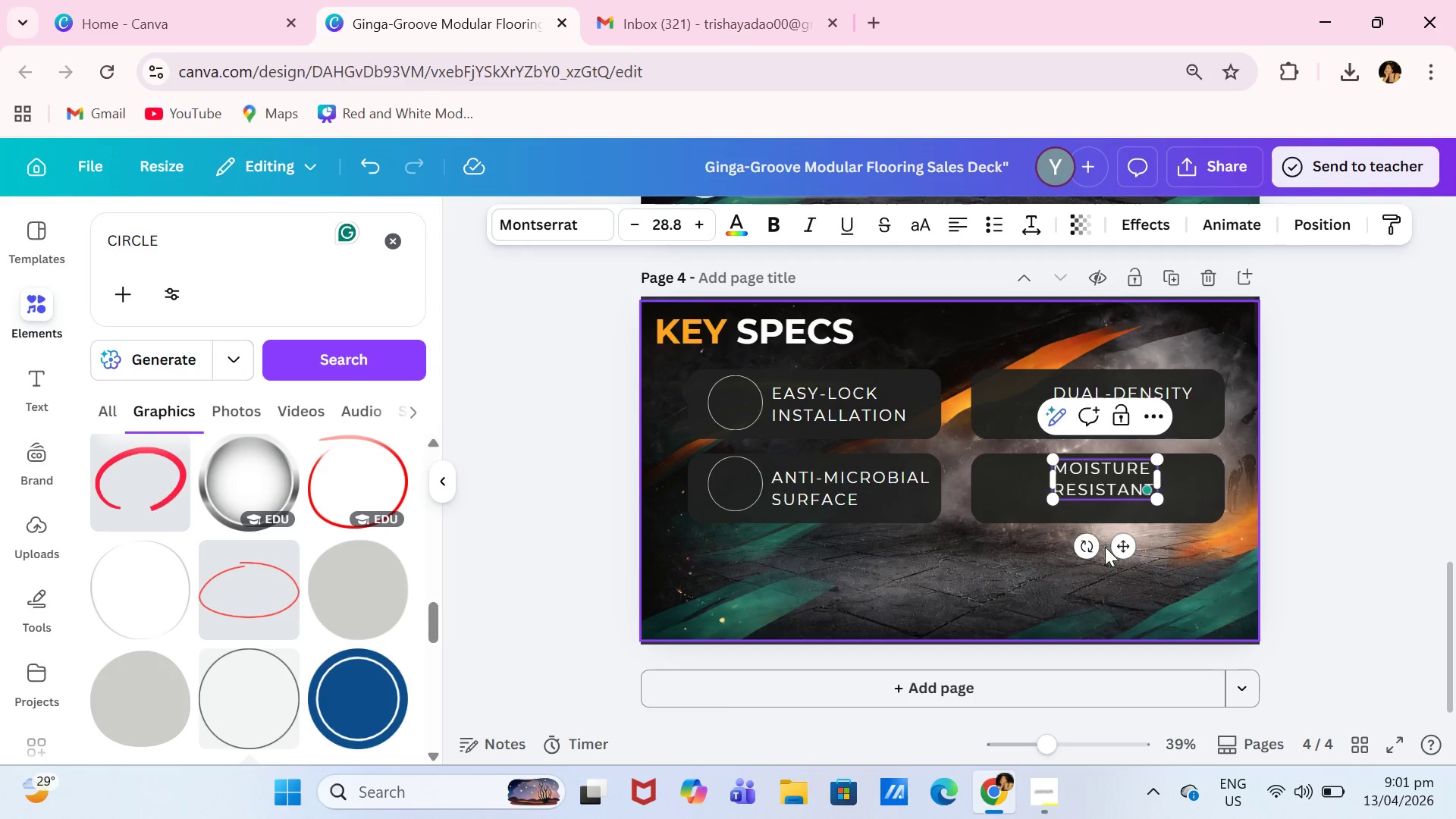 
left_click_drag(start_coordinate=[1123, 545], to_coordinate=[1125, 555])
 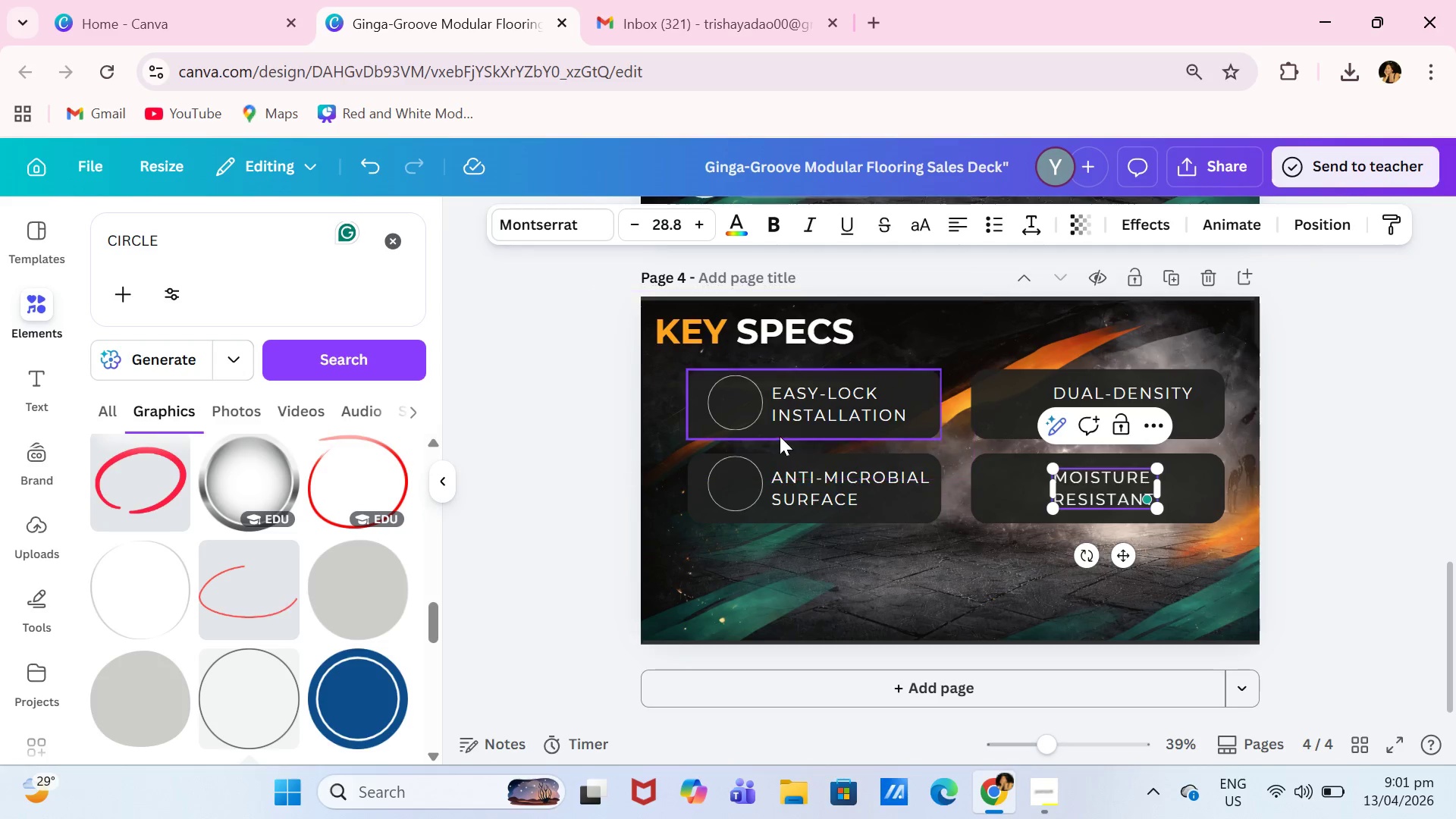 
left_click([738, 411])
 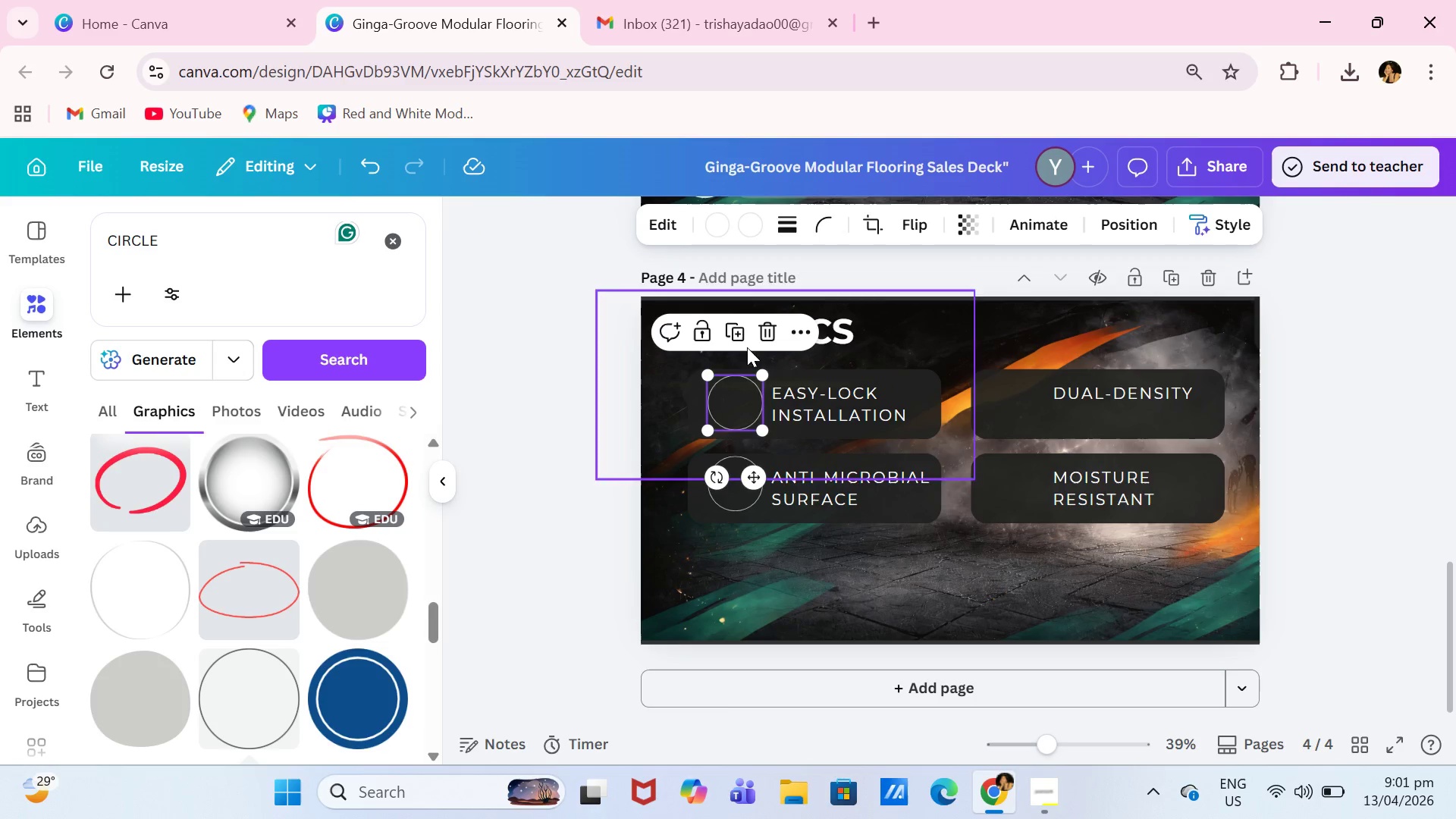 
left_click([736, 328])
 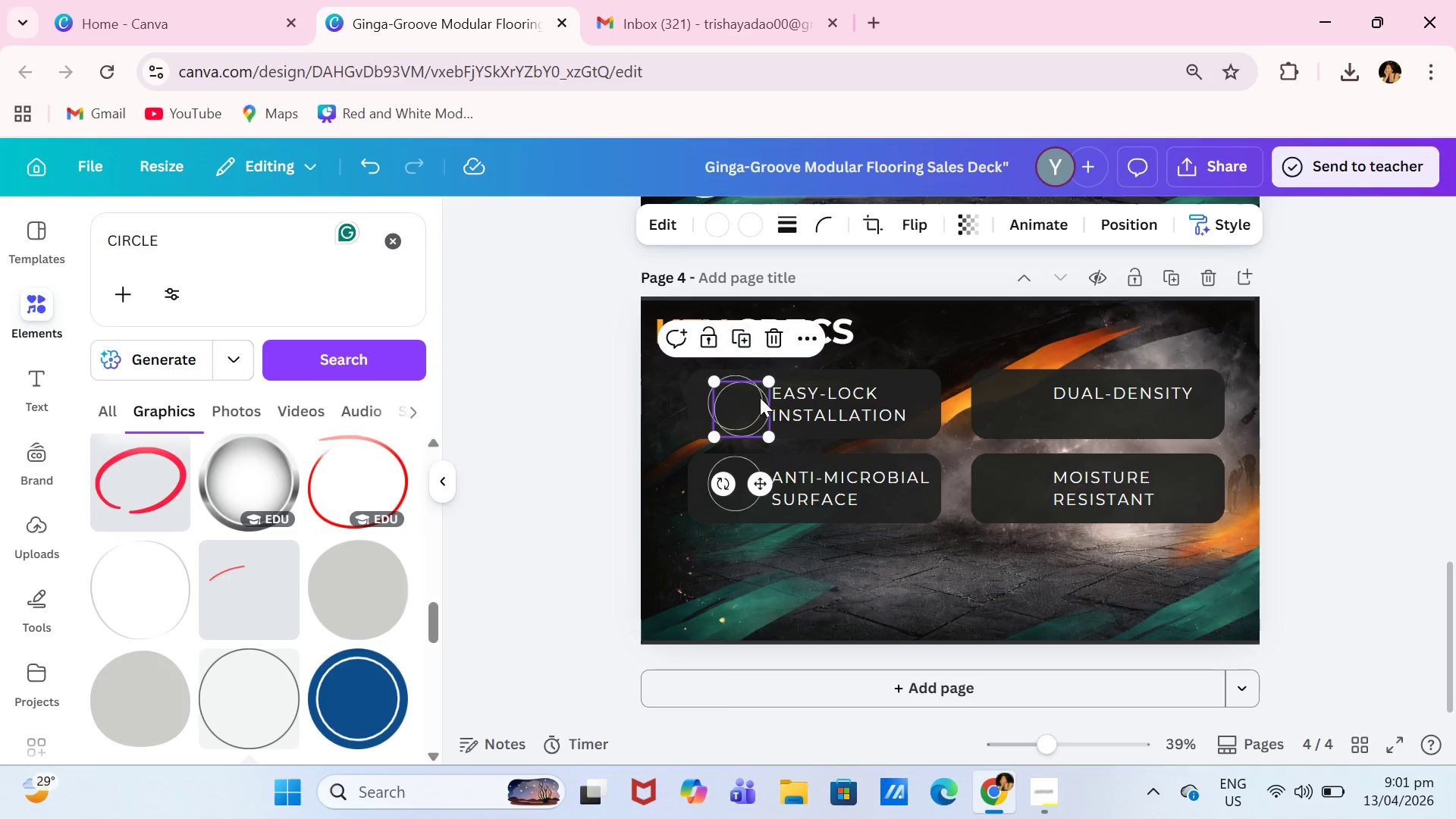 
left_click_drag(start_coordinate=[752, 406], to_coordinate=[1028, 400])
 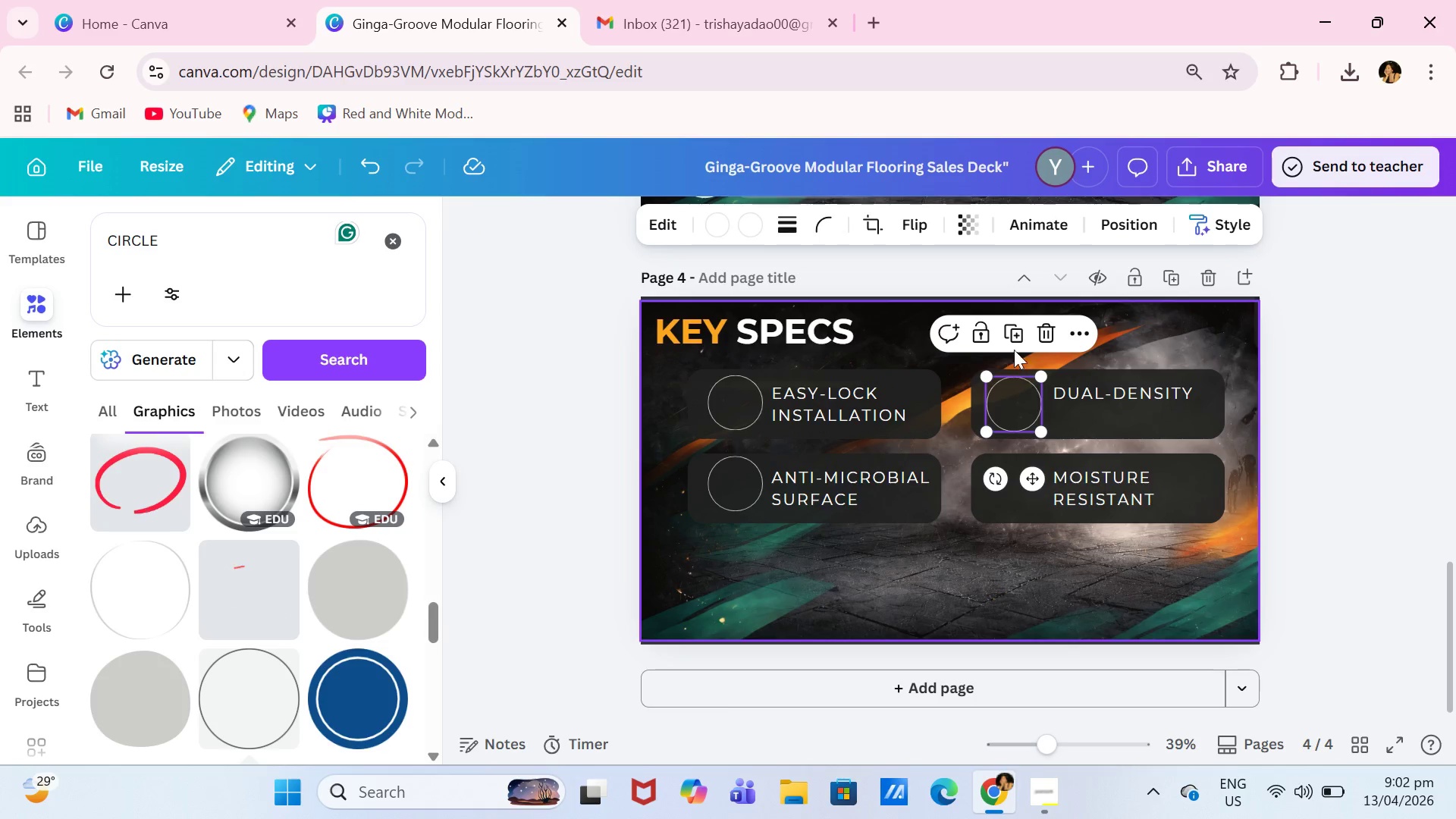 
left_click([1017, 327])
 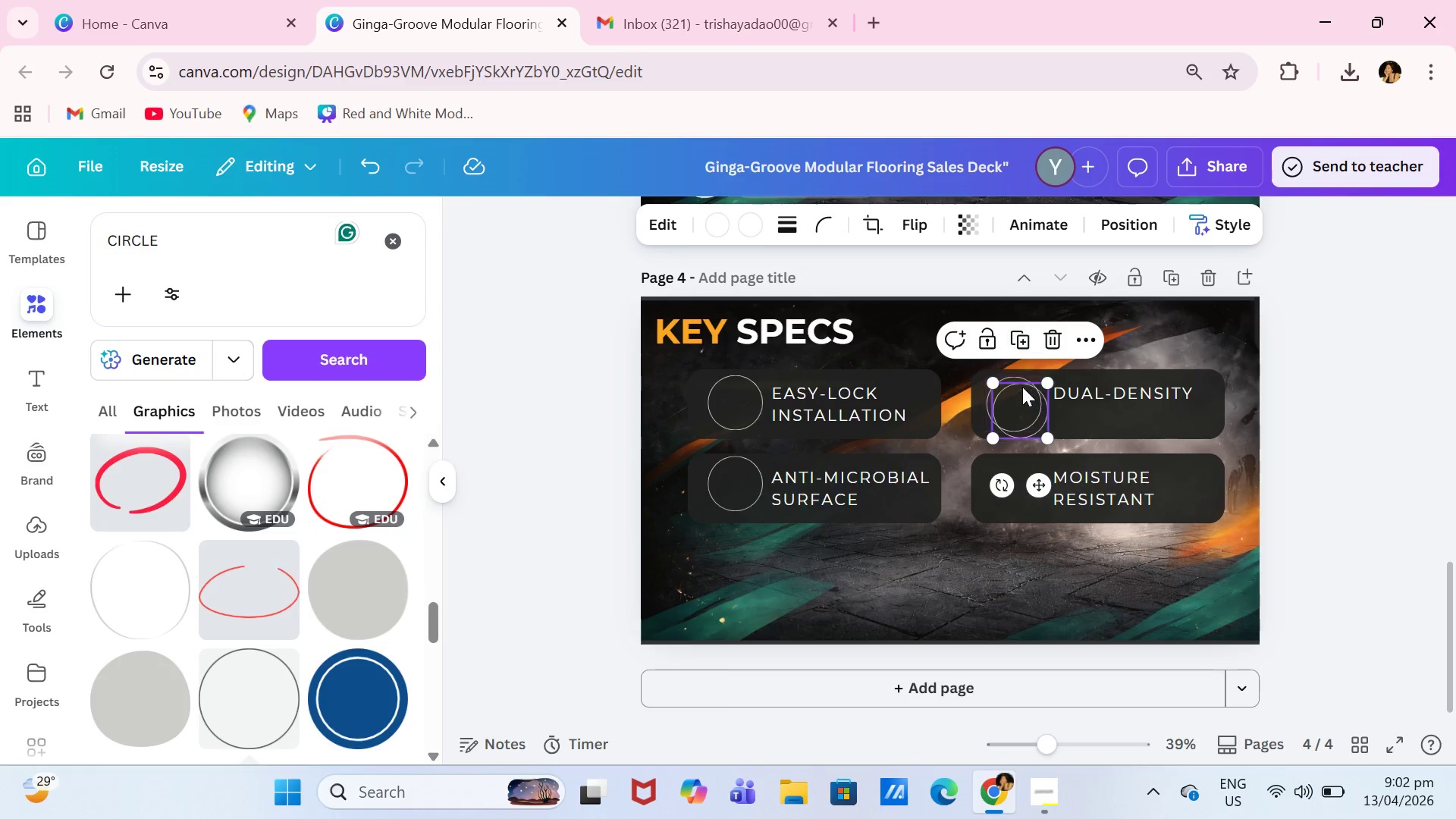 
left_click_drag(start_coordinate=[1022, 397], to_coordinate=[1015, 477])
 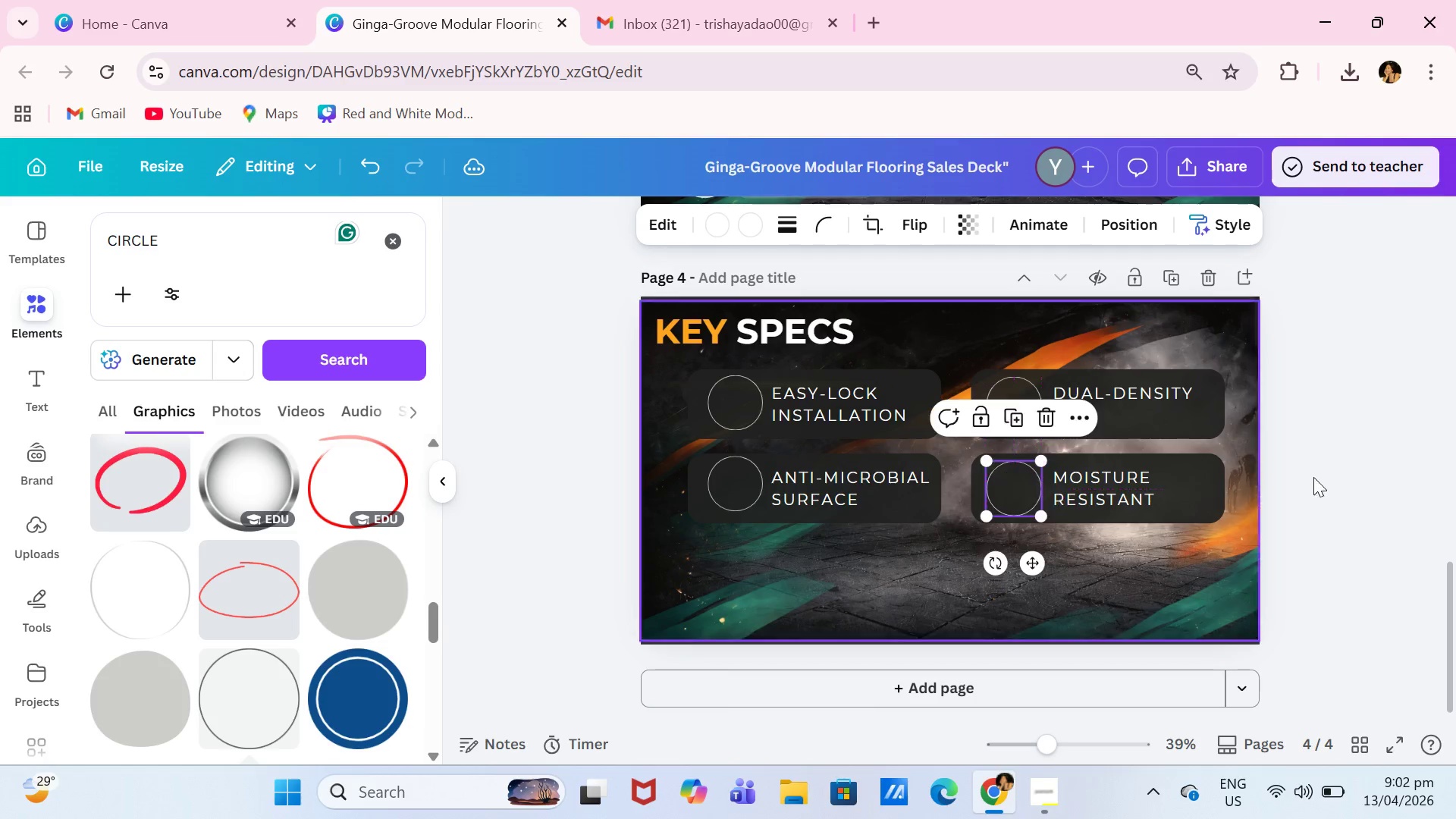 
left_click([1369, 475])
 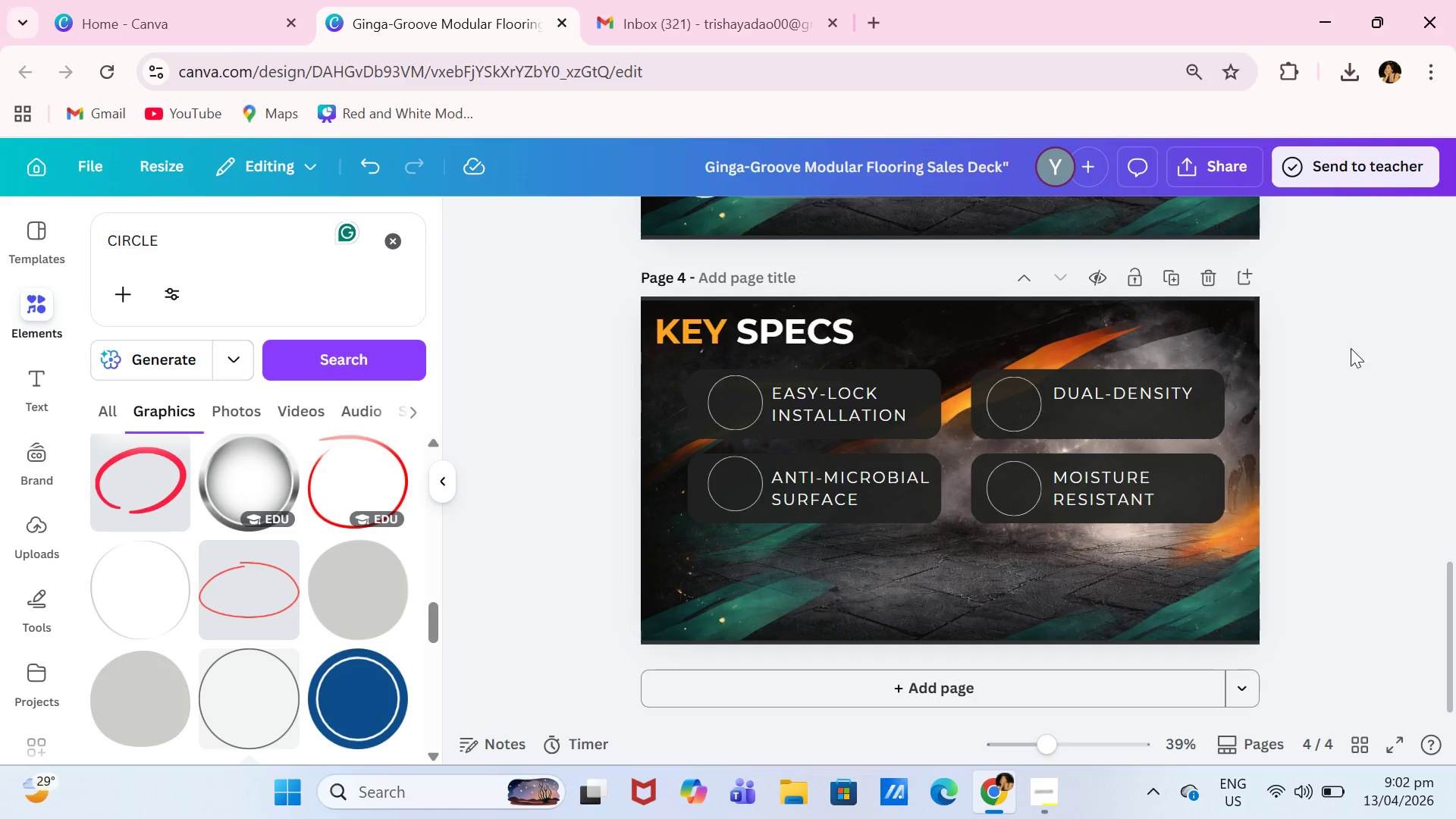 
wait(5.67)
 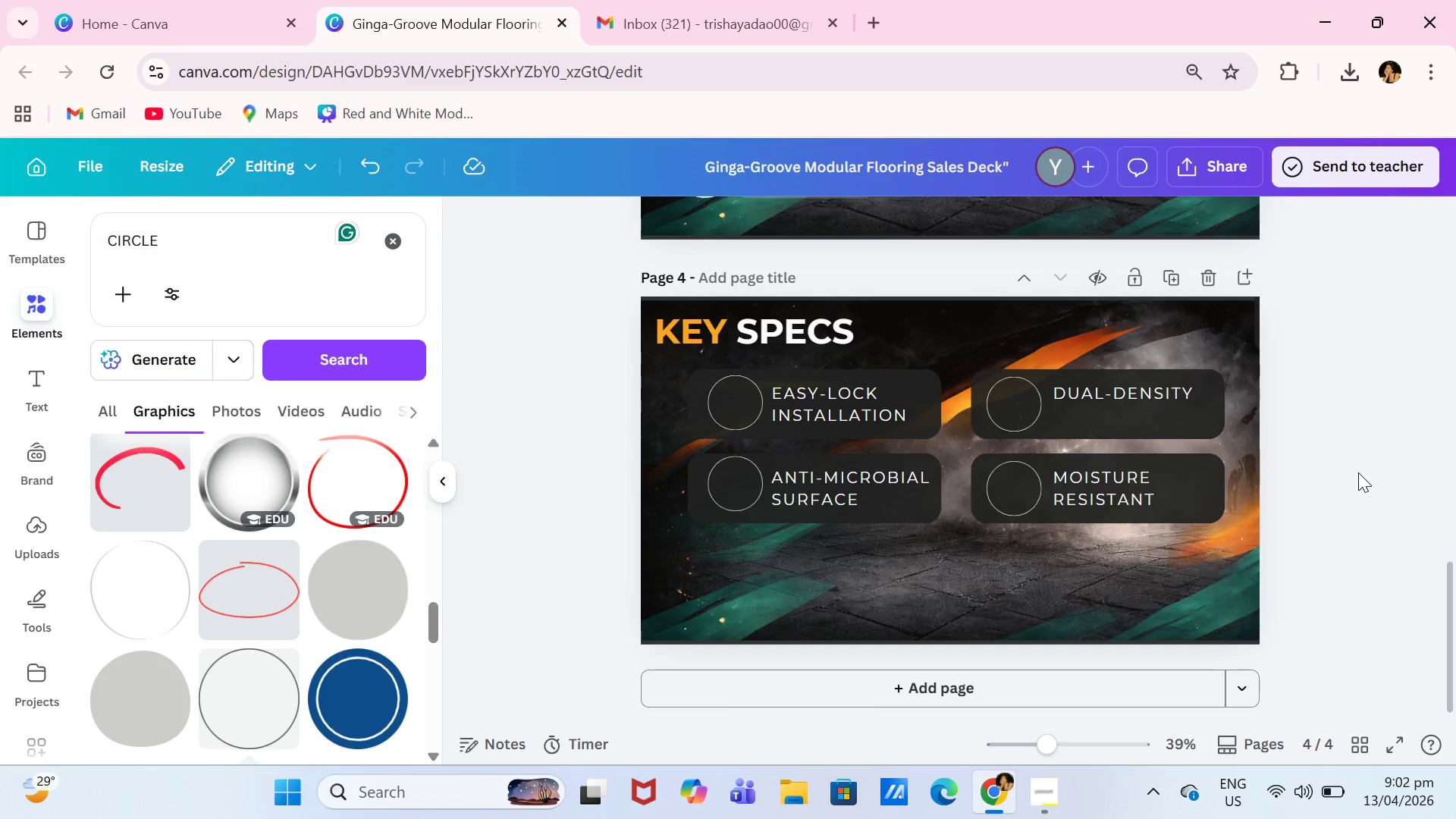 
left_click([1171, 270])
 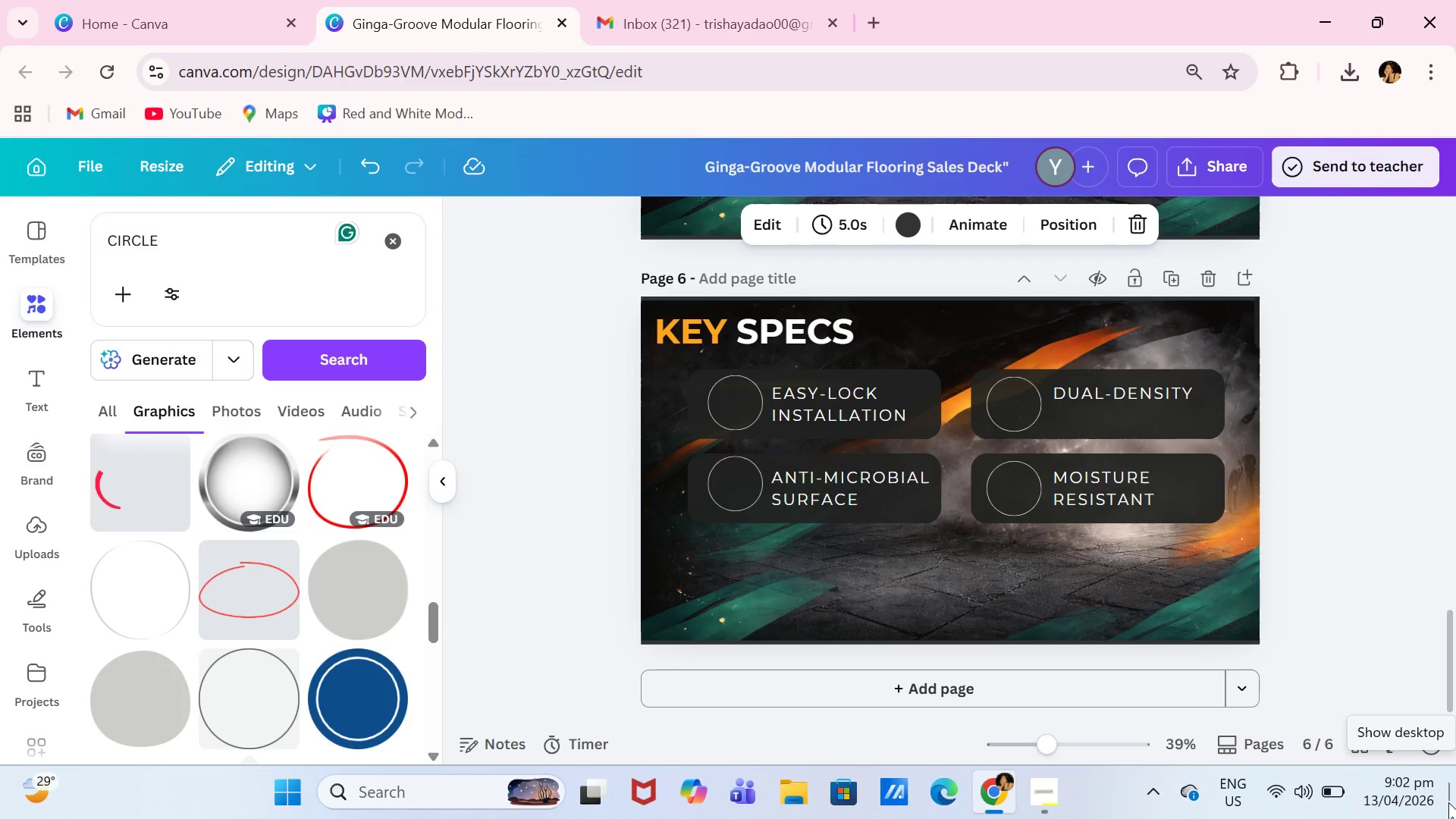 
wait(27.92)
 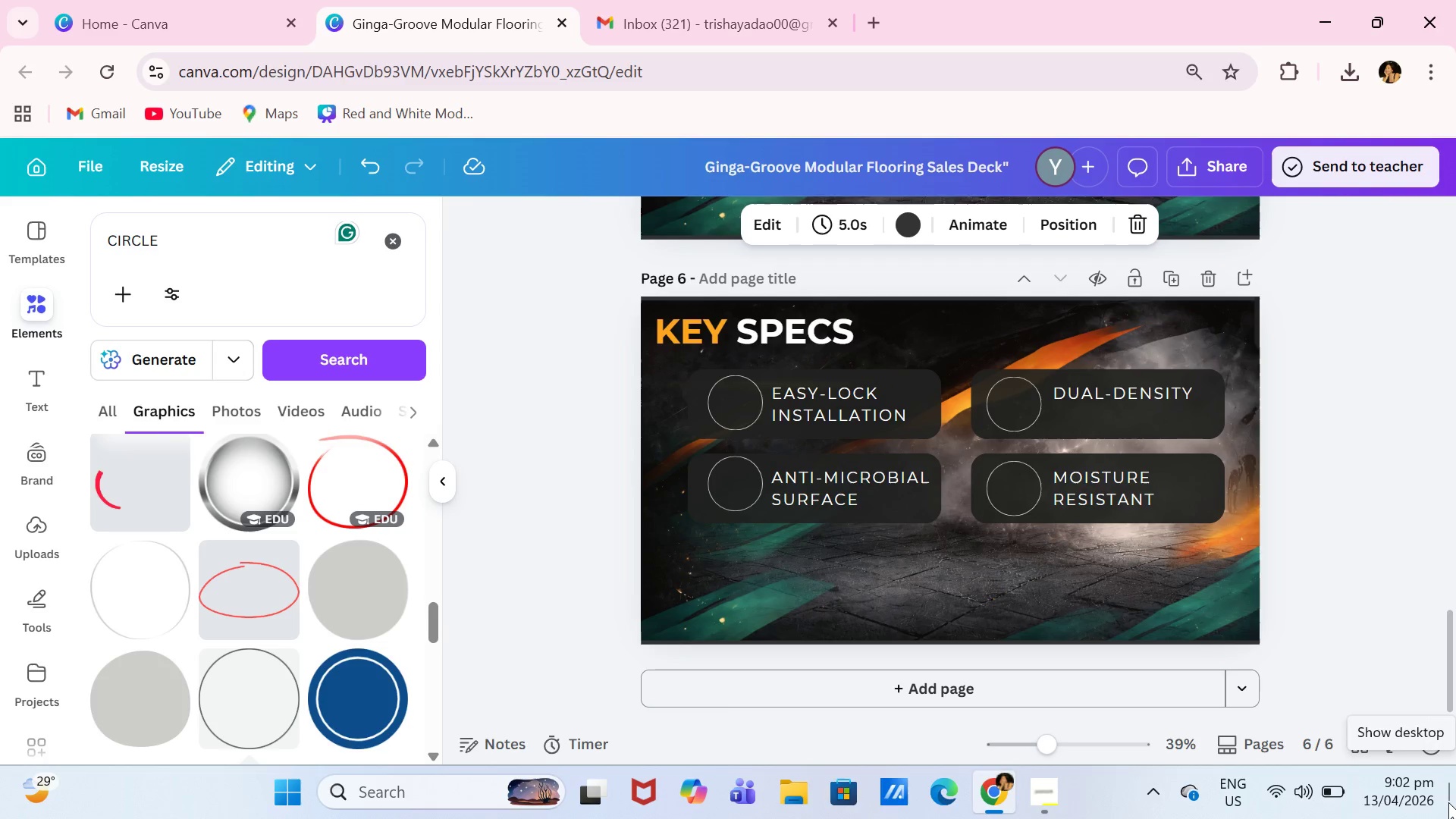 
double_click([811, 320])
 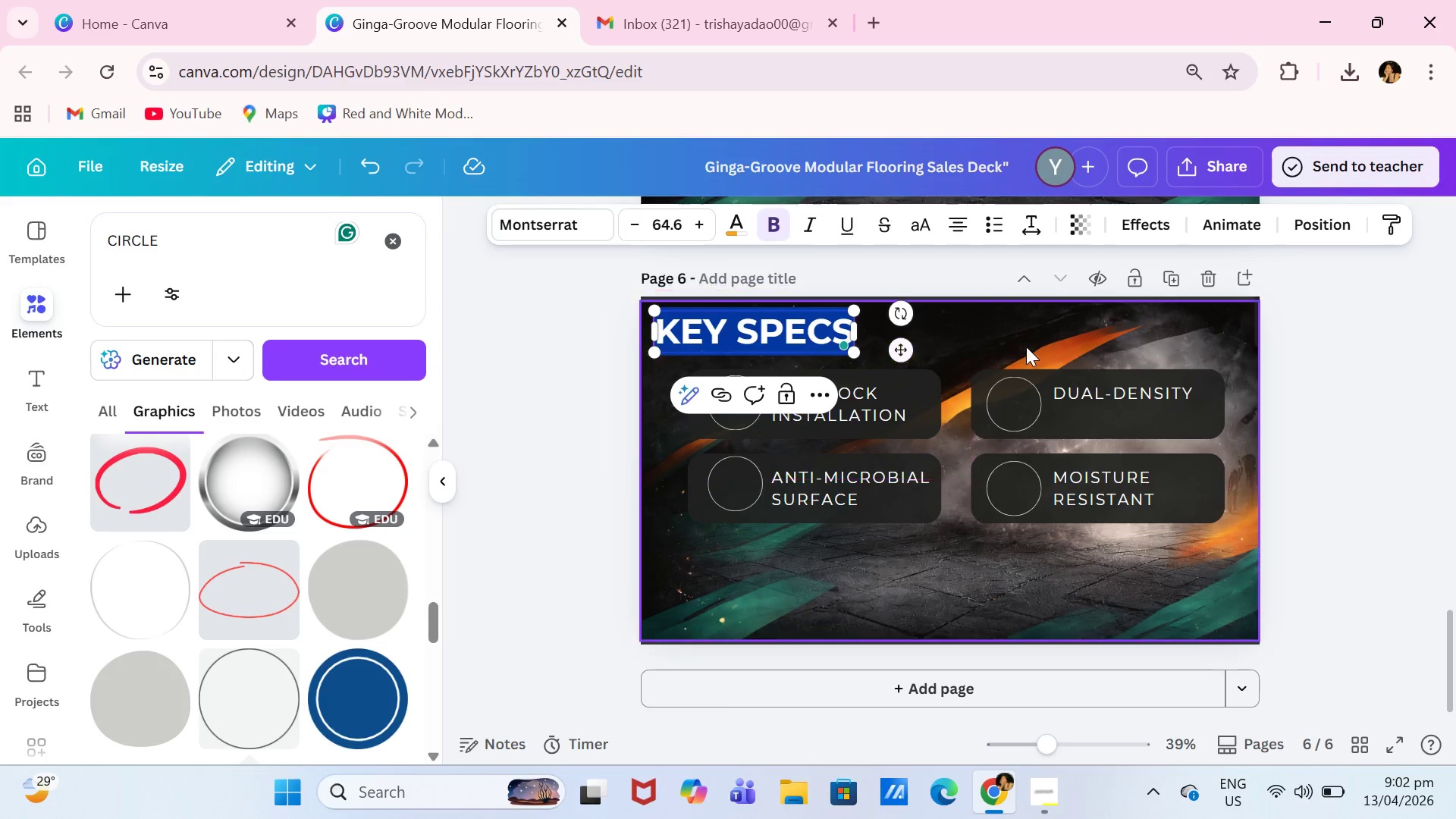 
scroll: coordinate [1026, 346], scroll_direction: up, amount: 4.0
 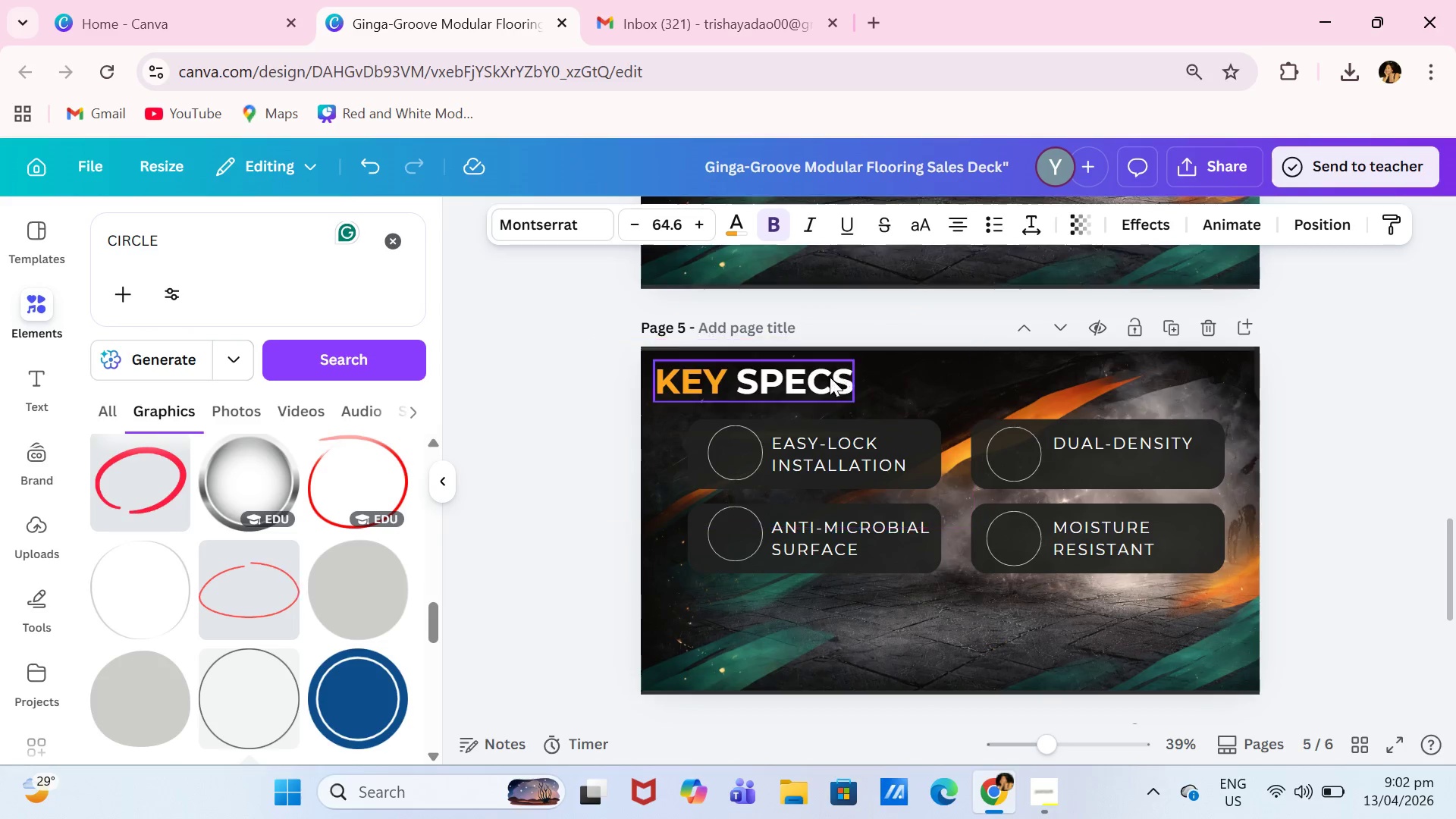 
double_click([829, 378])
 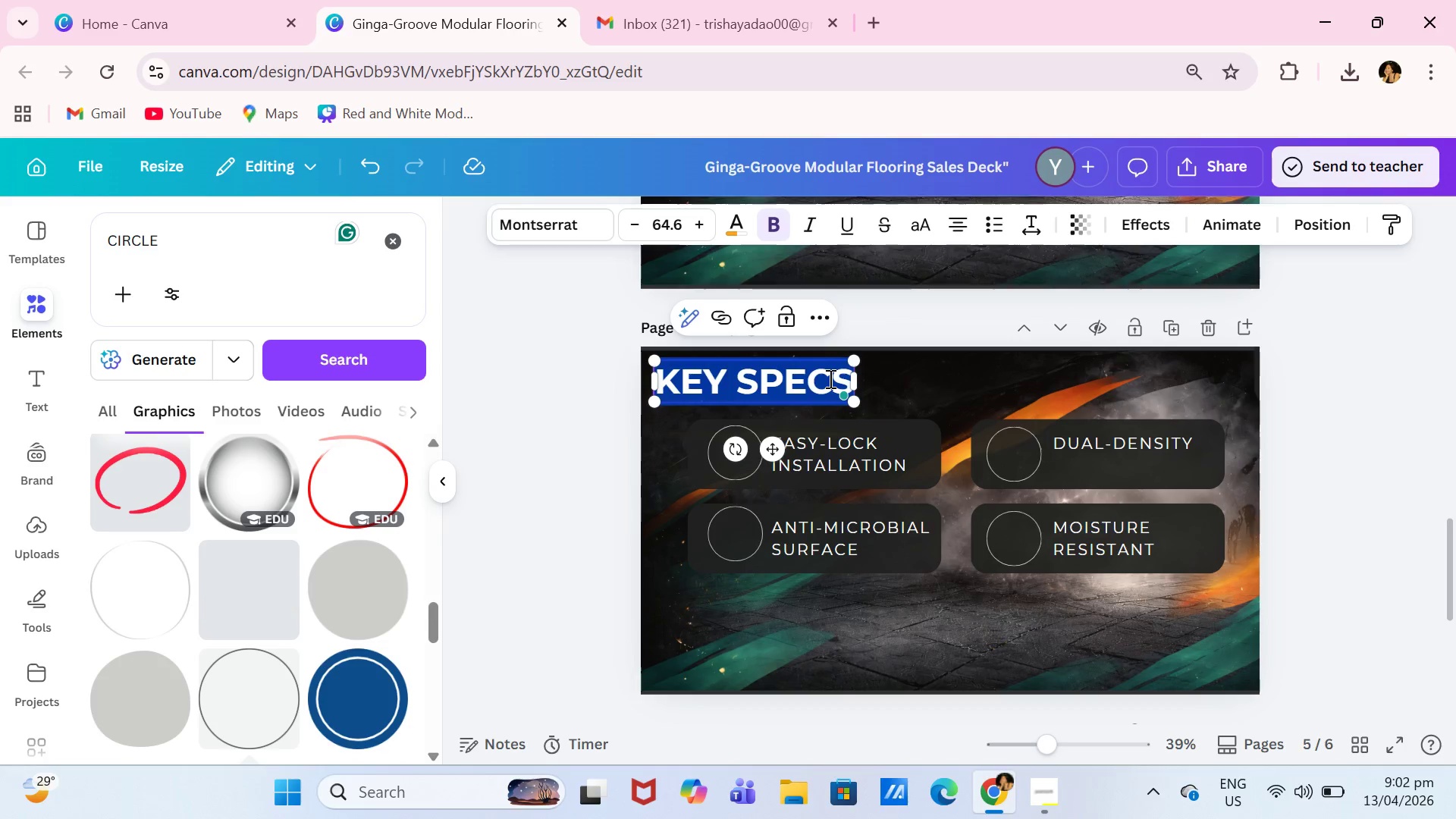 
type(BENEFITS)
 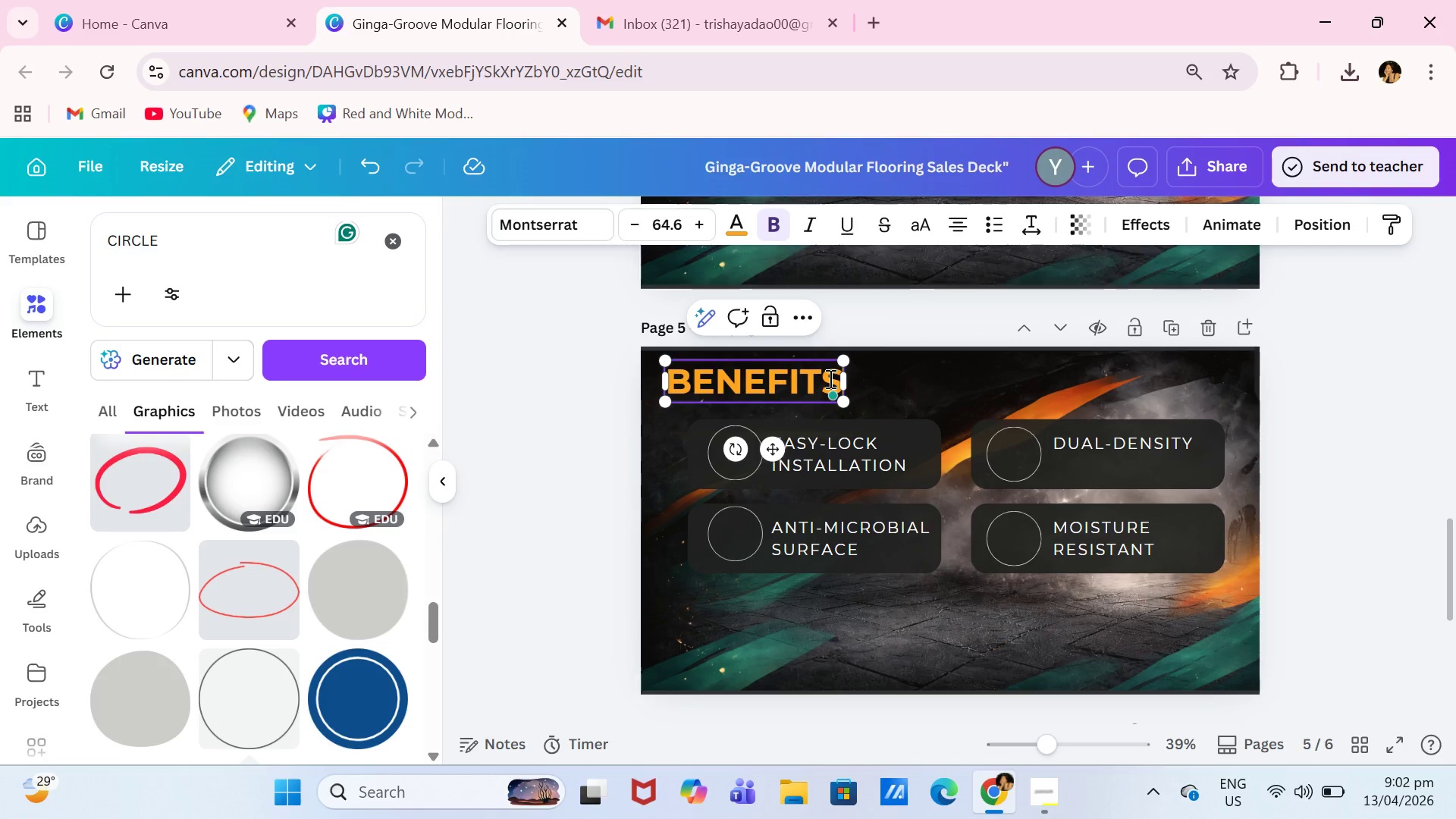 
left_click([795, 374])
 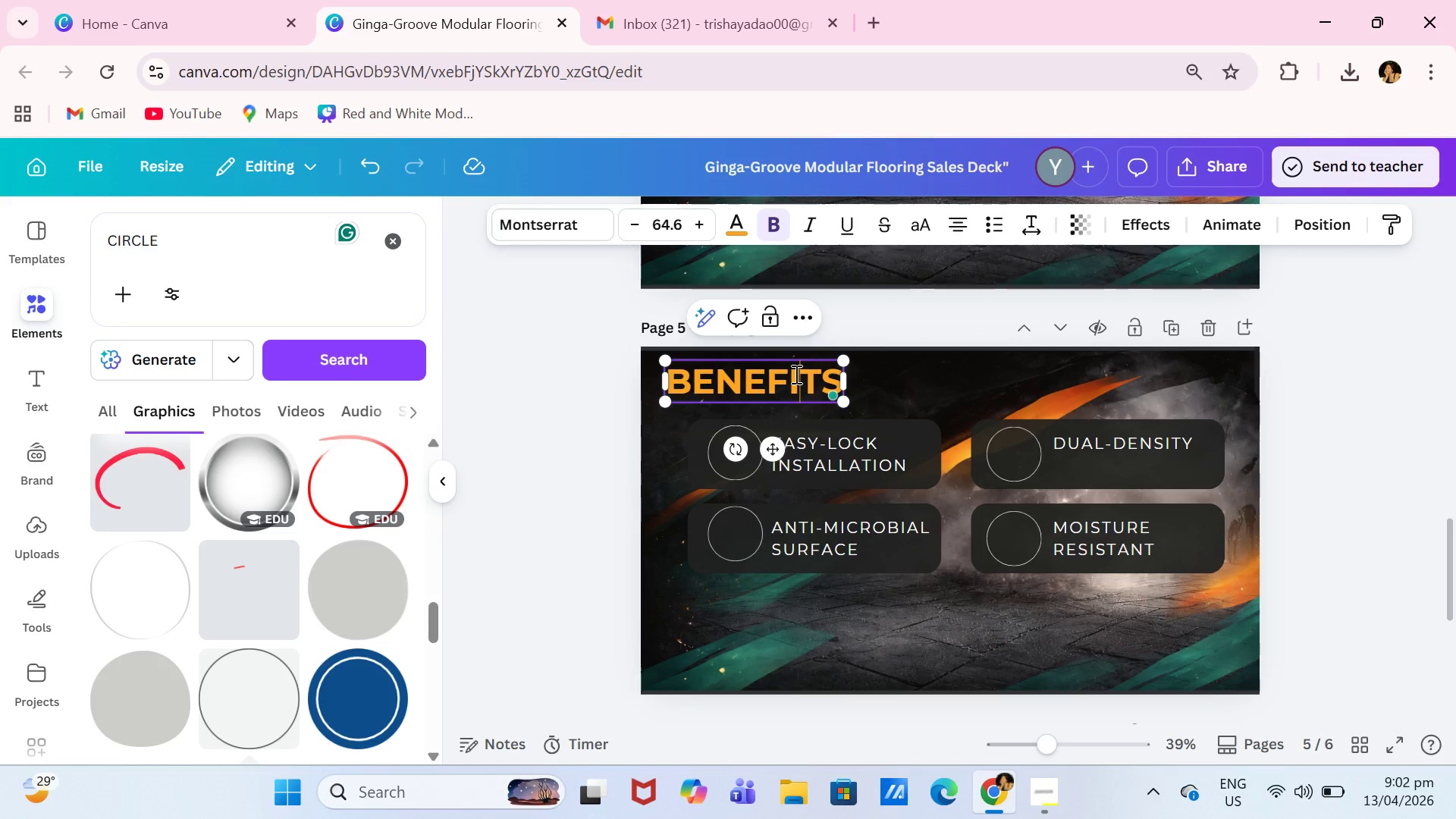 
key(Control+A)
 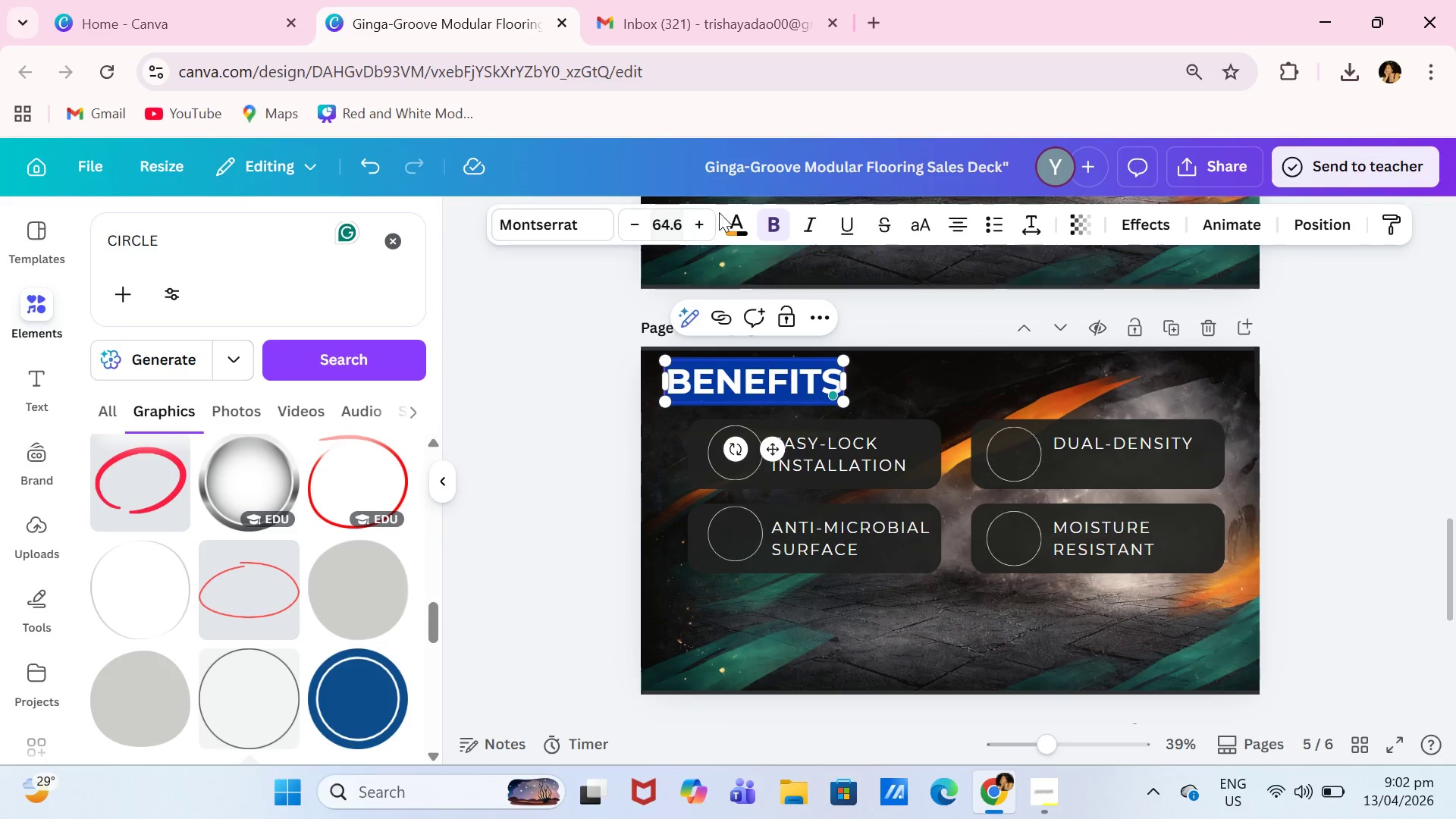 
left_click([736, 224])
 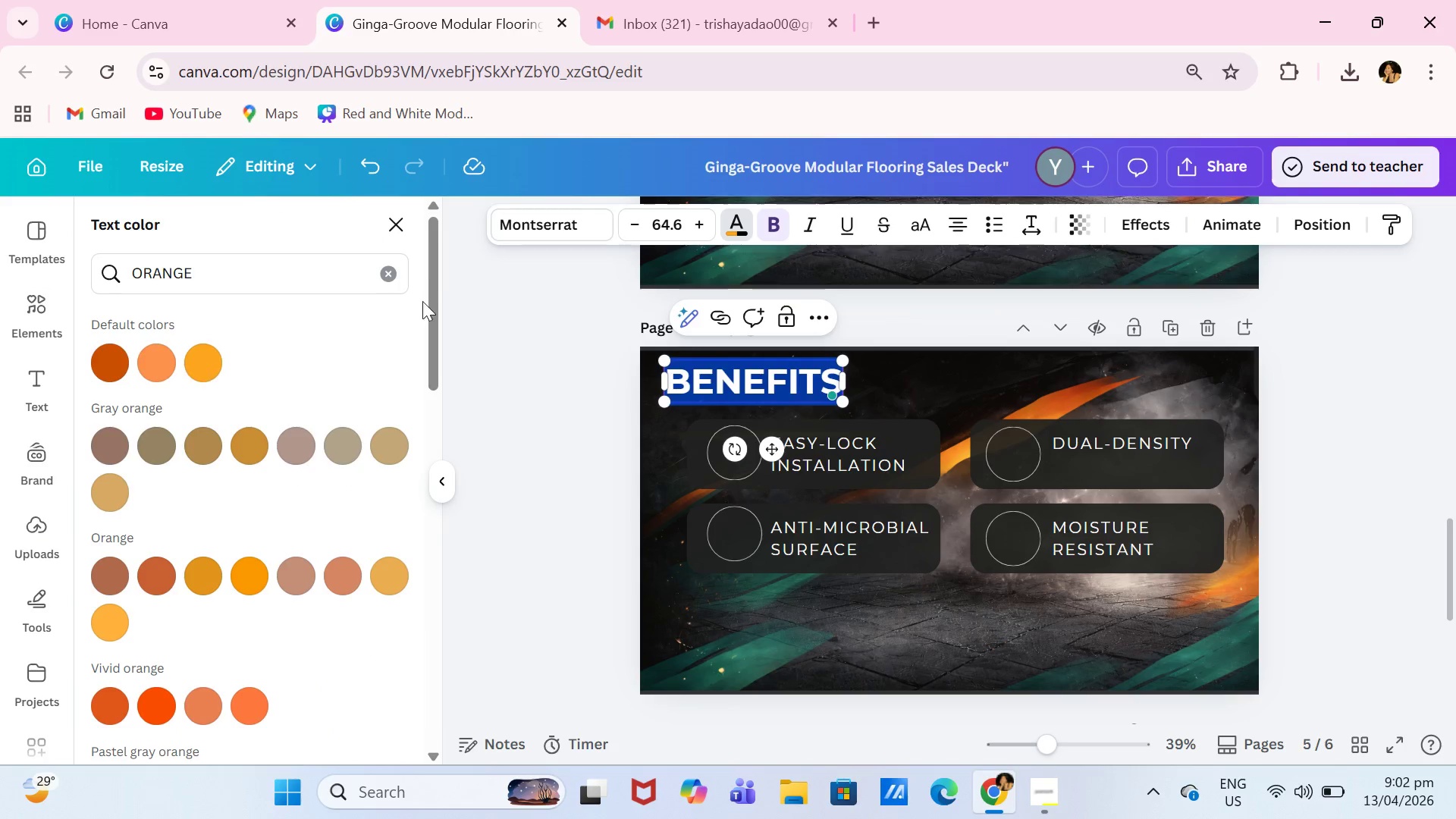 
left_click([377, 268])
 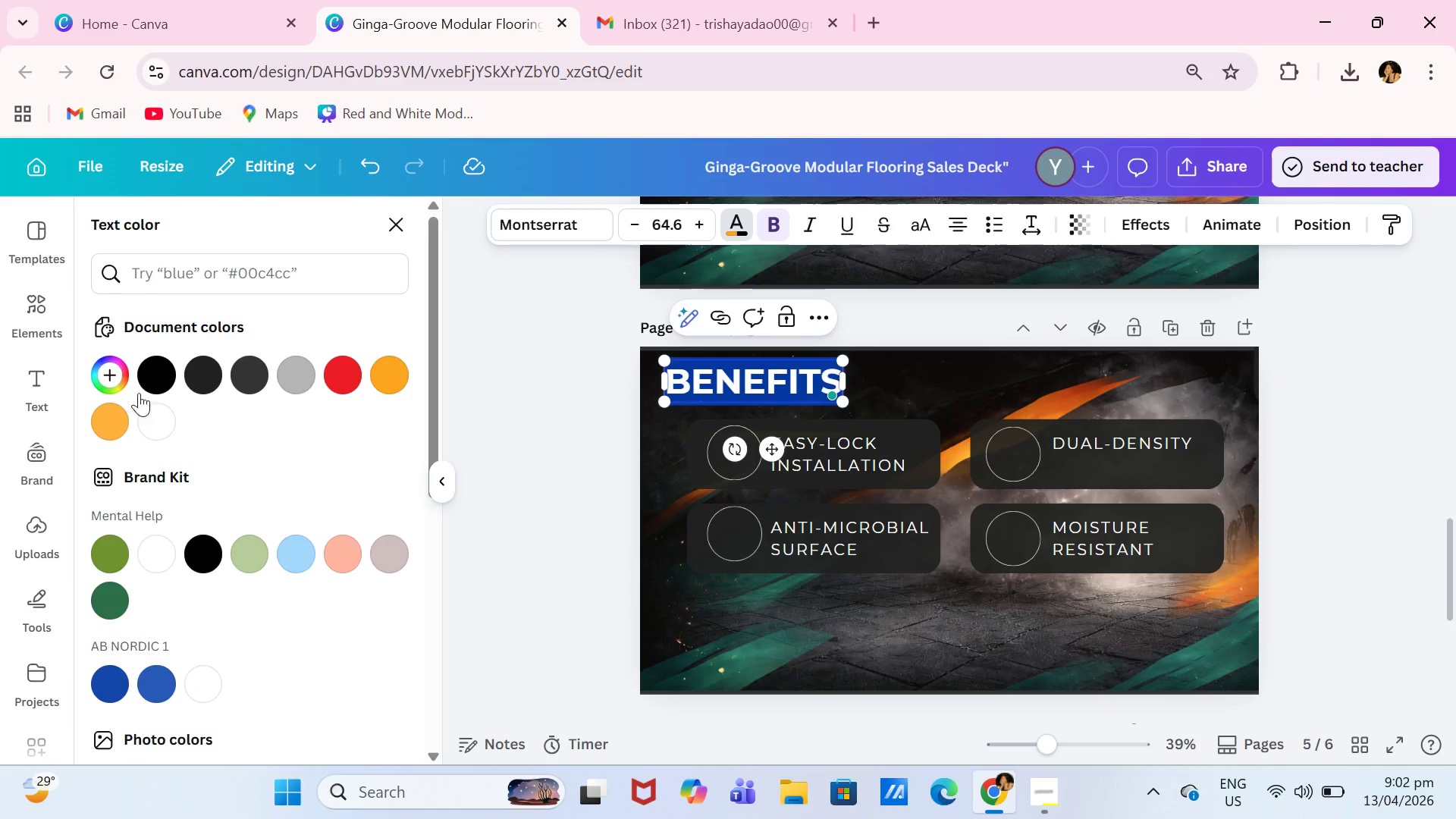 
left_click([145, 419])
 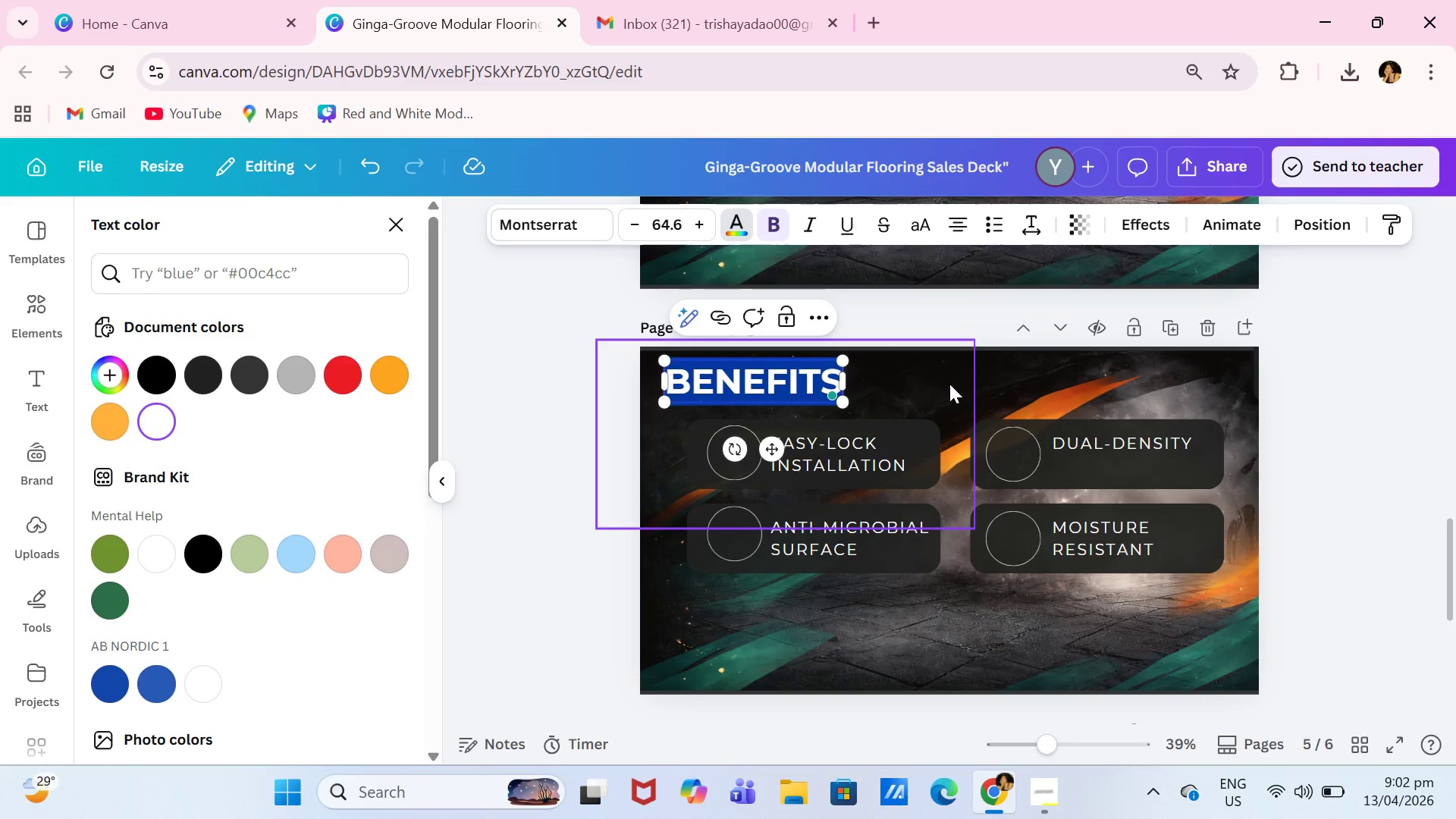 
left_click([949, 384])
 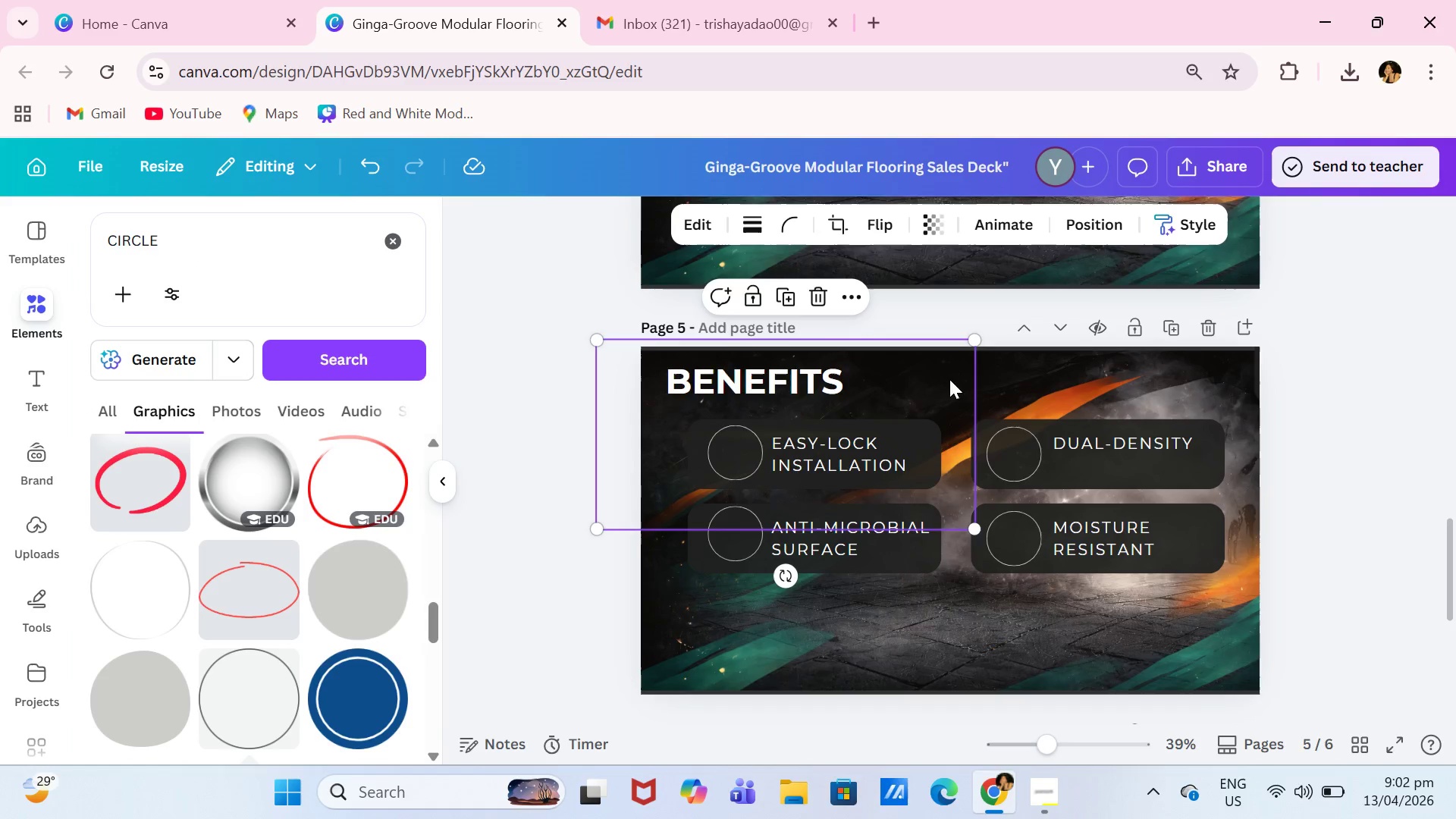 
scroll: coordinate [944, 367], scroll_direction: up, amount: 7.0
 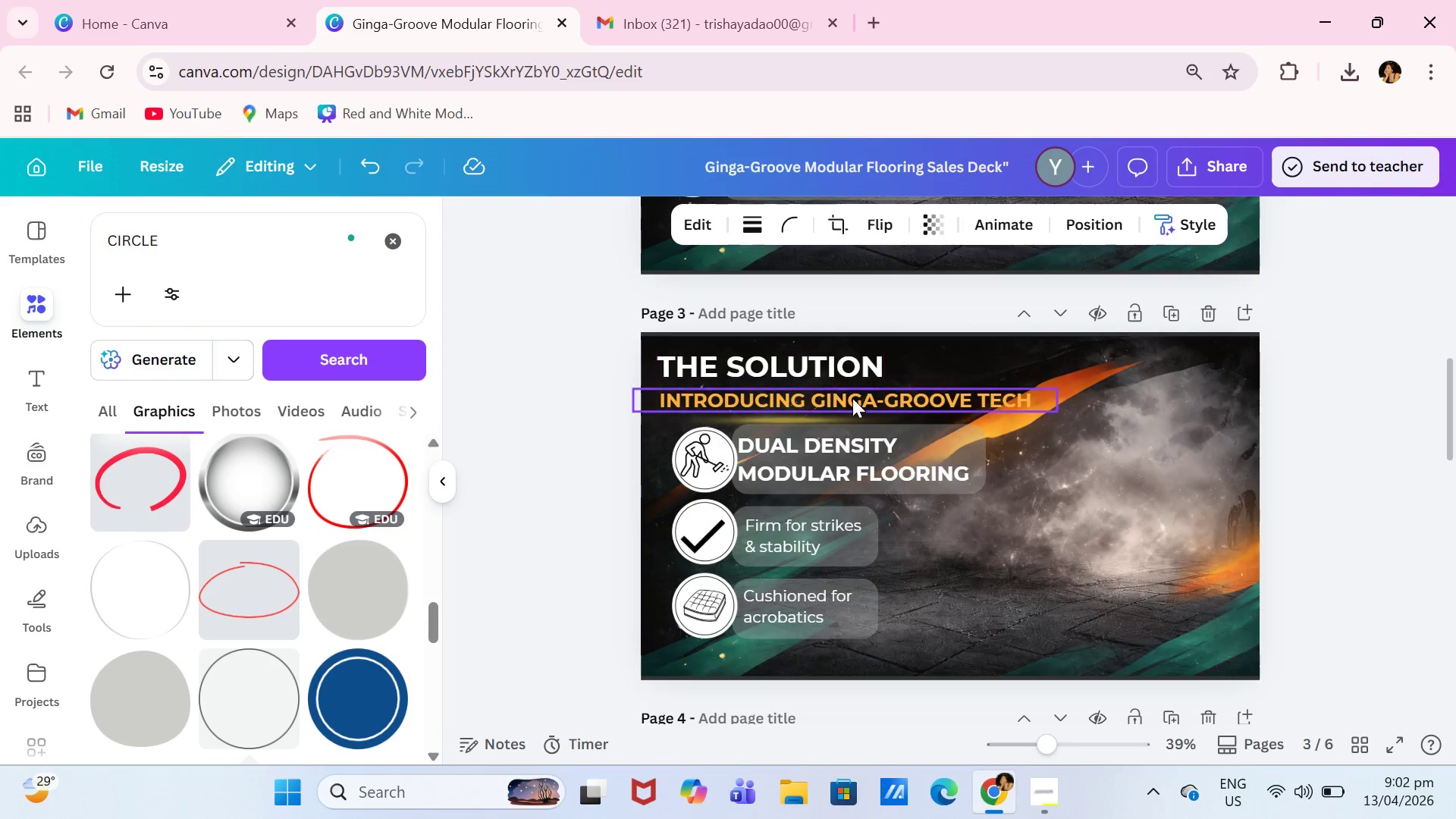 
left_click([852, 399])
 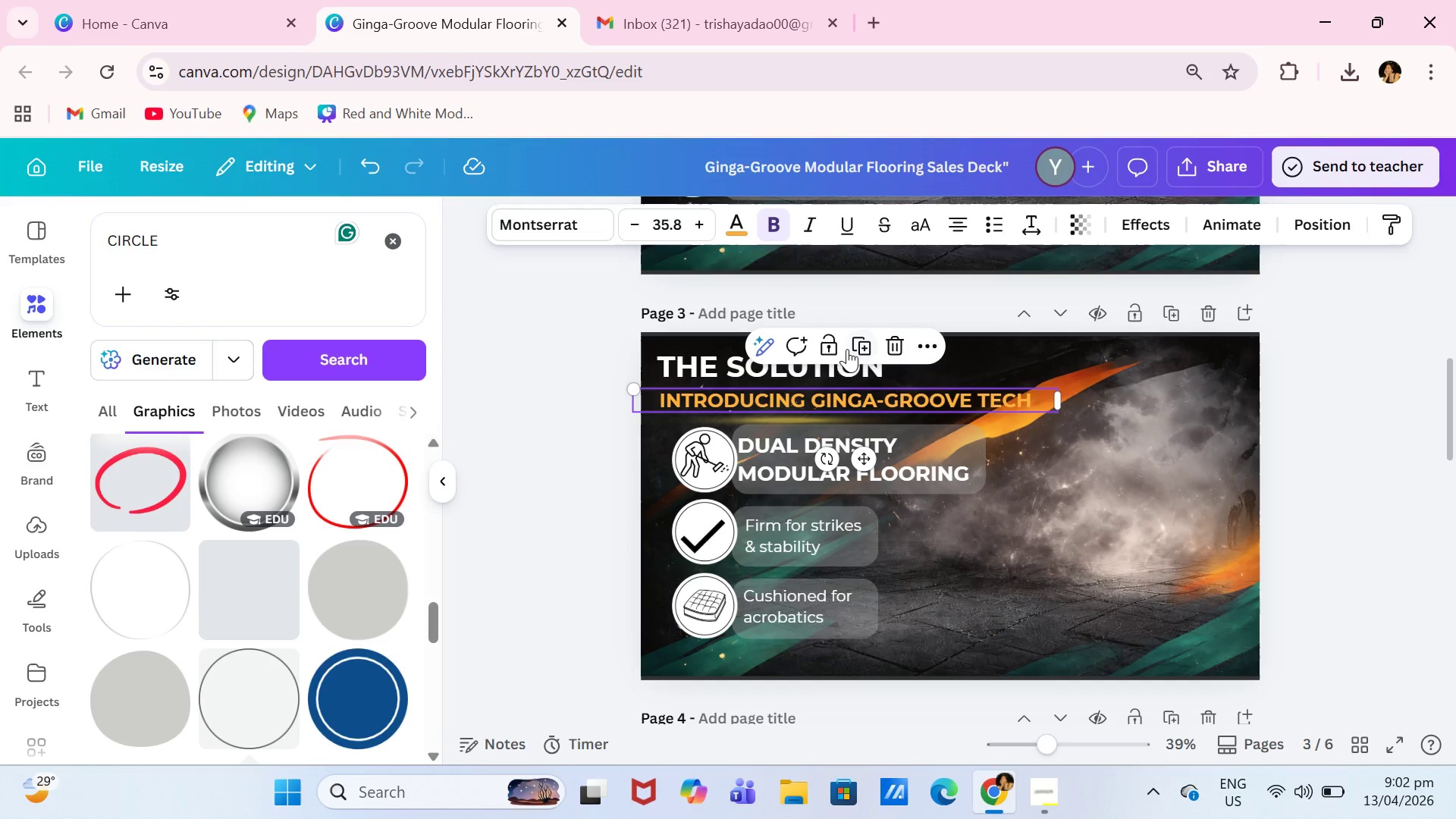 
left_click([865, 349])
 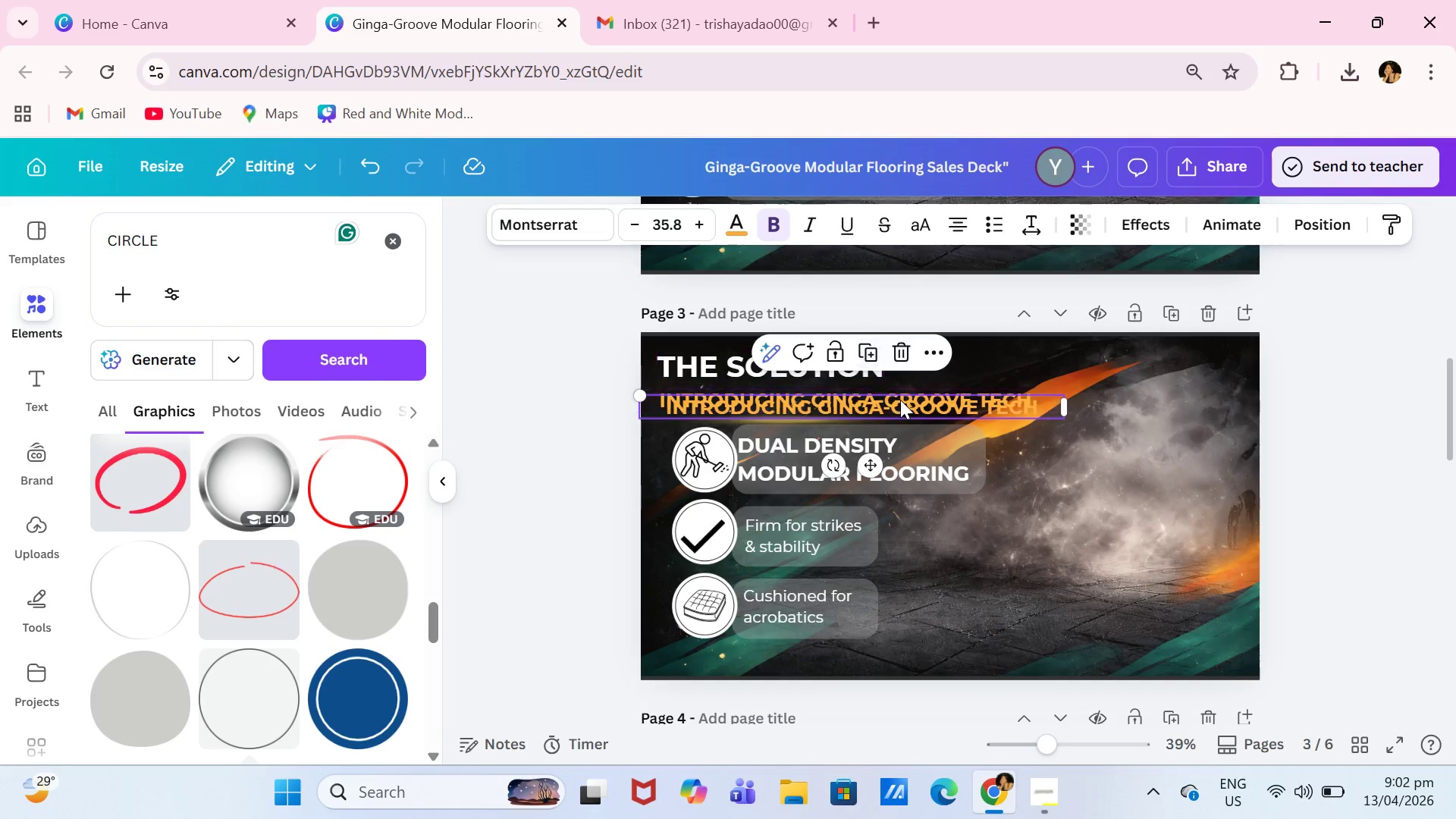 
left_click_drag(start_coordinate=[903, 406], to_coordinate=[964, 629])
 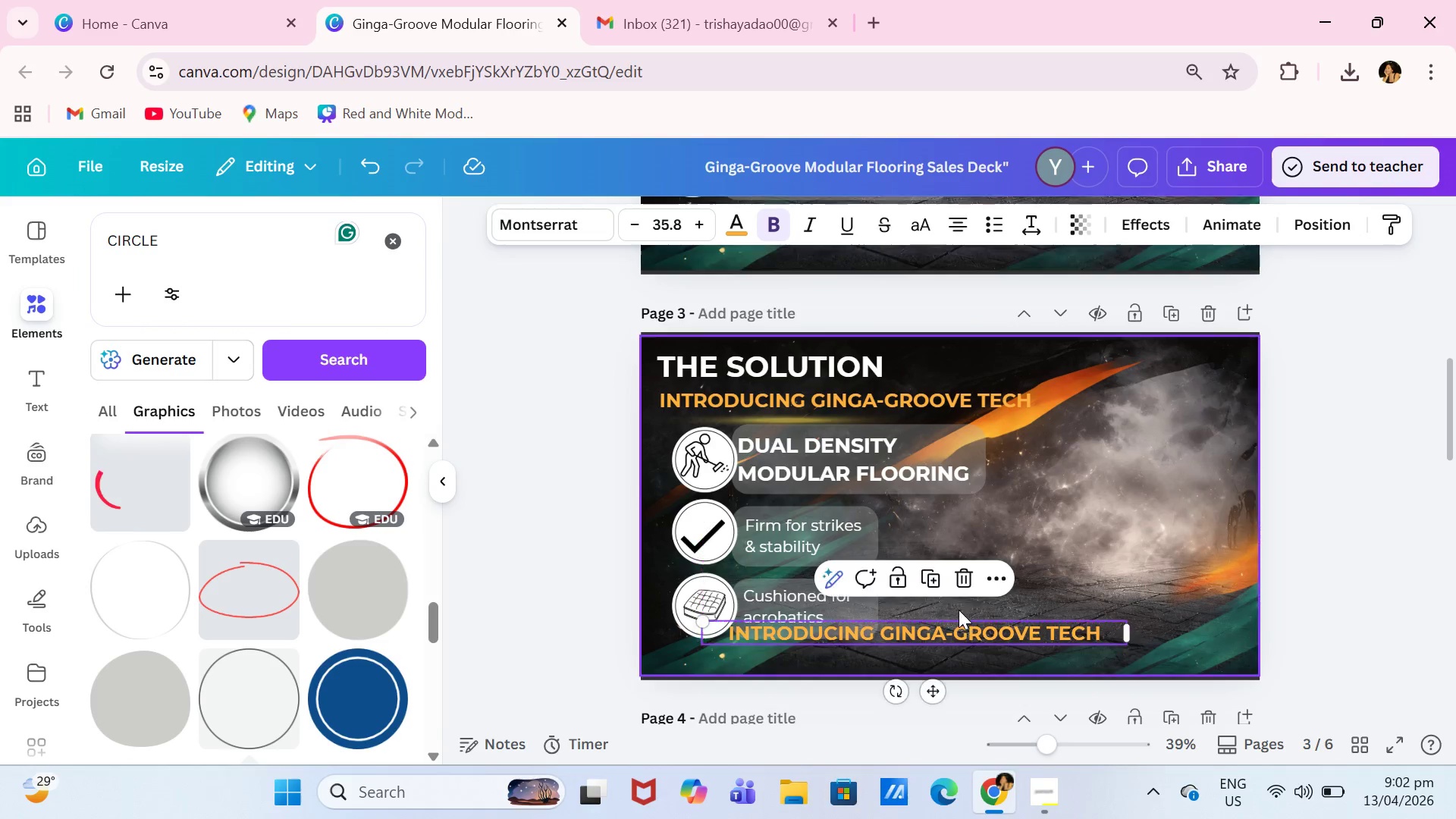 
scroll: coordinate [967, 587], scroll_direction: down, amount: 3.0
 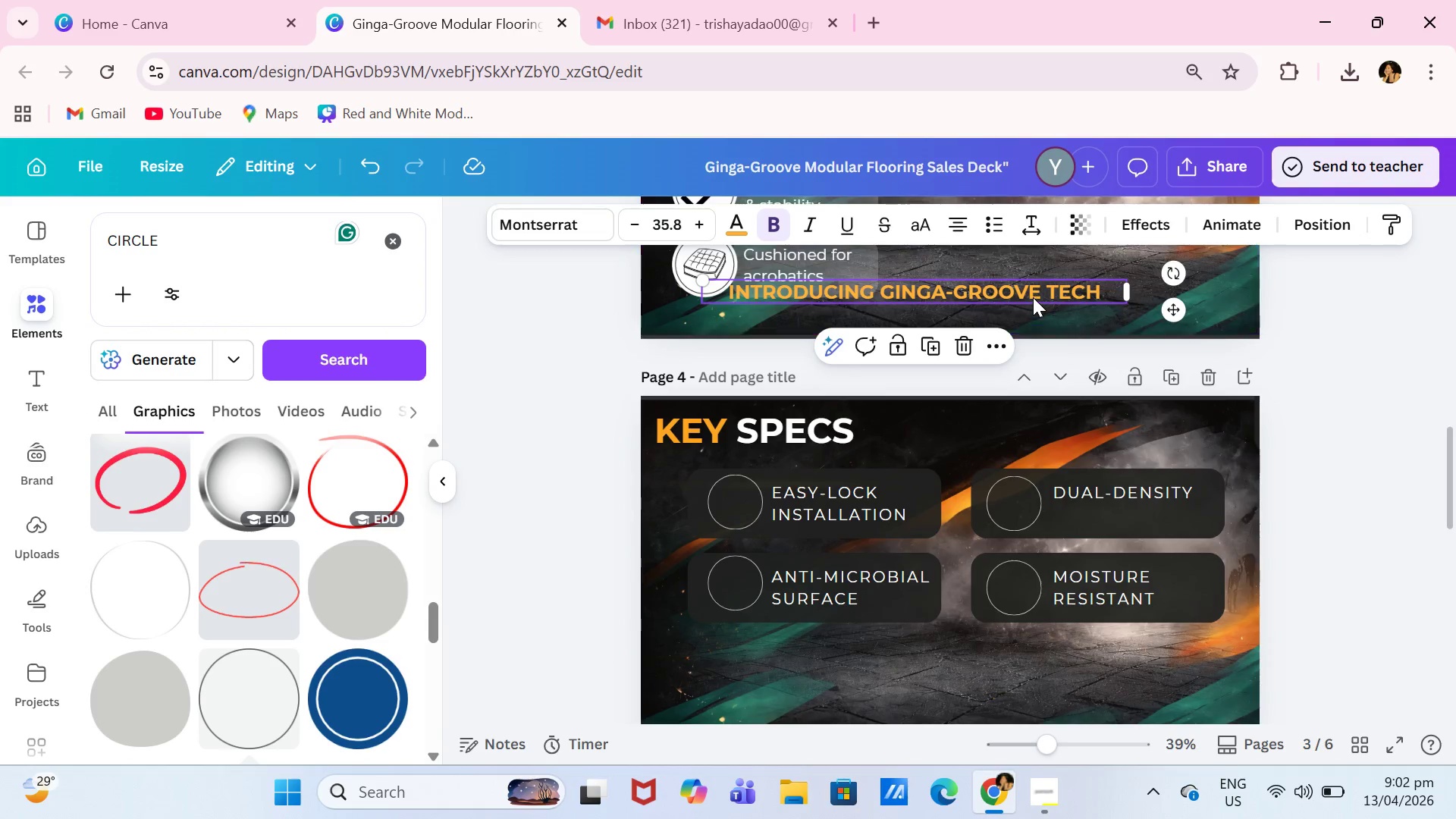 
left_click_drag(start_coordinate=[1033, 297], to_coordinate=[1039, 654])
 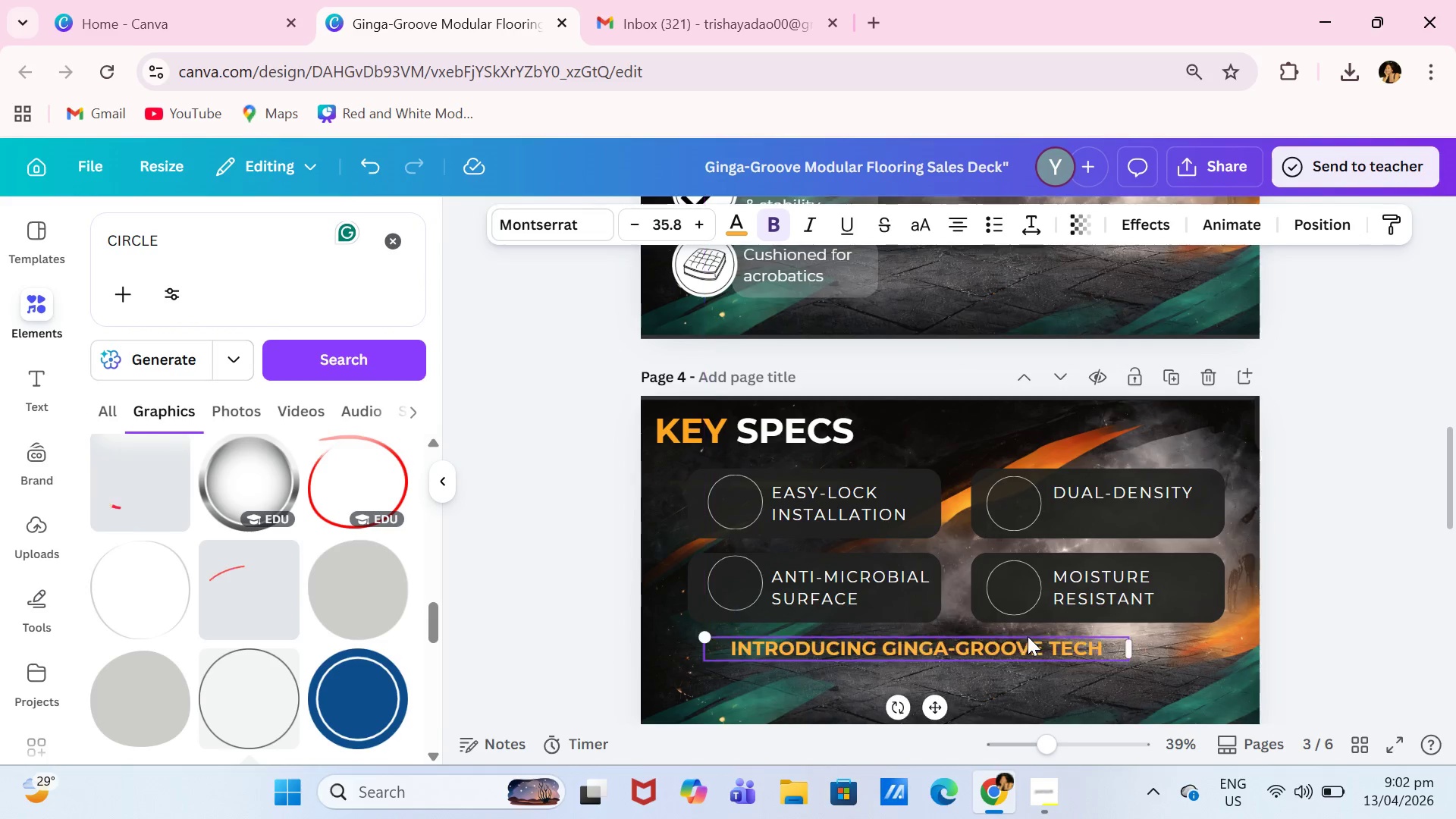 
scroll: coordinate [1027, 632], scroll_direction: down, amount: 3.0
 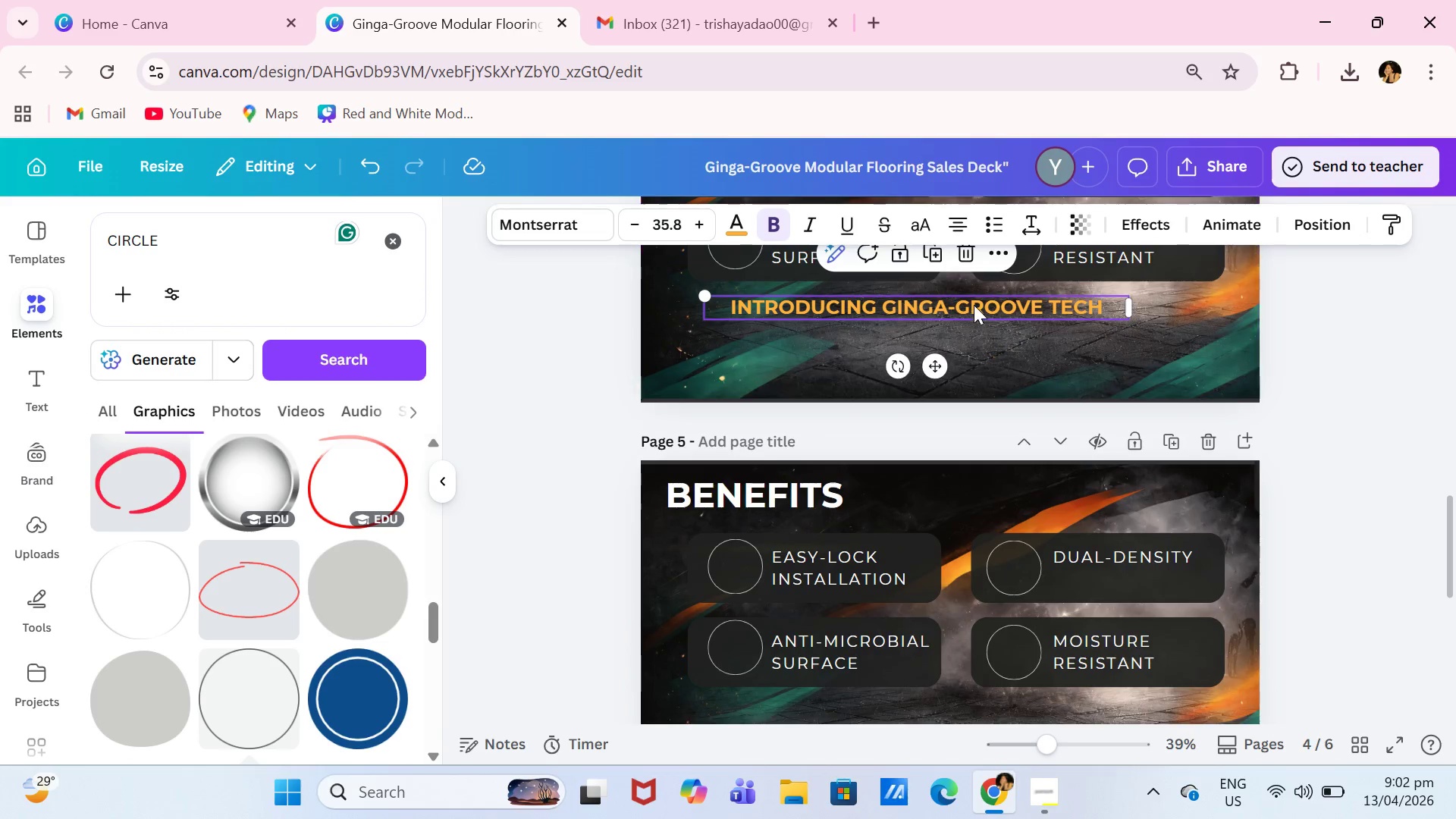 
left_click_drag(start_coordinate=[973, 312], to_coordinate=[934, 537])
 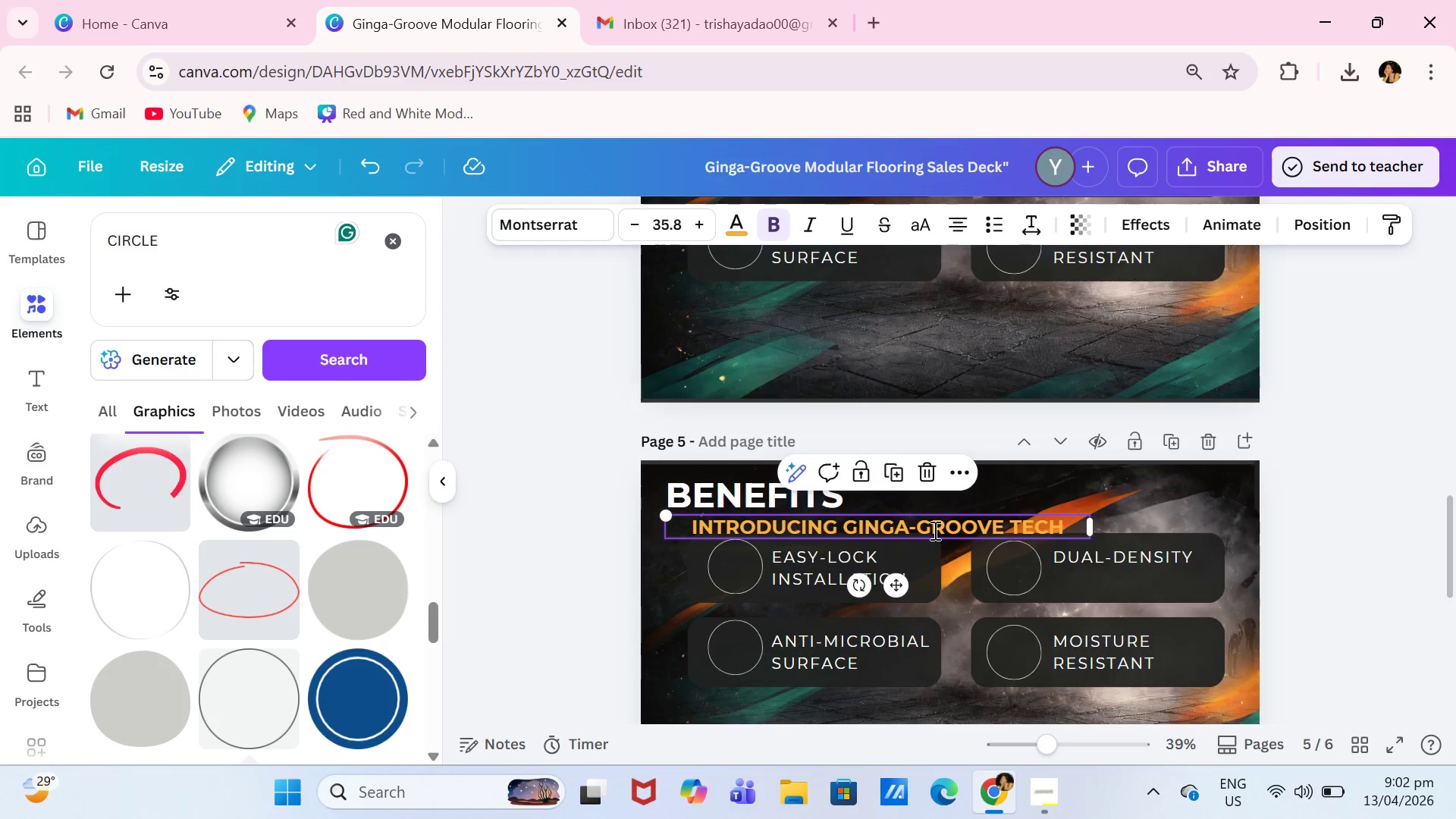 
double_click([934, 530])
 